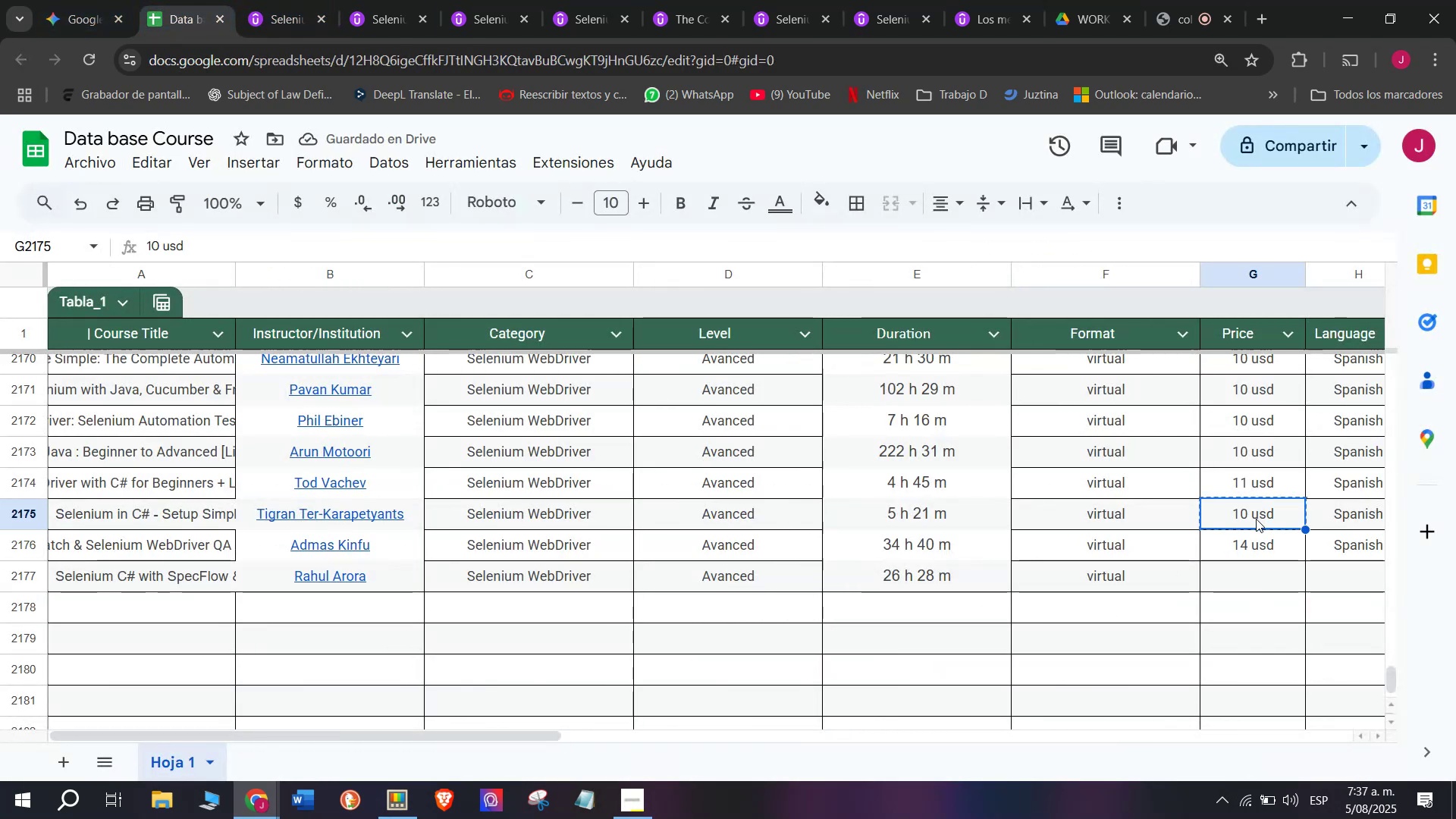 
key(Control+C)
 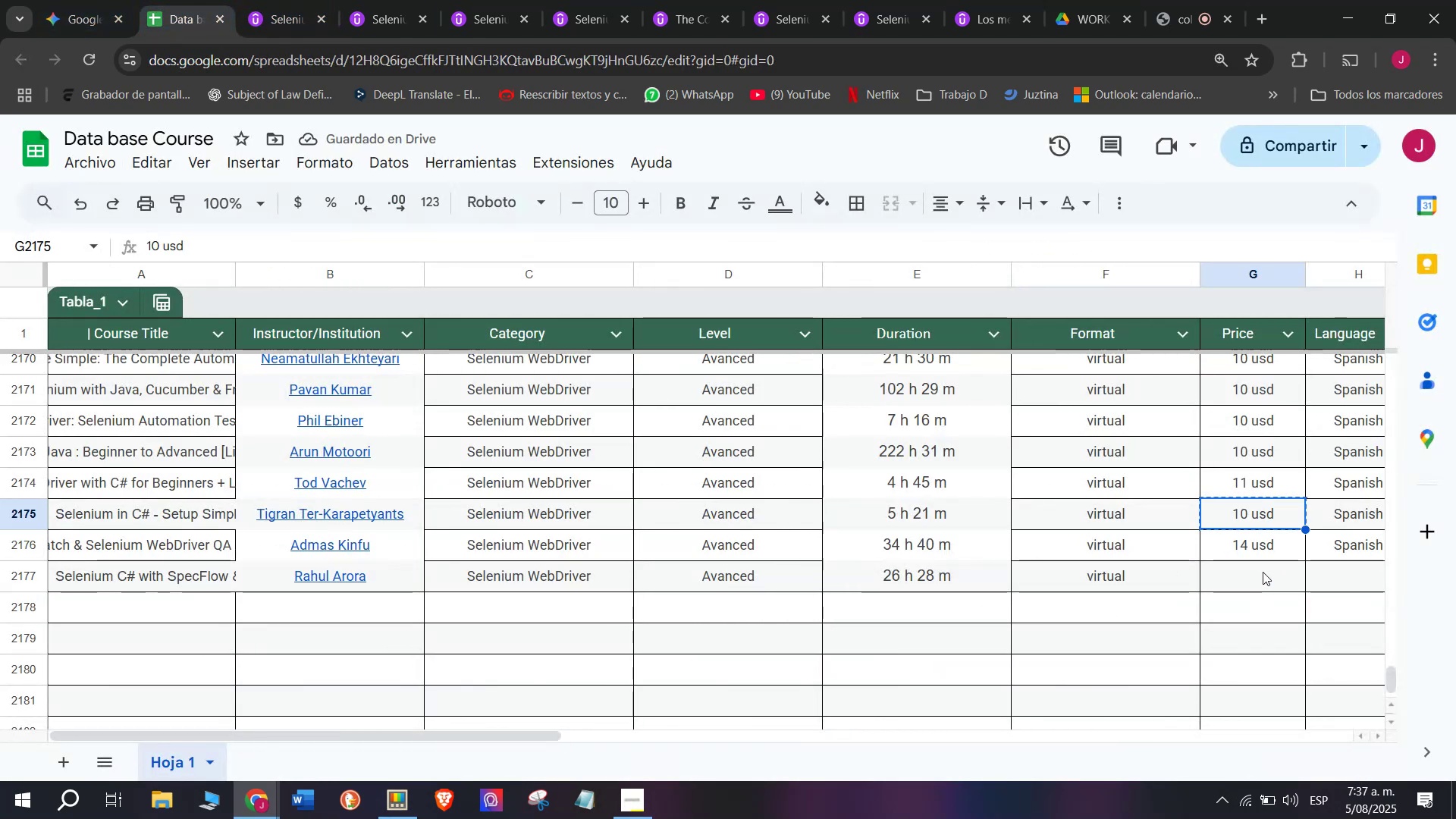 
double_click([1263, 572])
 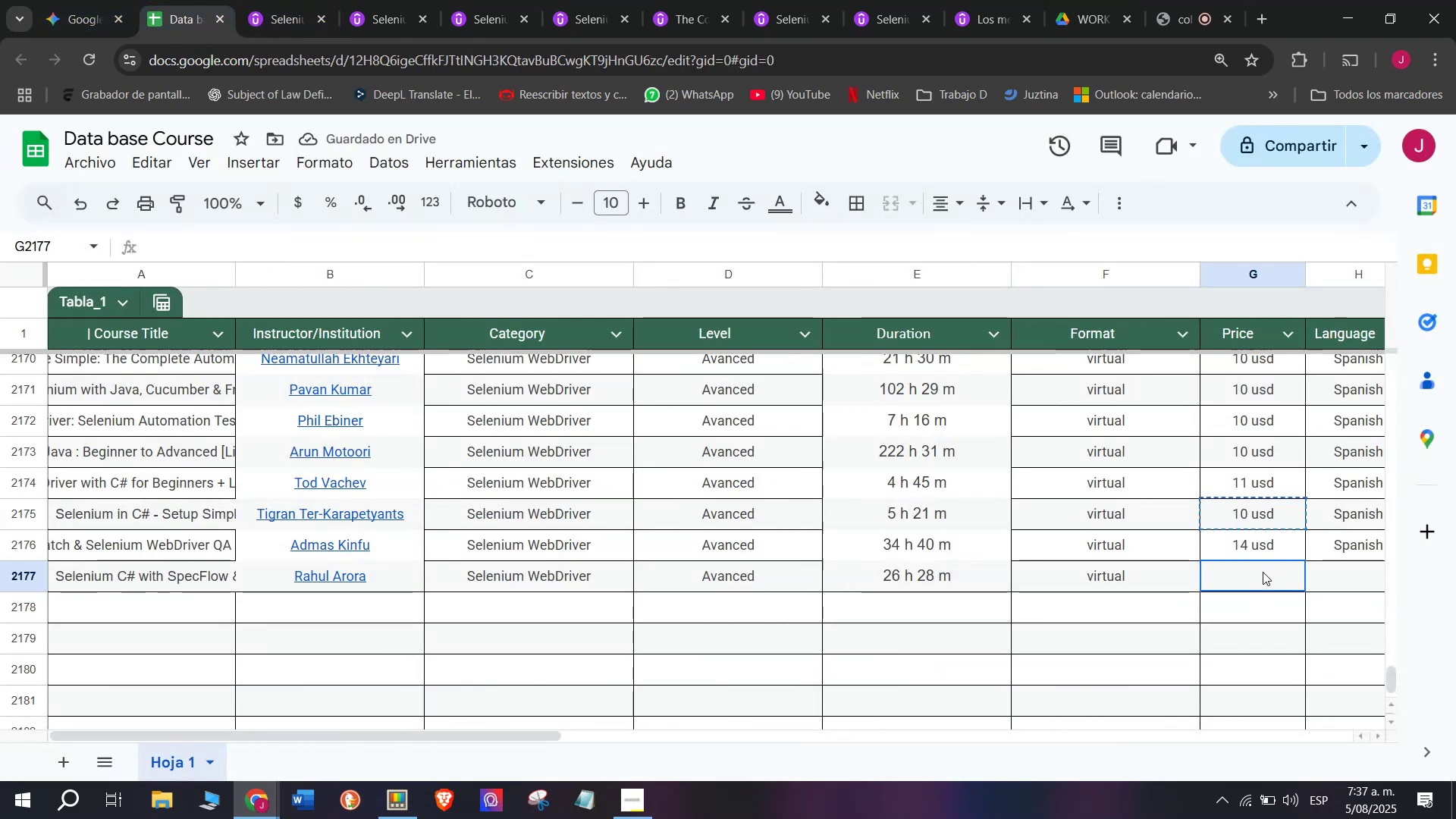 
key(Z)
 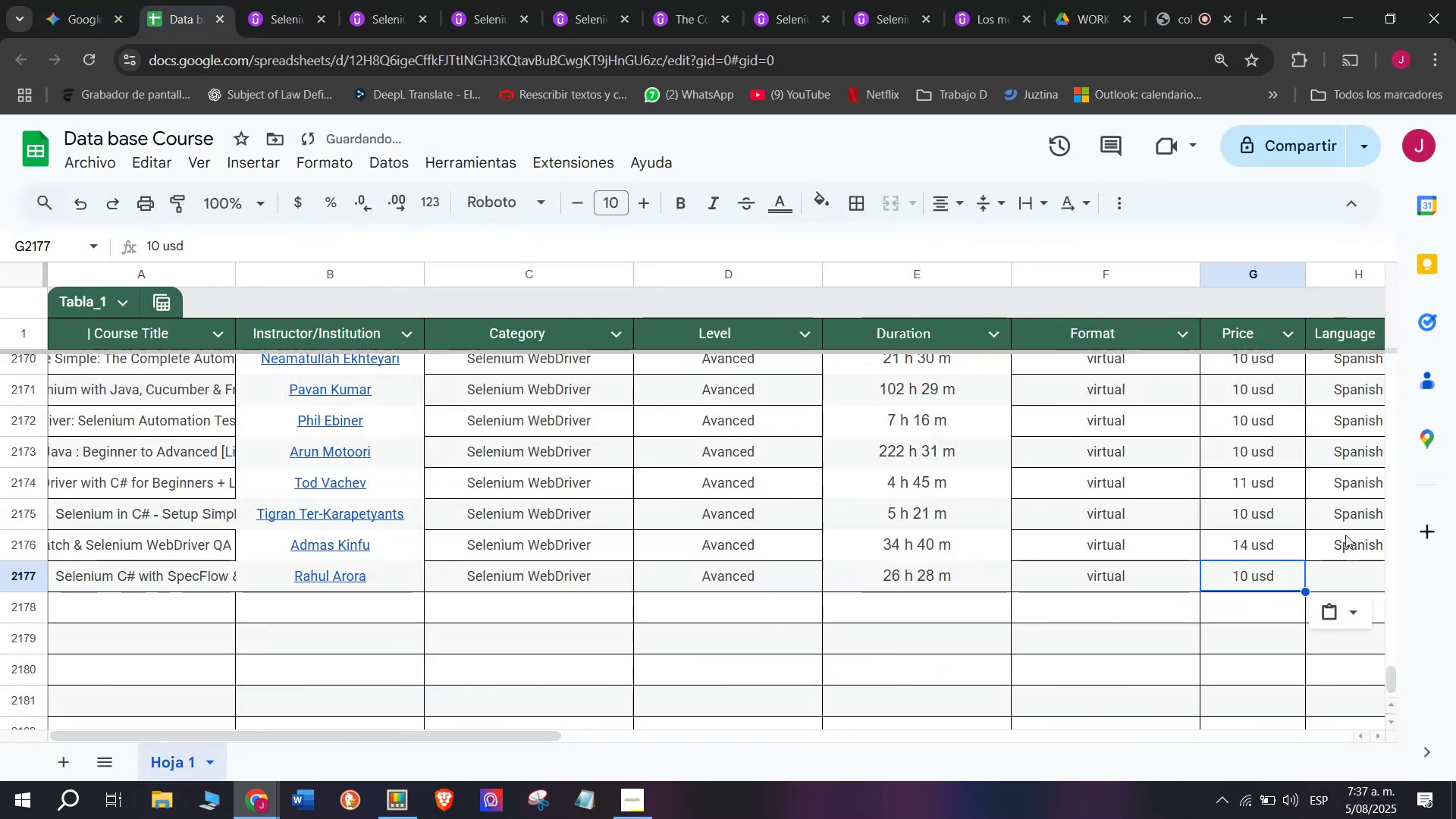 
key(Control+ControlLeft)
 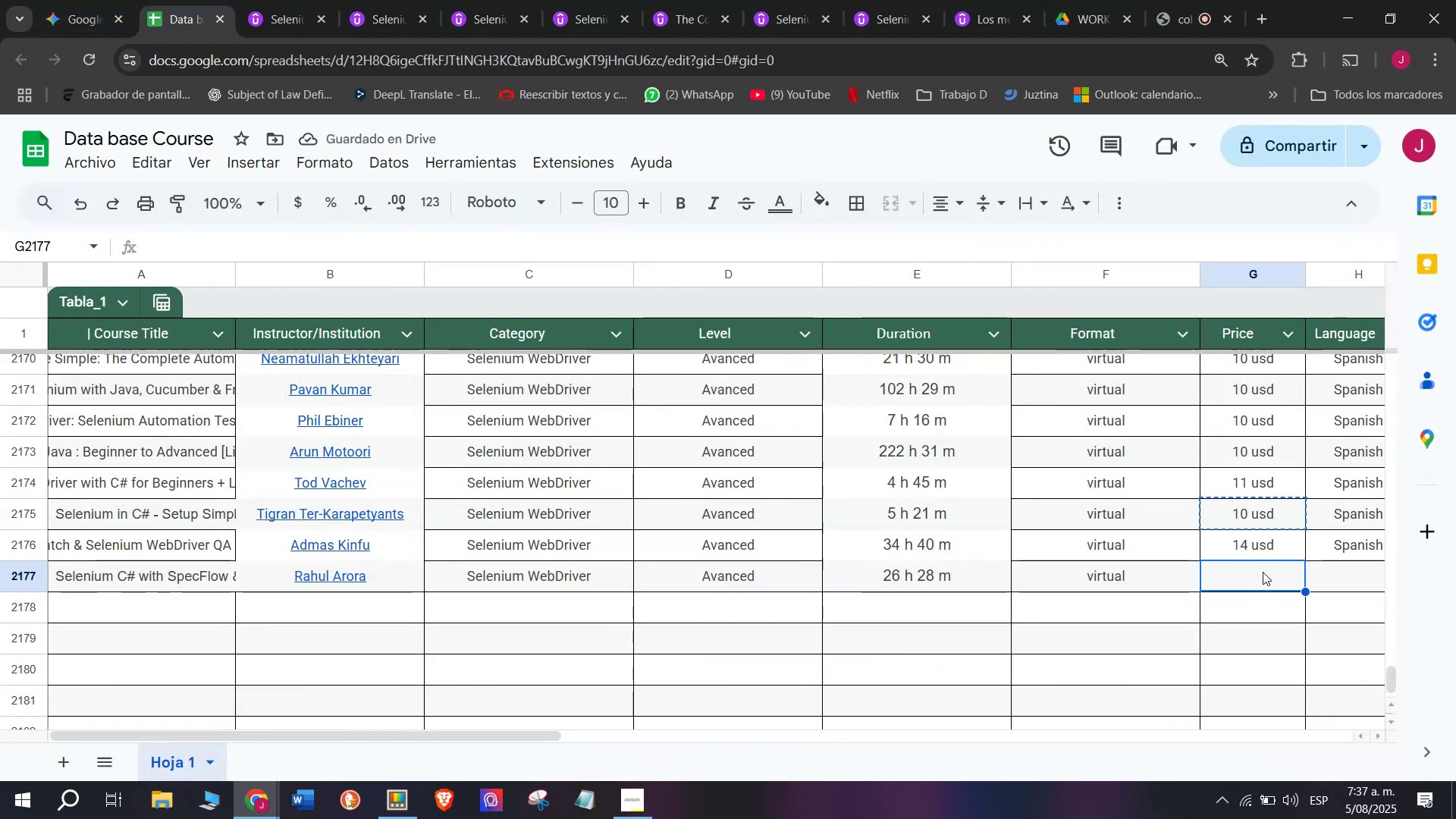 
key(Control+V)
 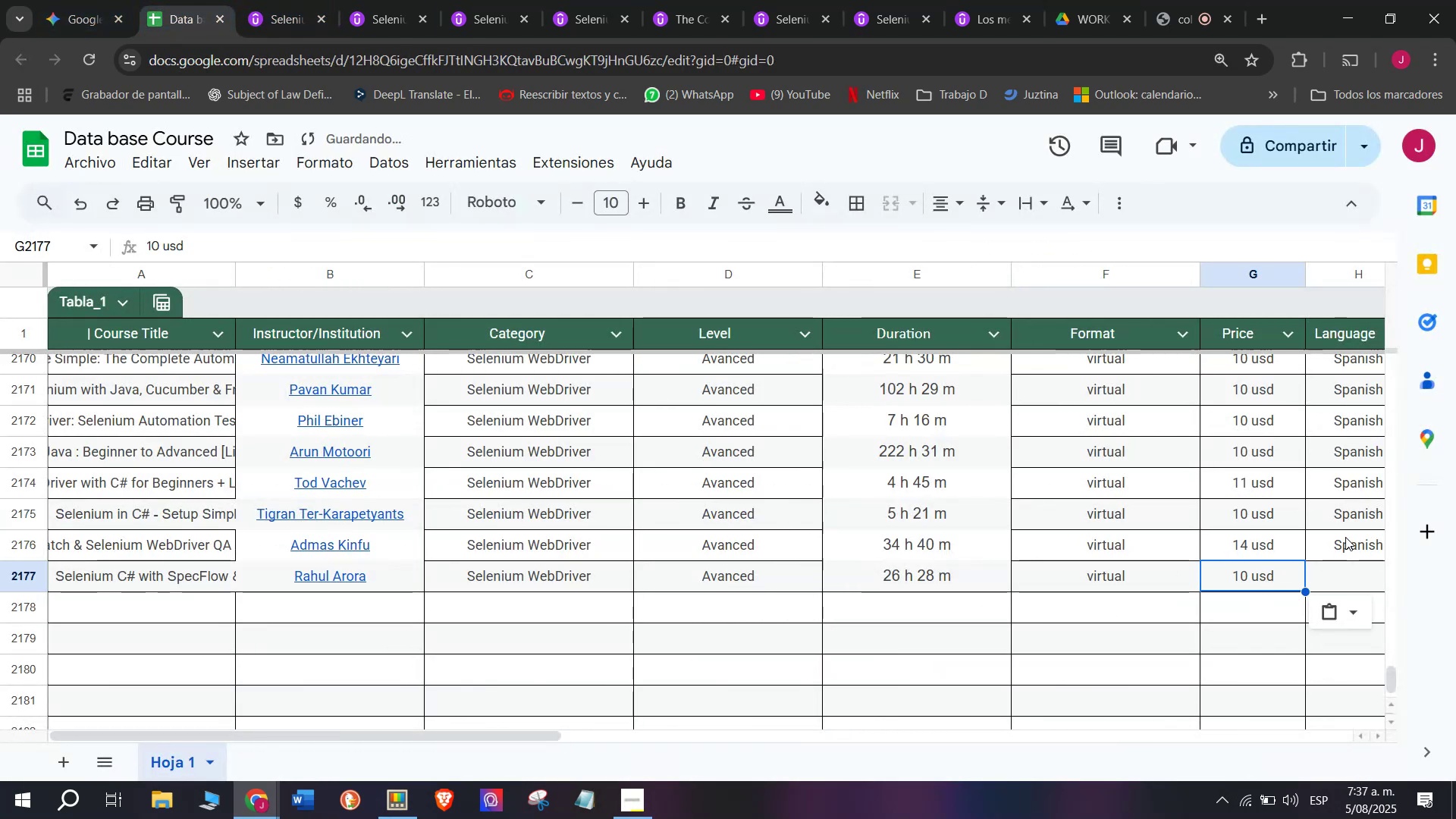 
left_click([1345, 535])
 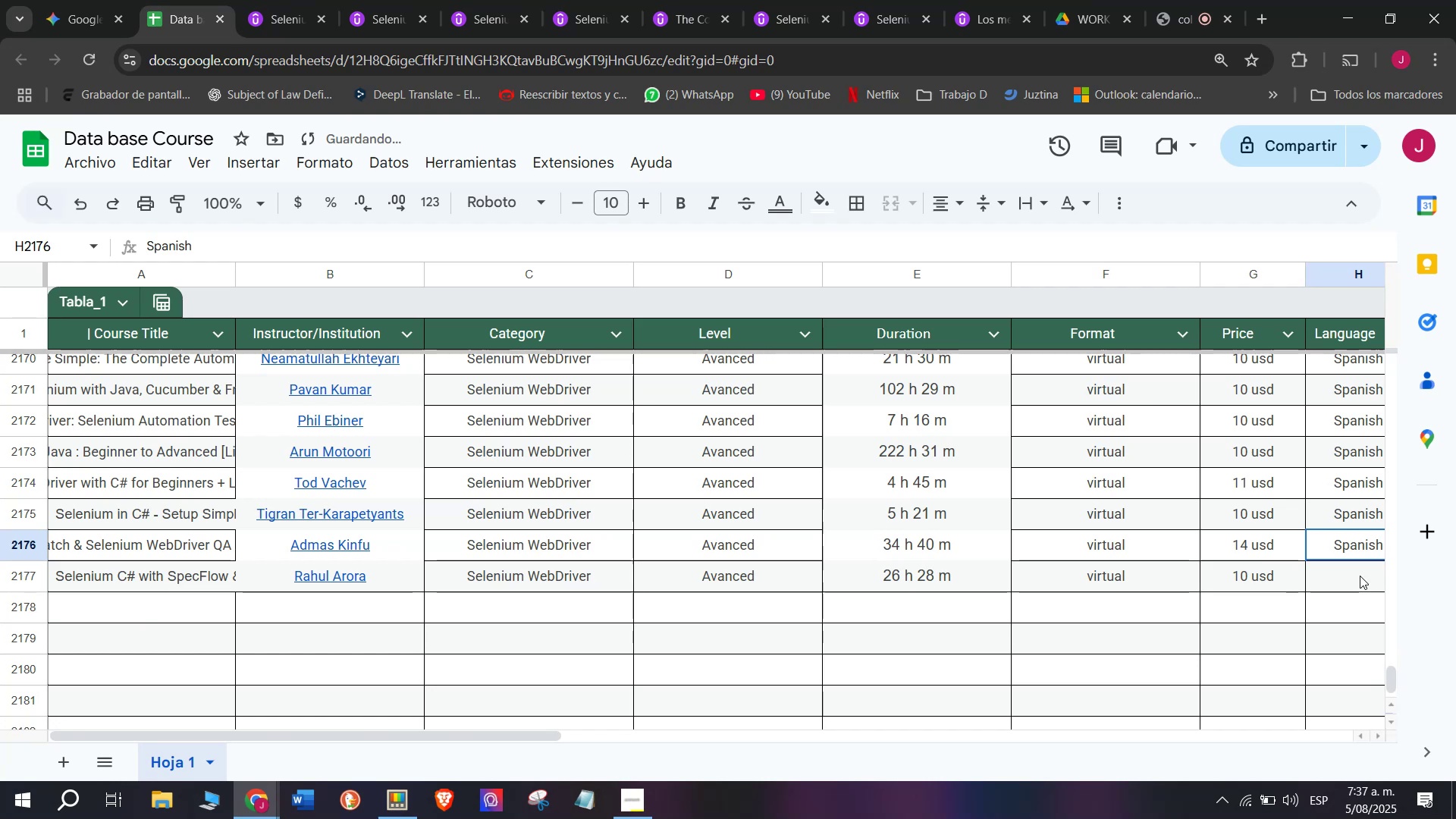 
left_click([1360, 576])
 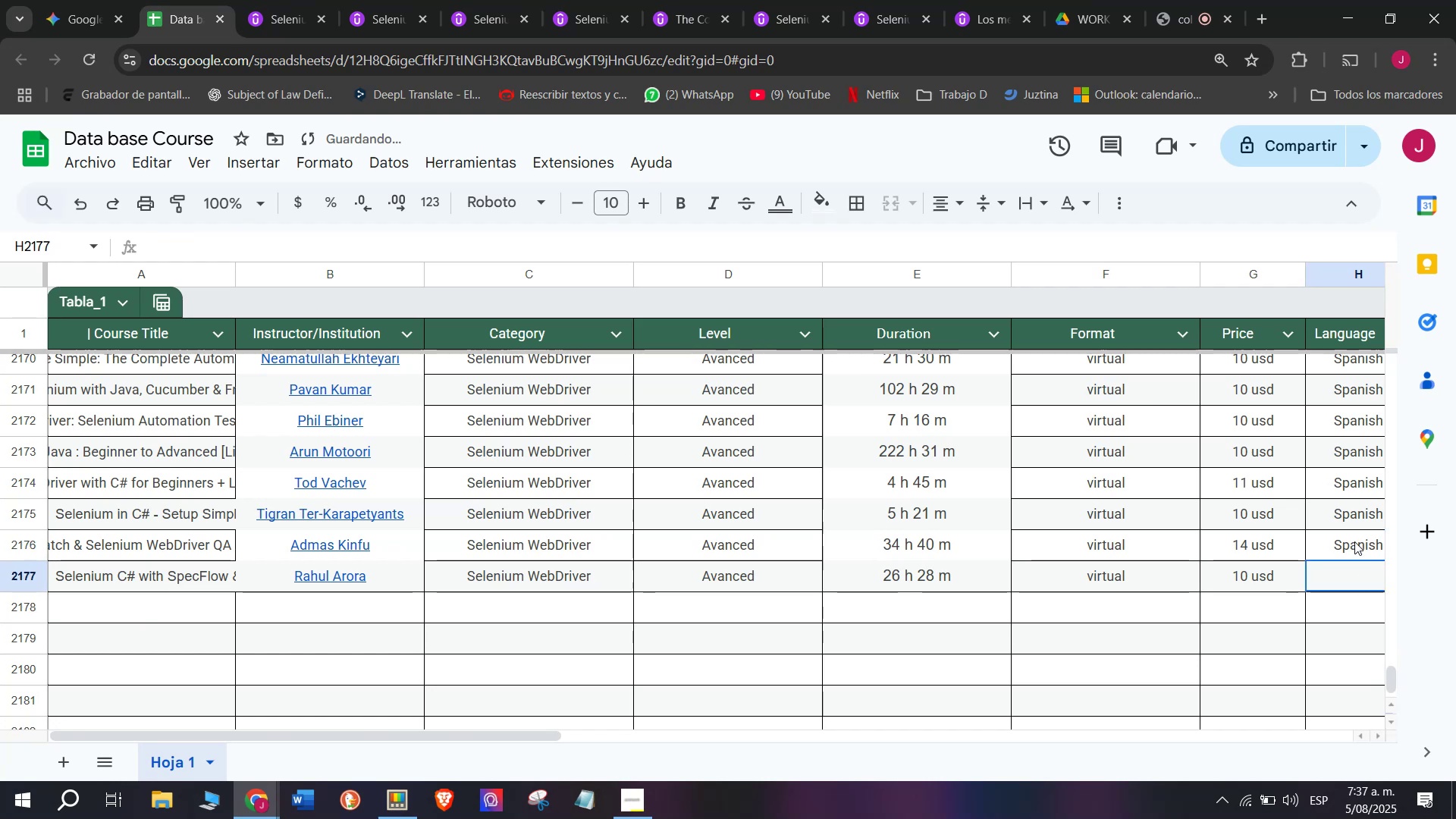 
key(Break)
 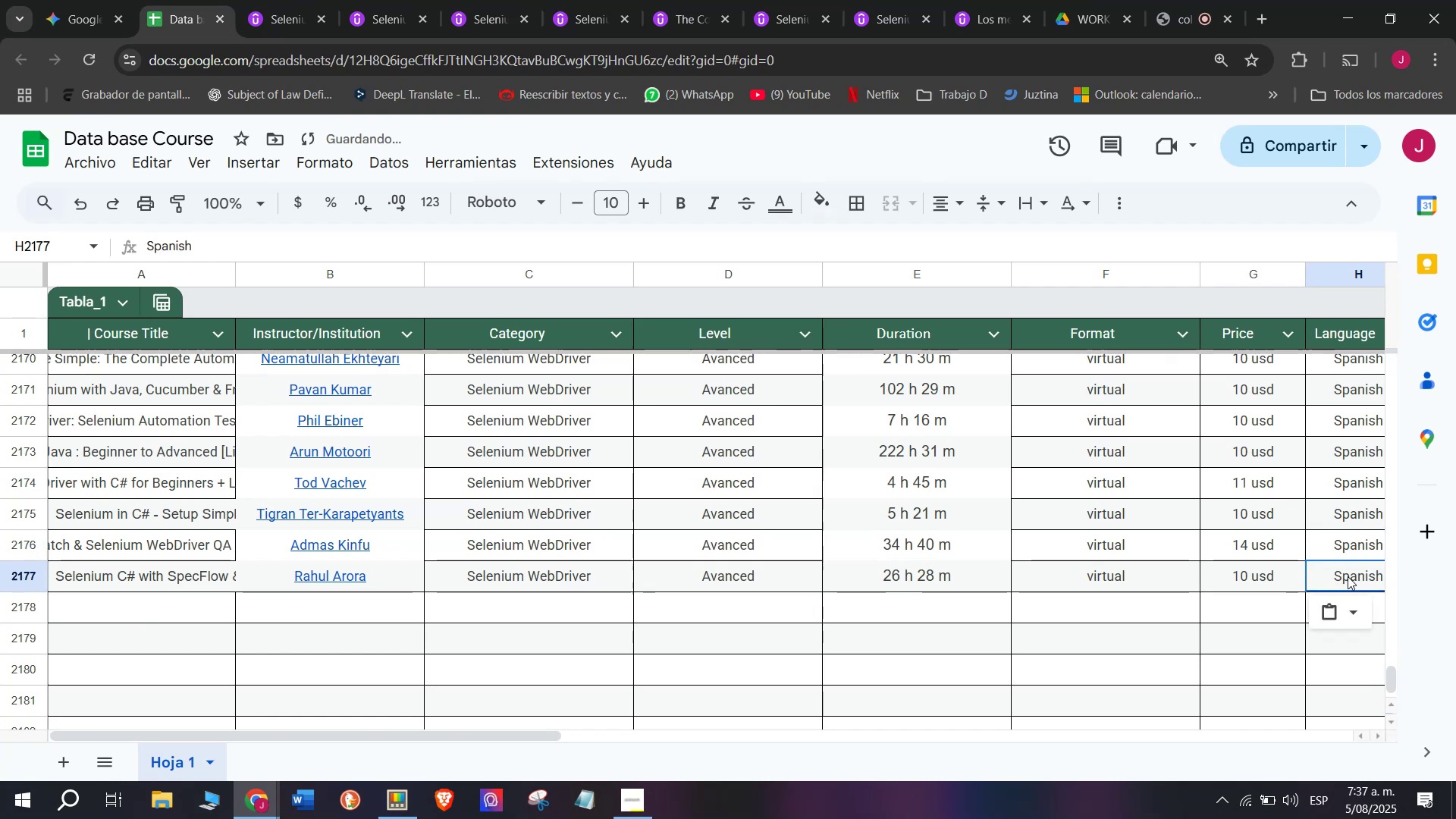 
key(Control+ControlLeft)
 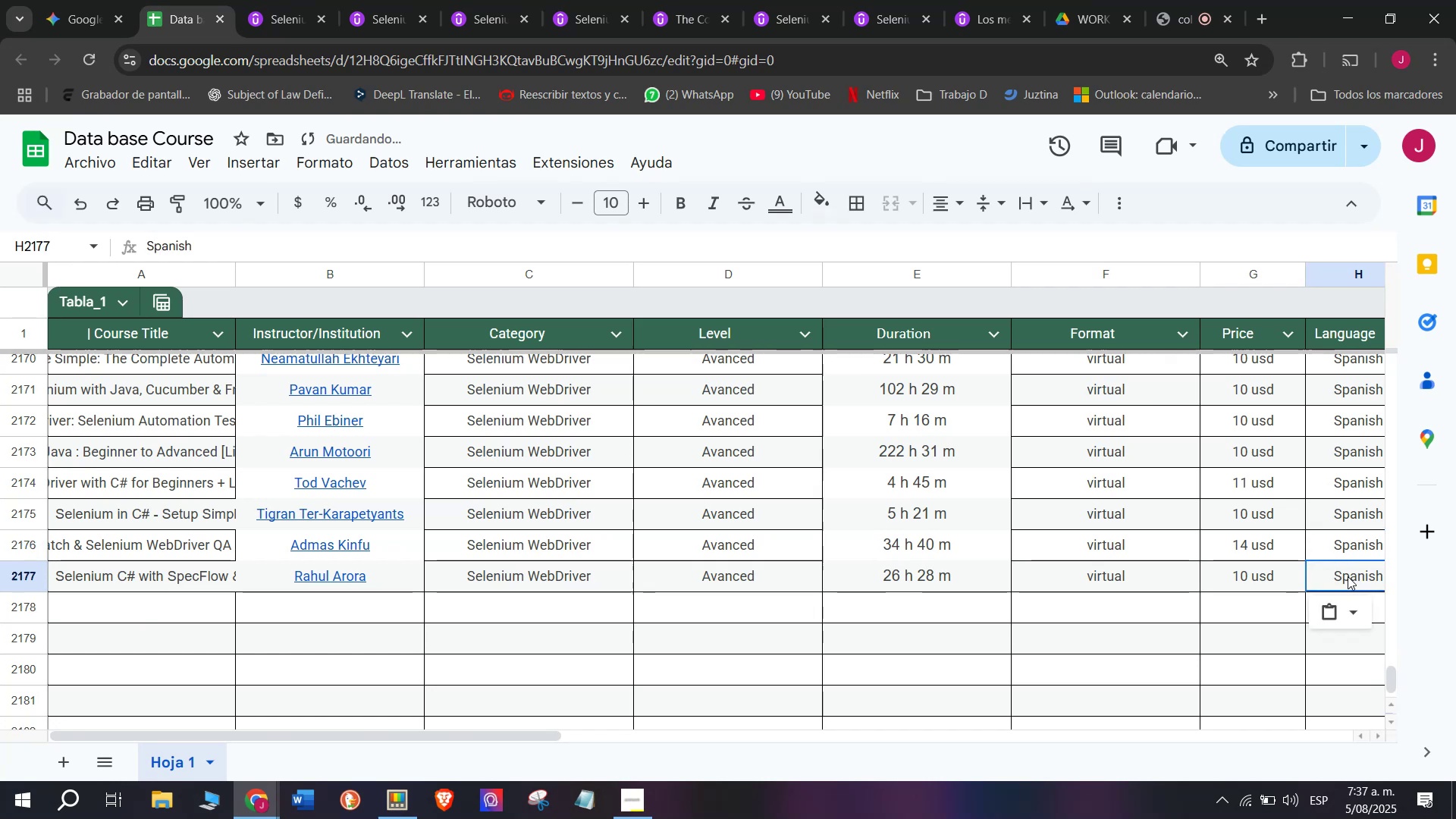 
key(Control+C)
 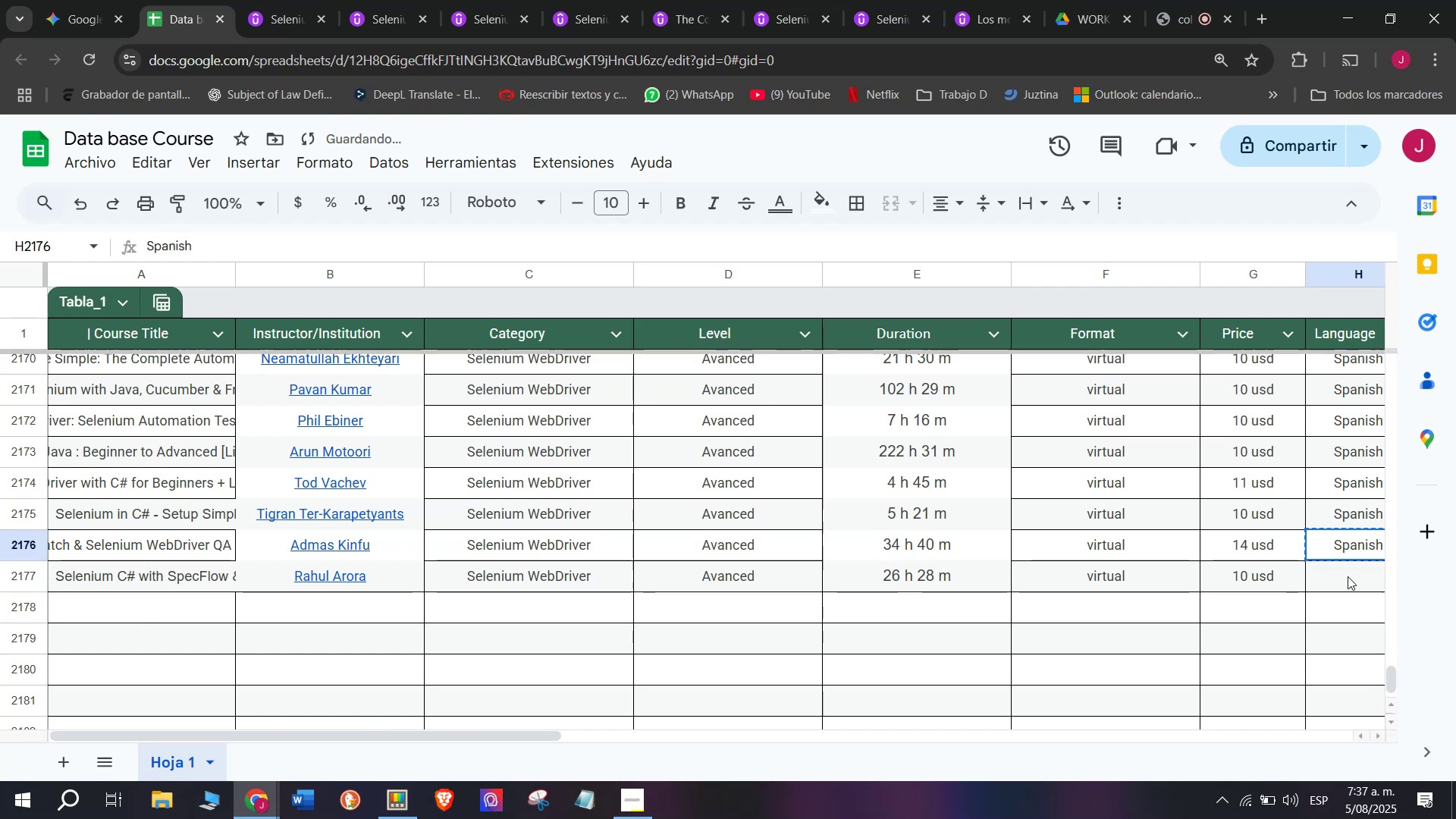 
triple_click([1348, 576])
 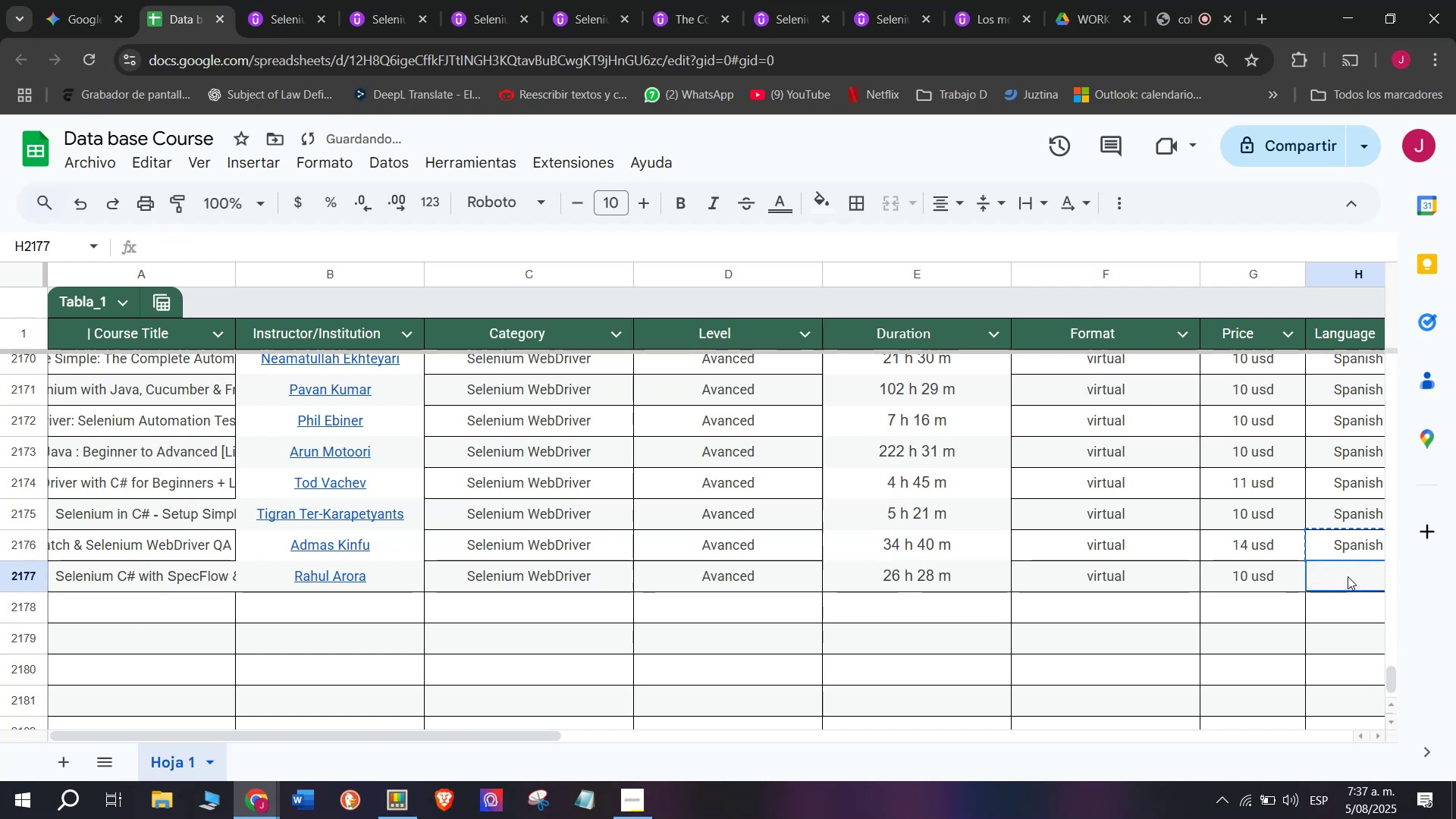 
key(Control+ControlLeft)
 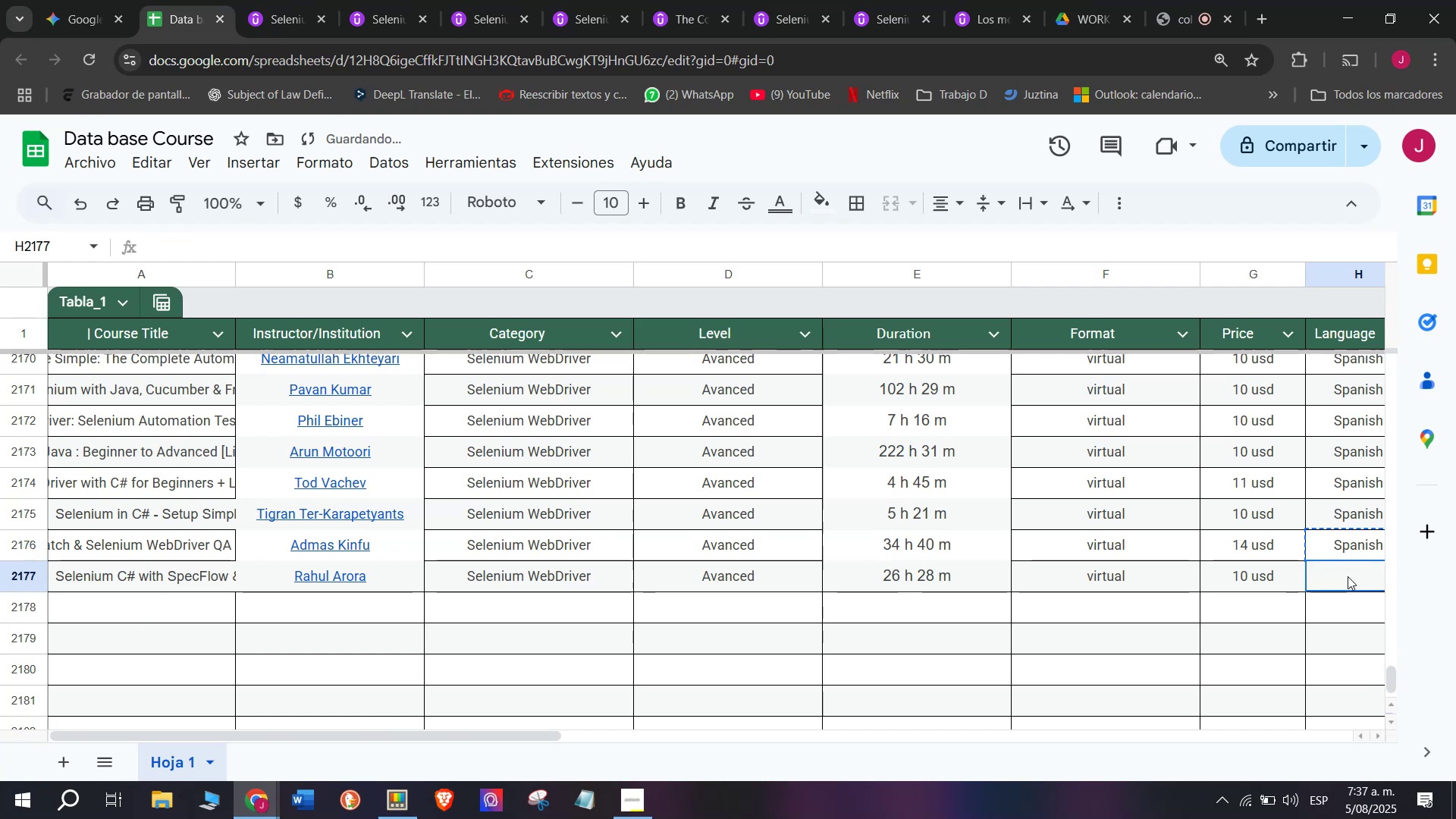 
key(Z)
 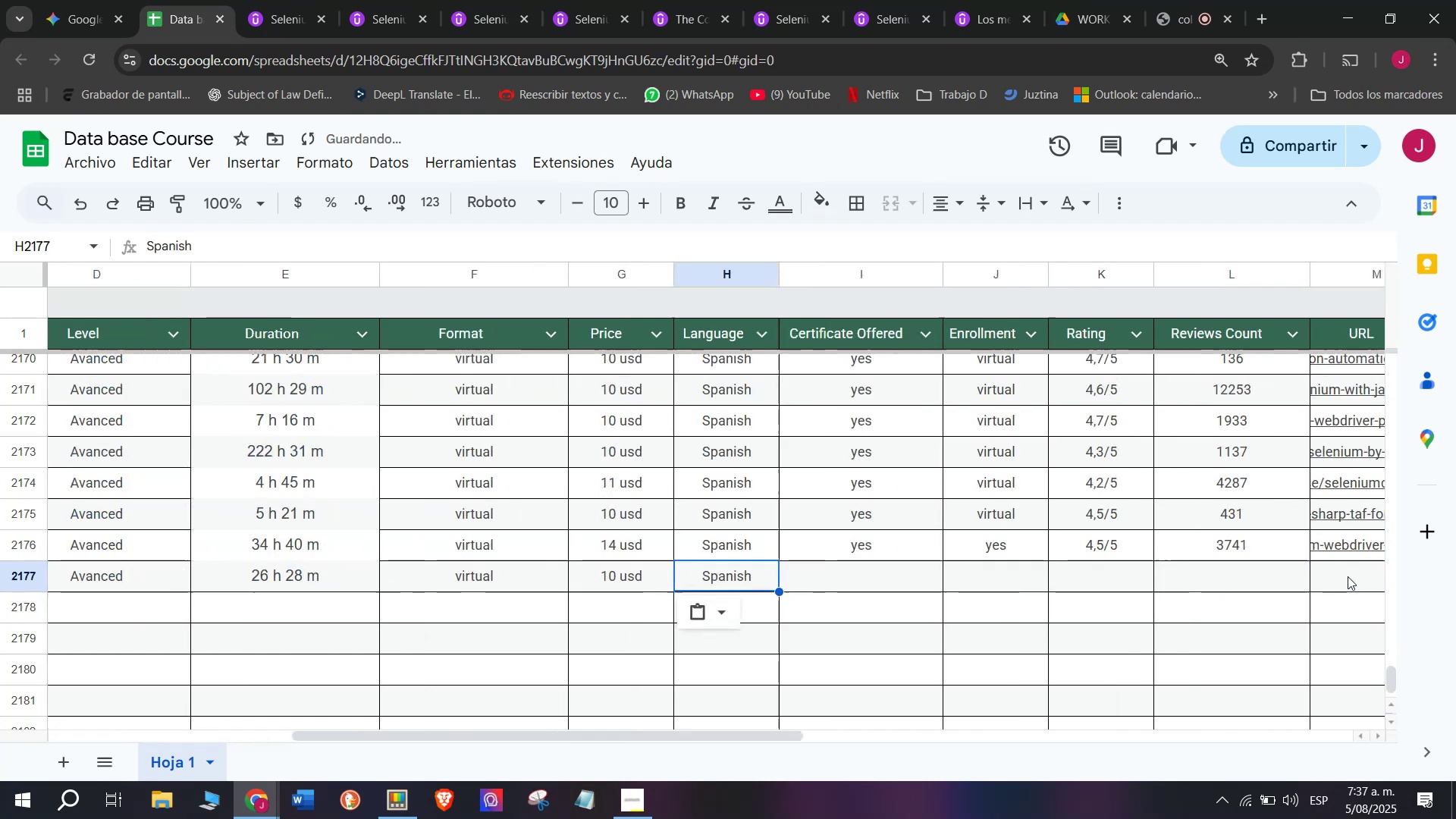 
key(Control+V)
 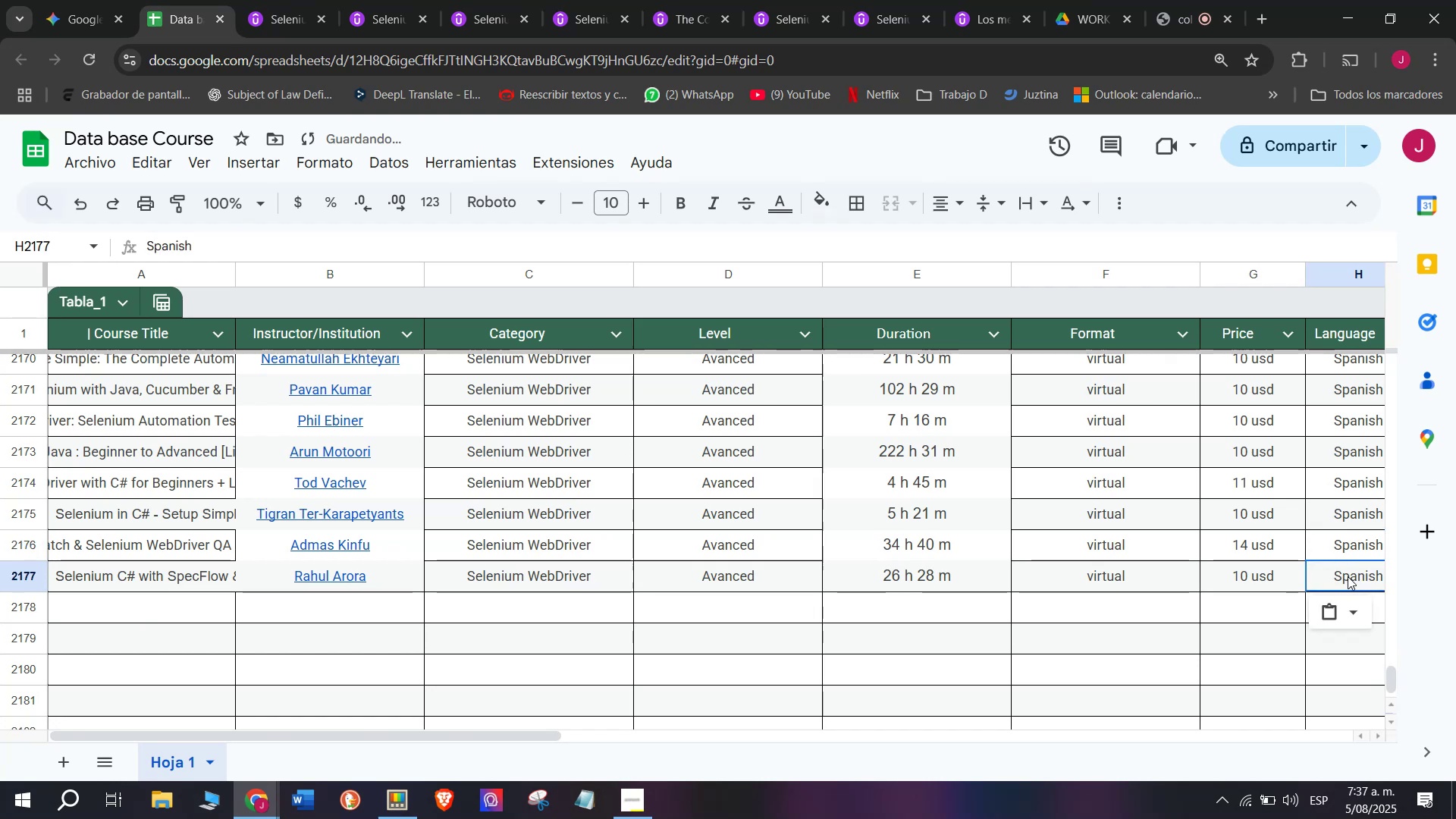 
scroll: coordinate [309, 559], scroll_direction: down, amount: 3.0
 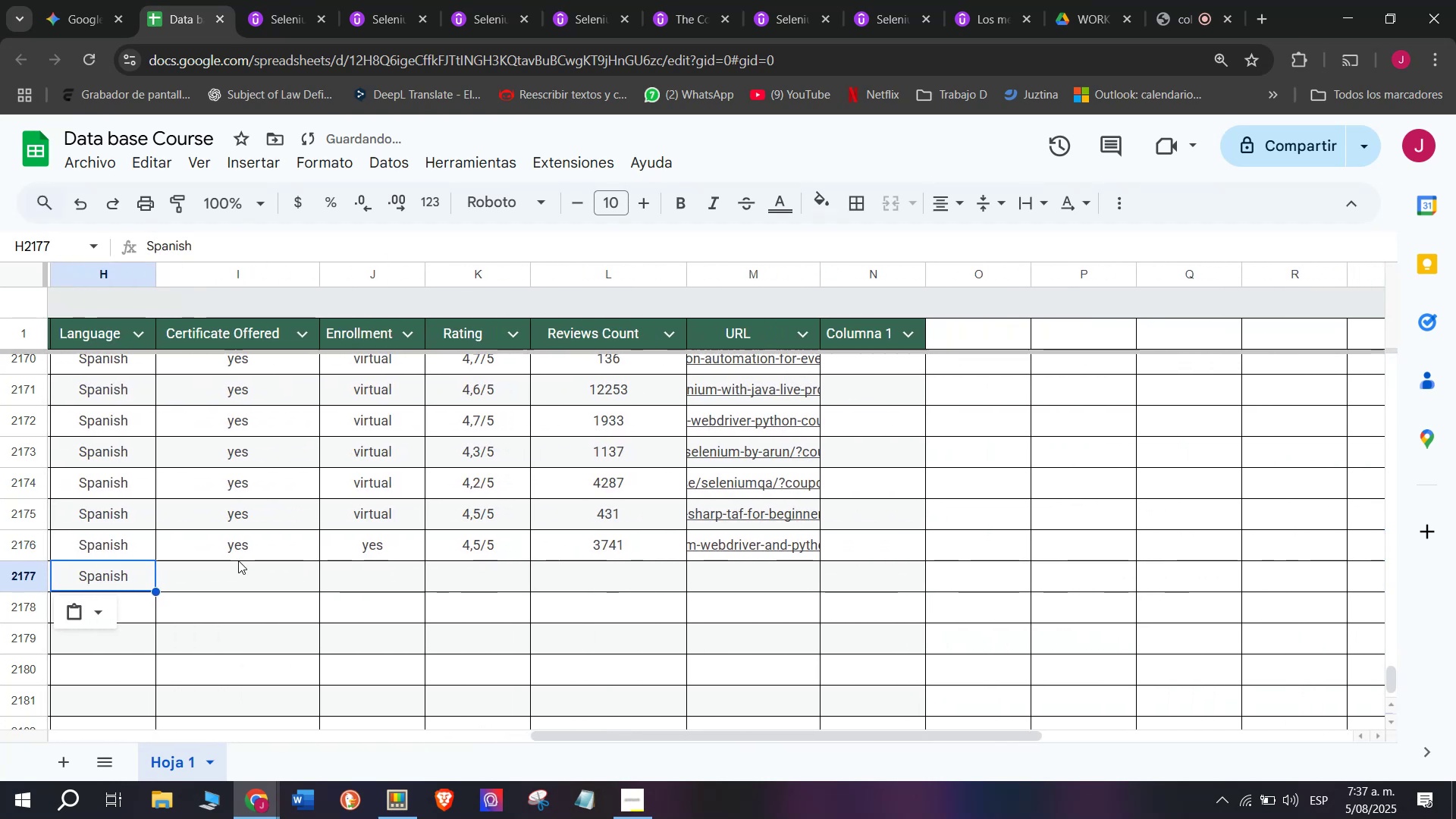 
left_click_drag(start_coordinate=[237, 549], to_coordinate=[237, 545])
 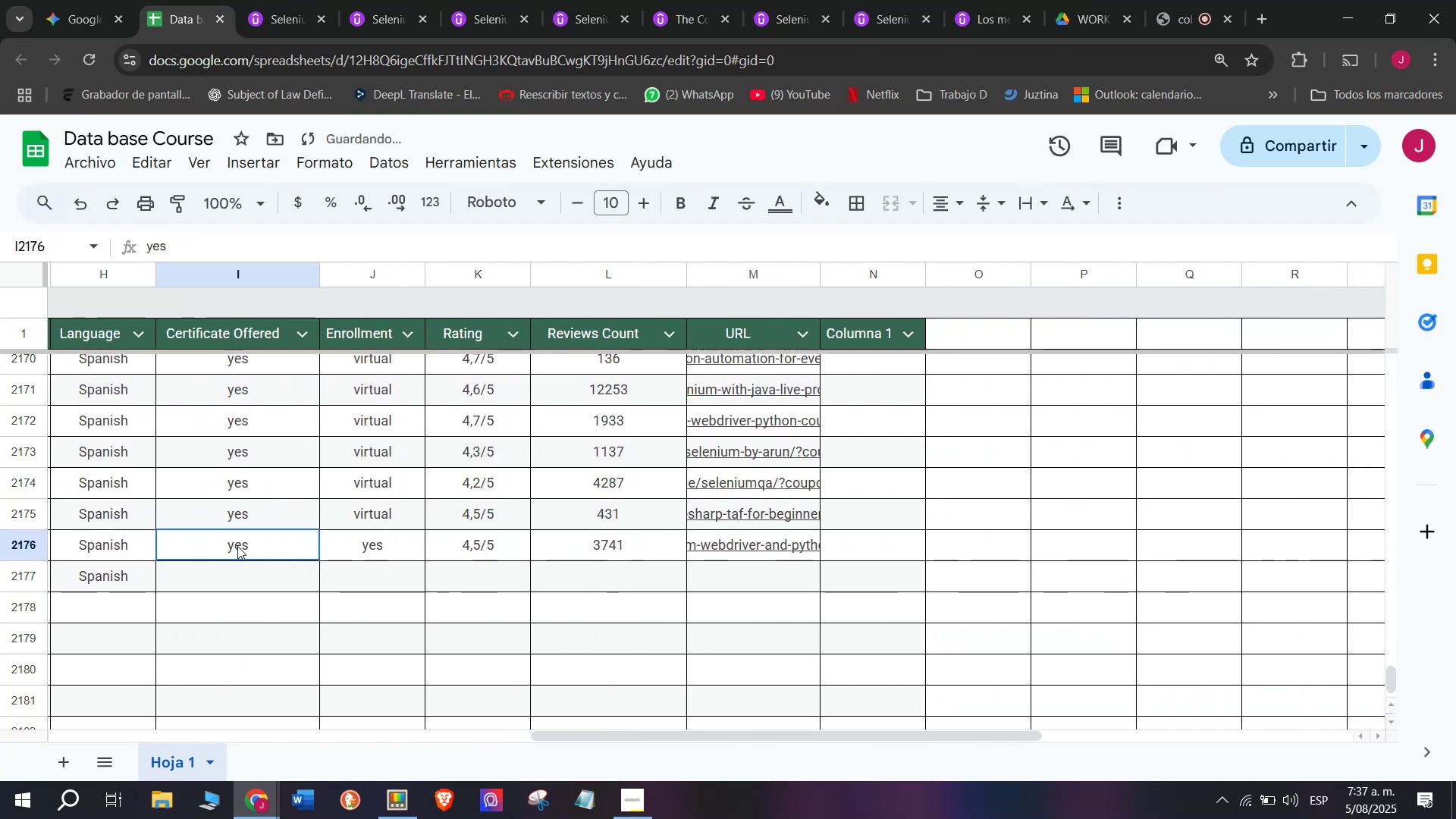 
key(Break)
 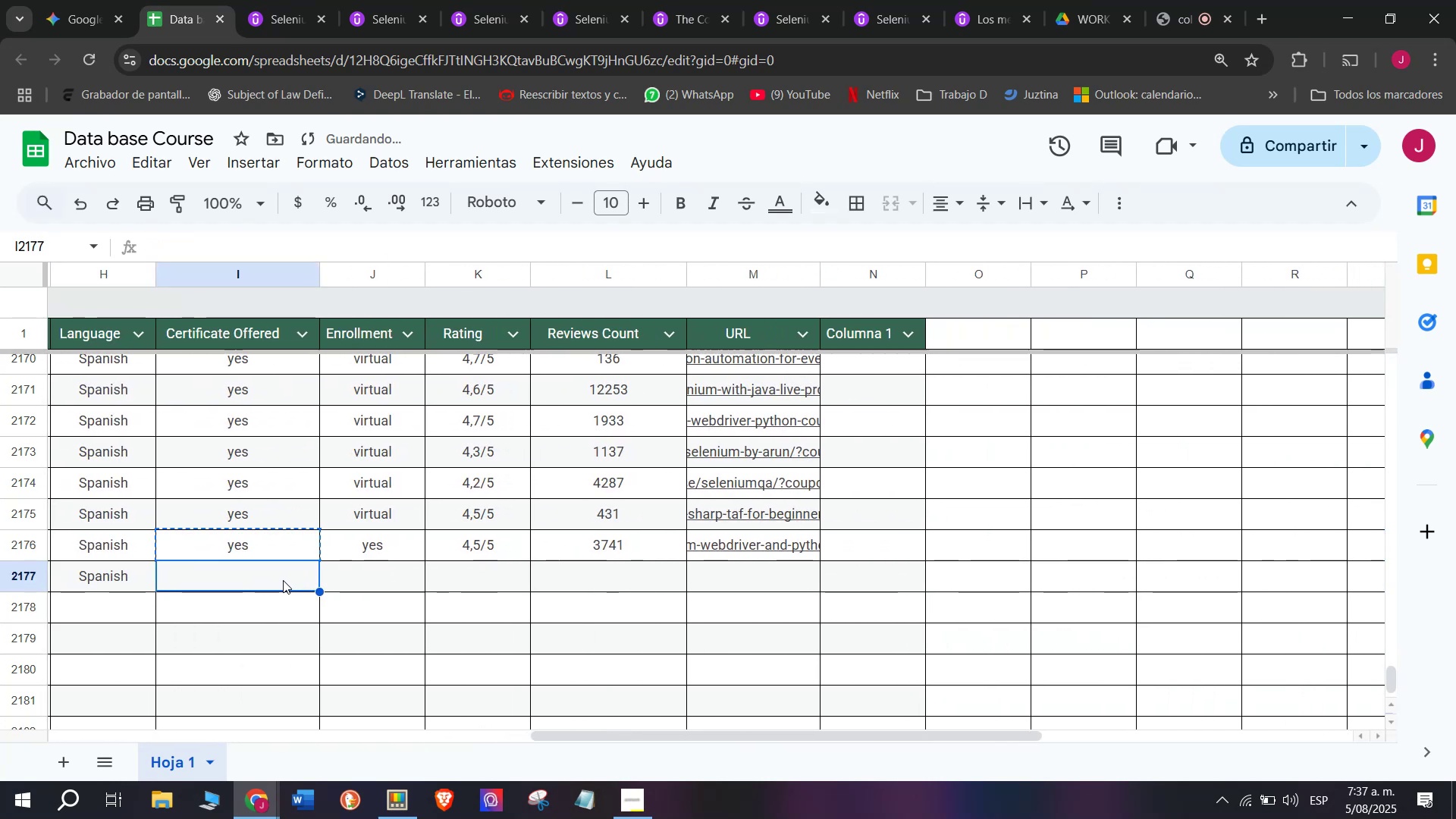 
key(Control+C)
 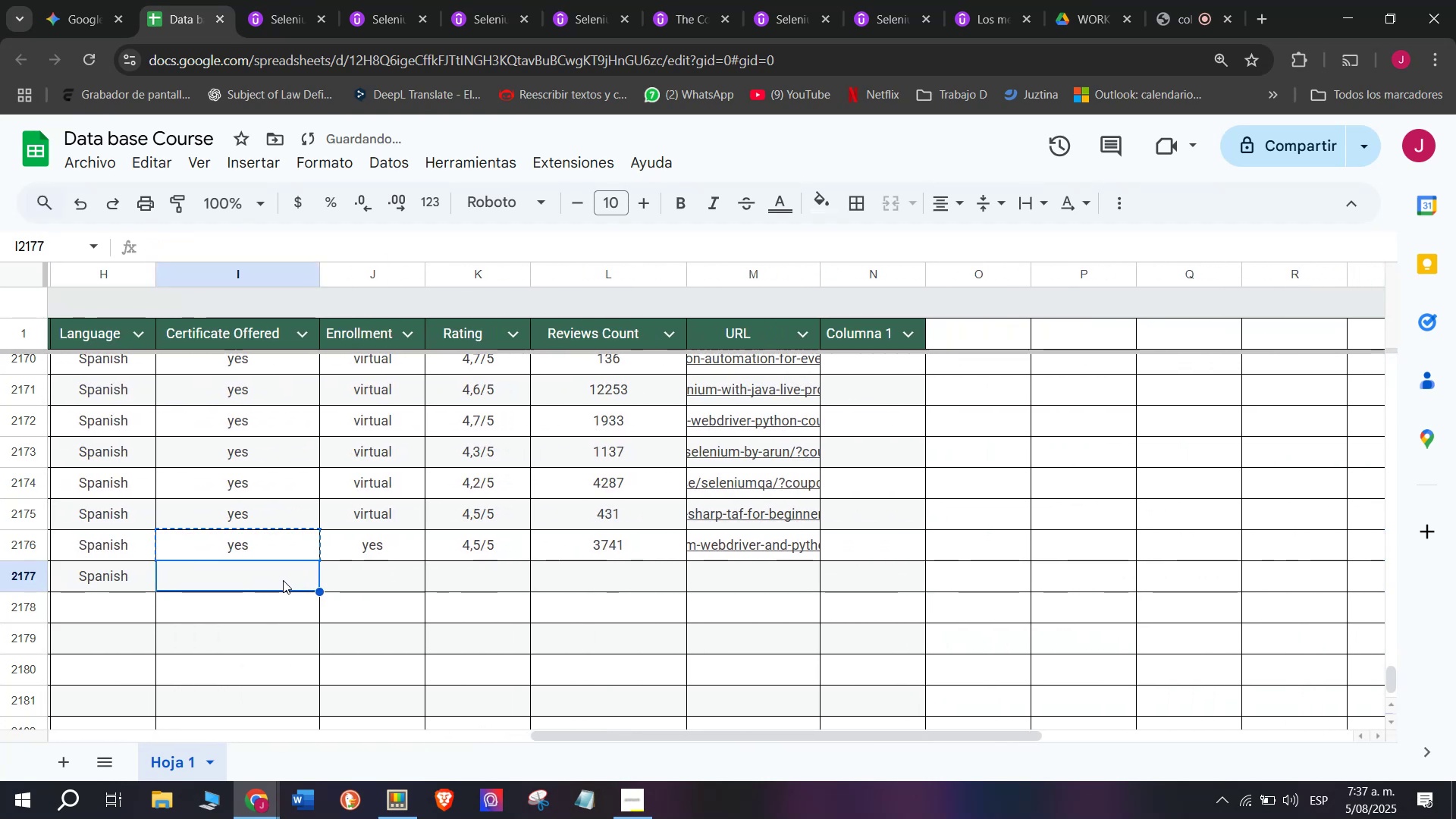 
key(Control+ControlLeft)
 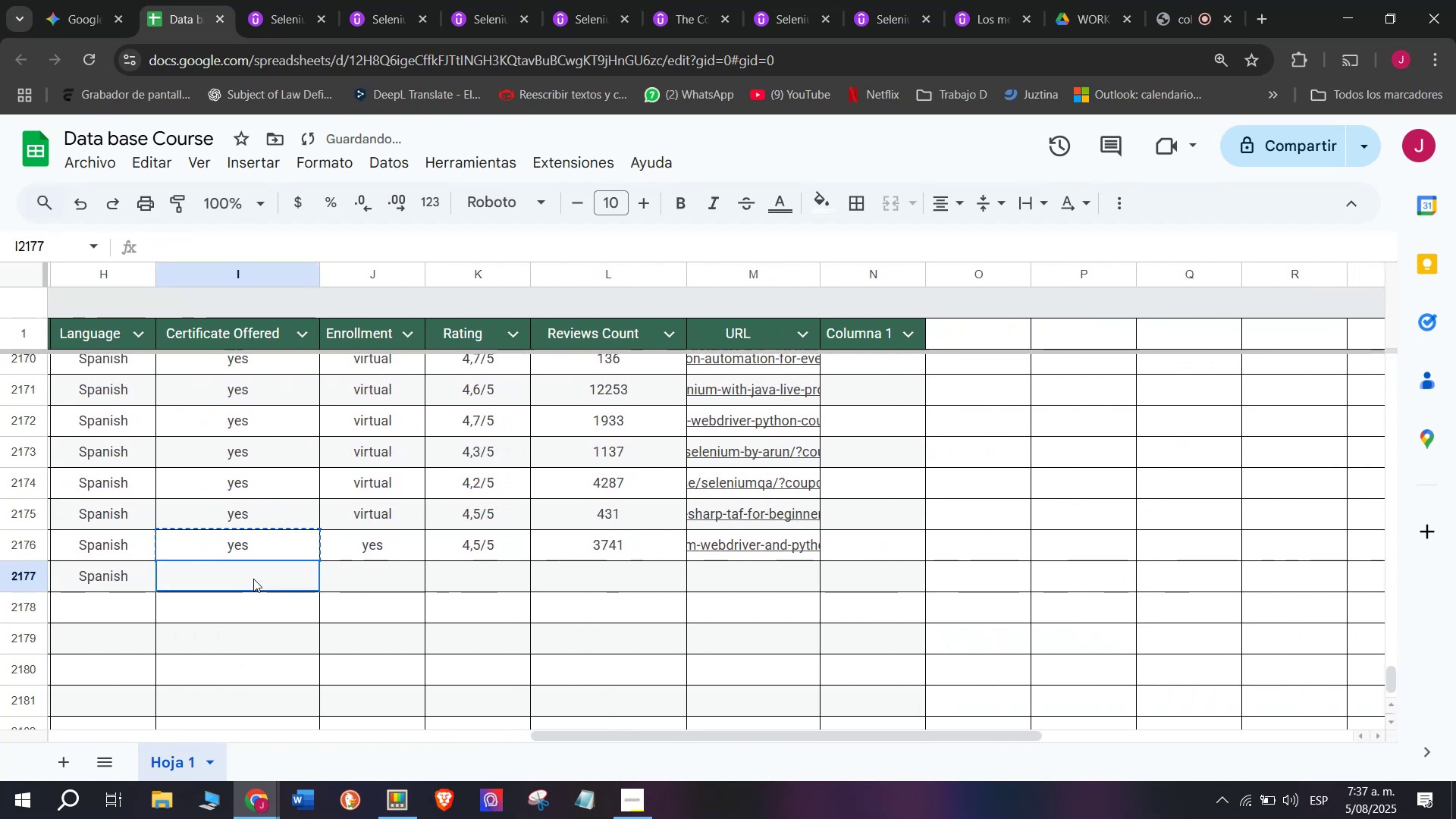 
key(Z)
 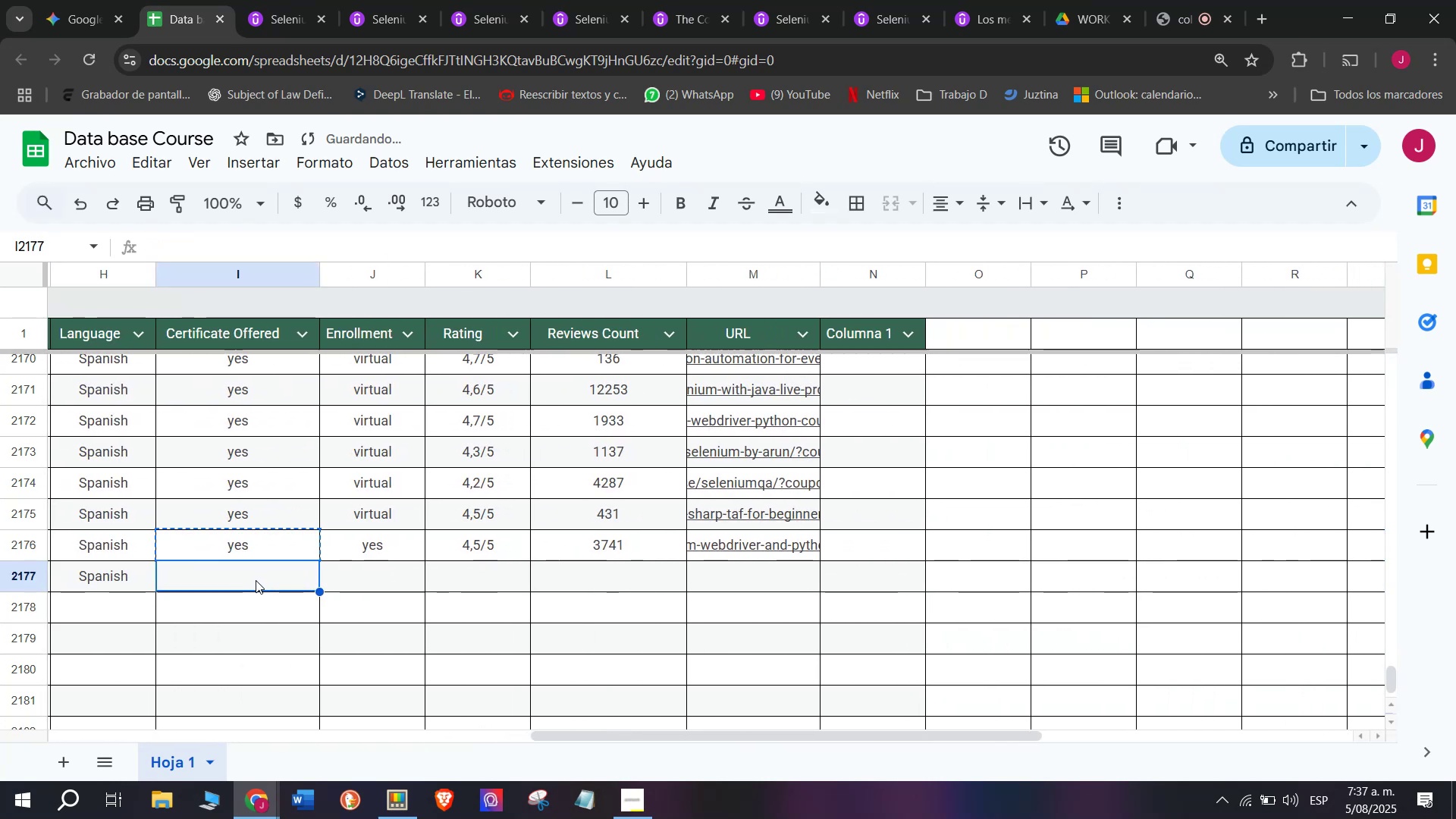 
key(Control+ControlLeft)
 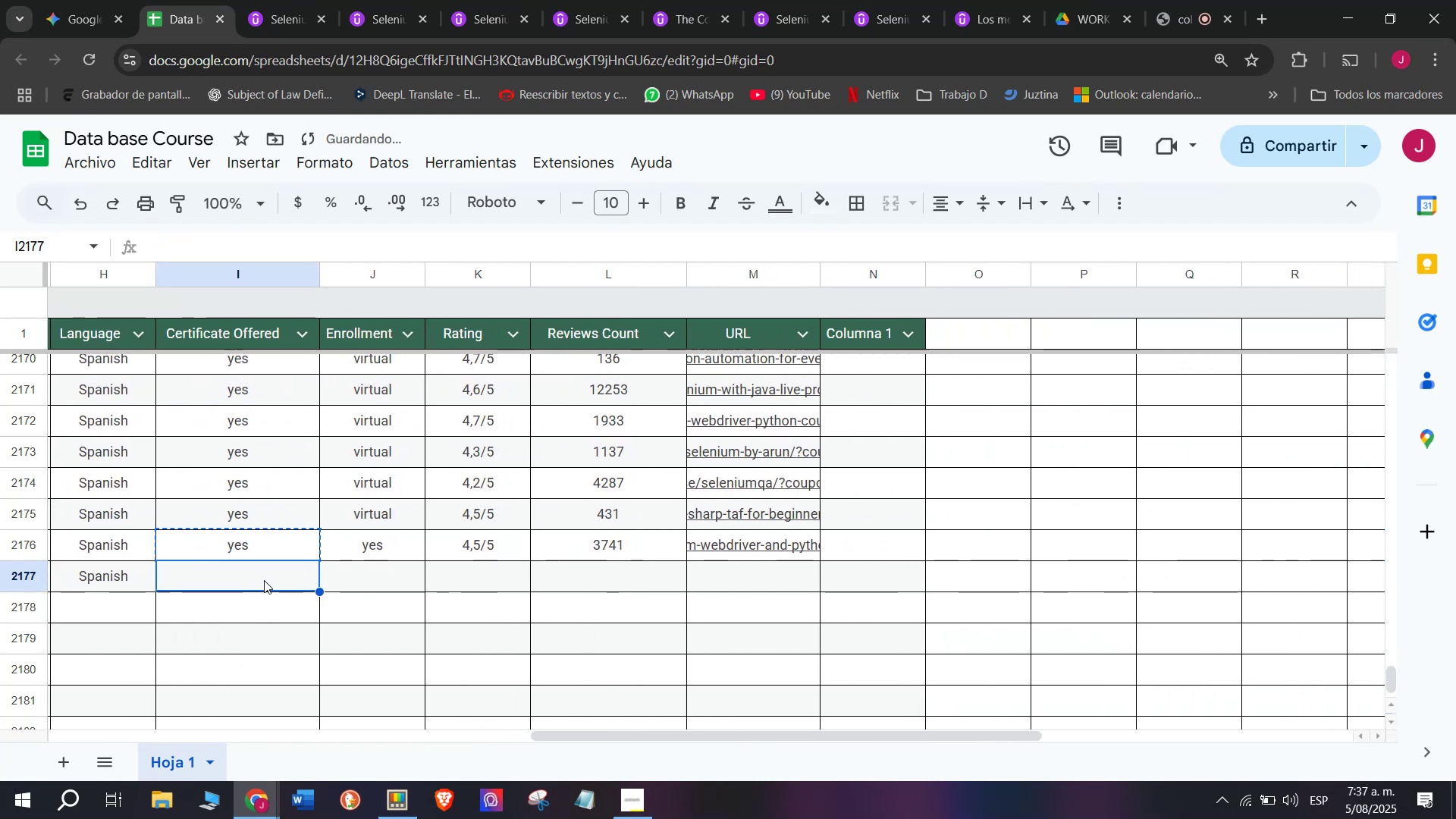 
key(Control+V)
 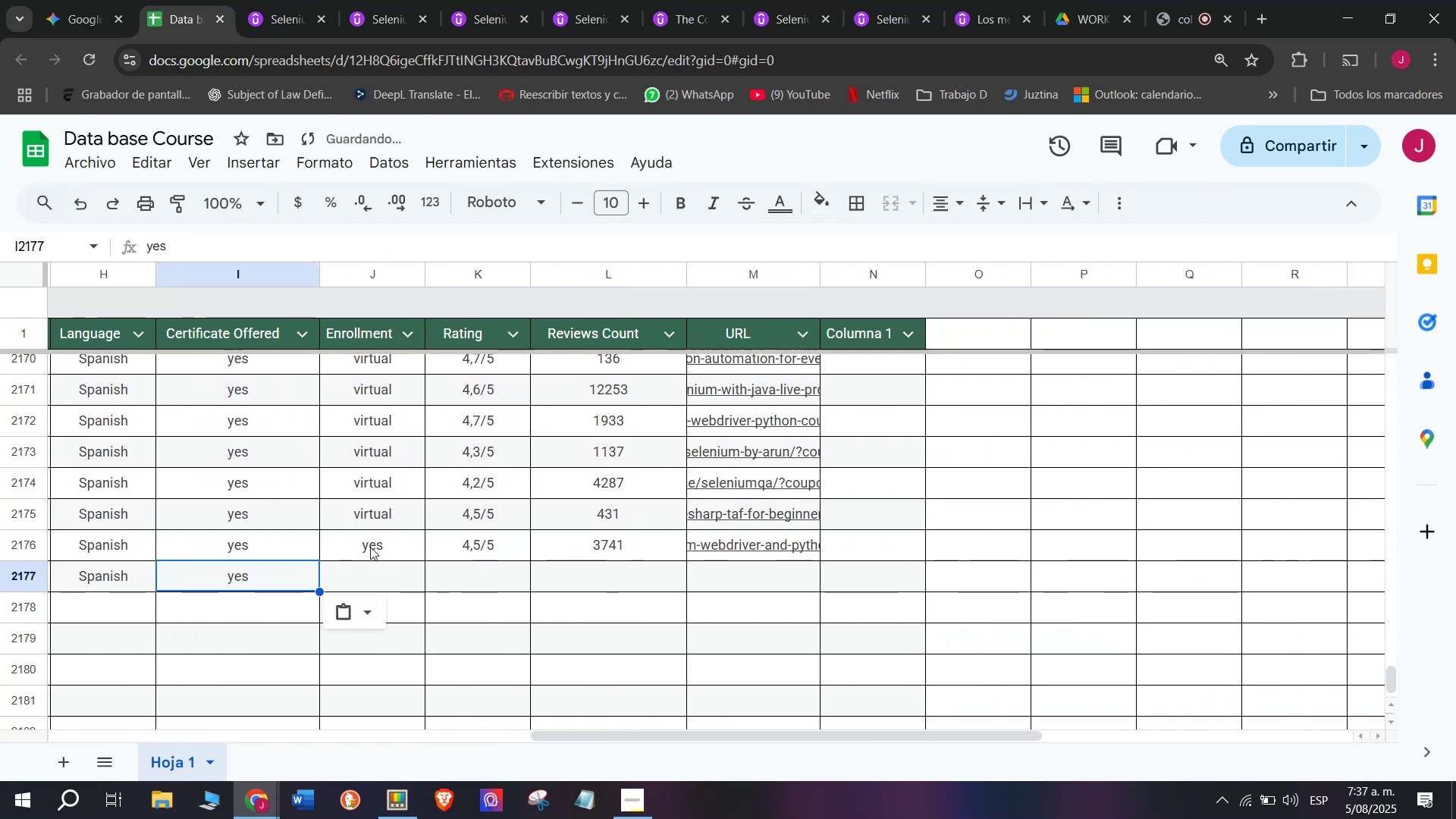 
left_click([370, 544])
 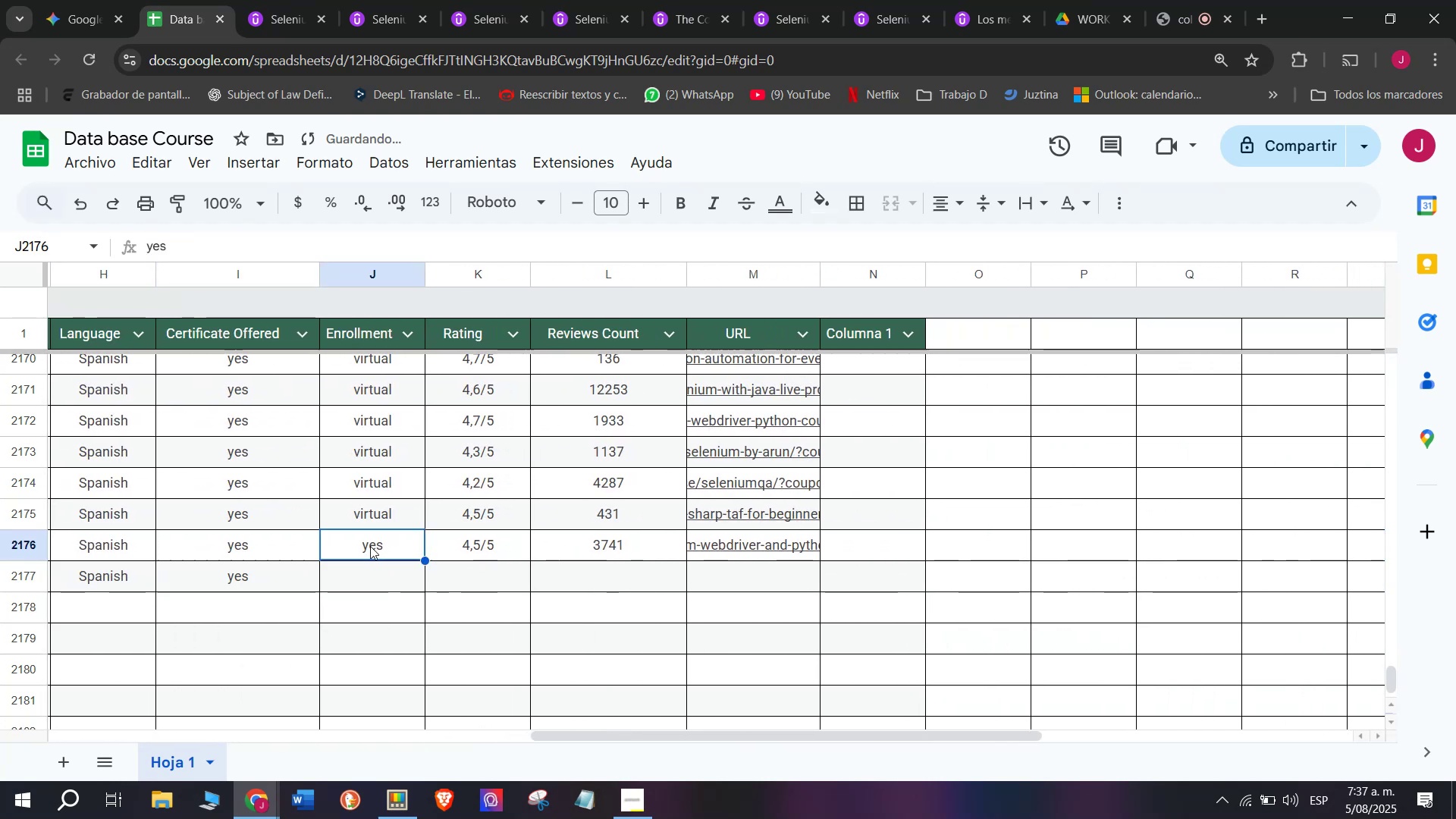 
key(Control+ControlLeft)
 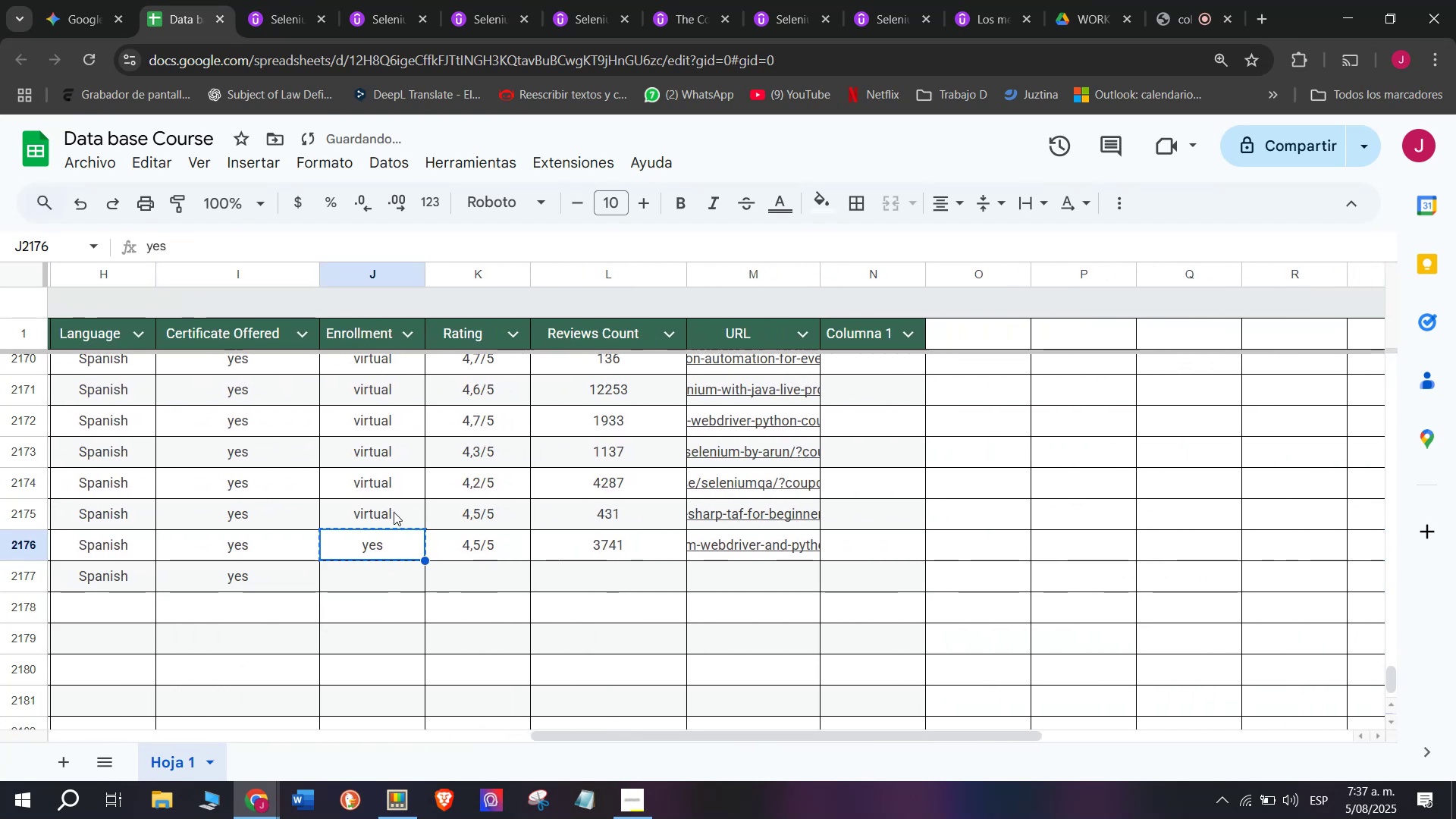 
key(Break)
 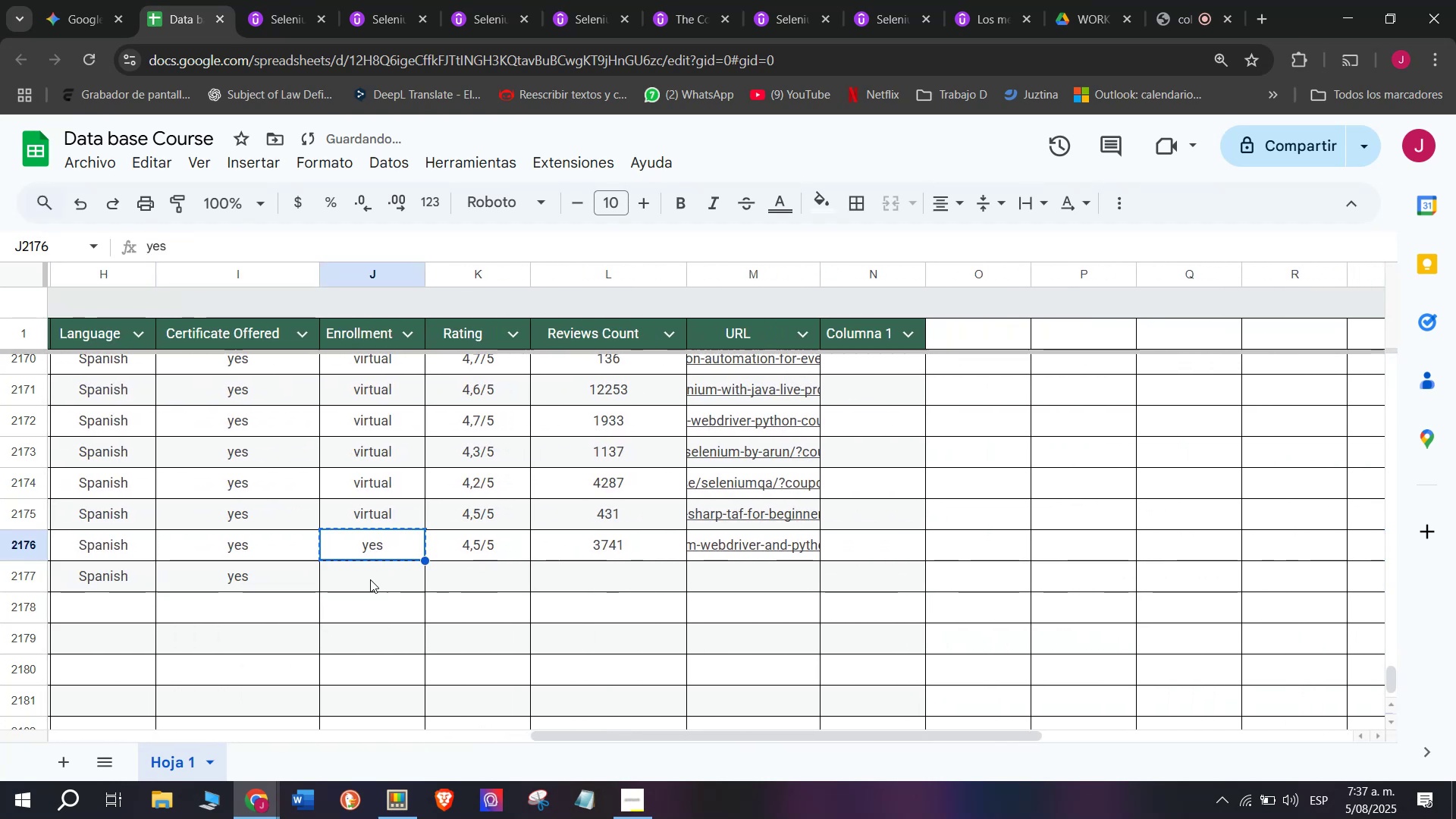 
key(Control+C)
 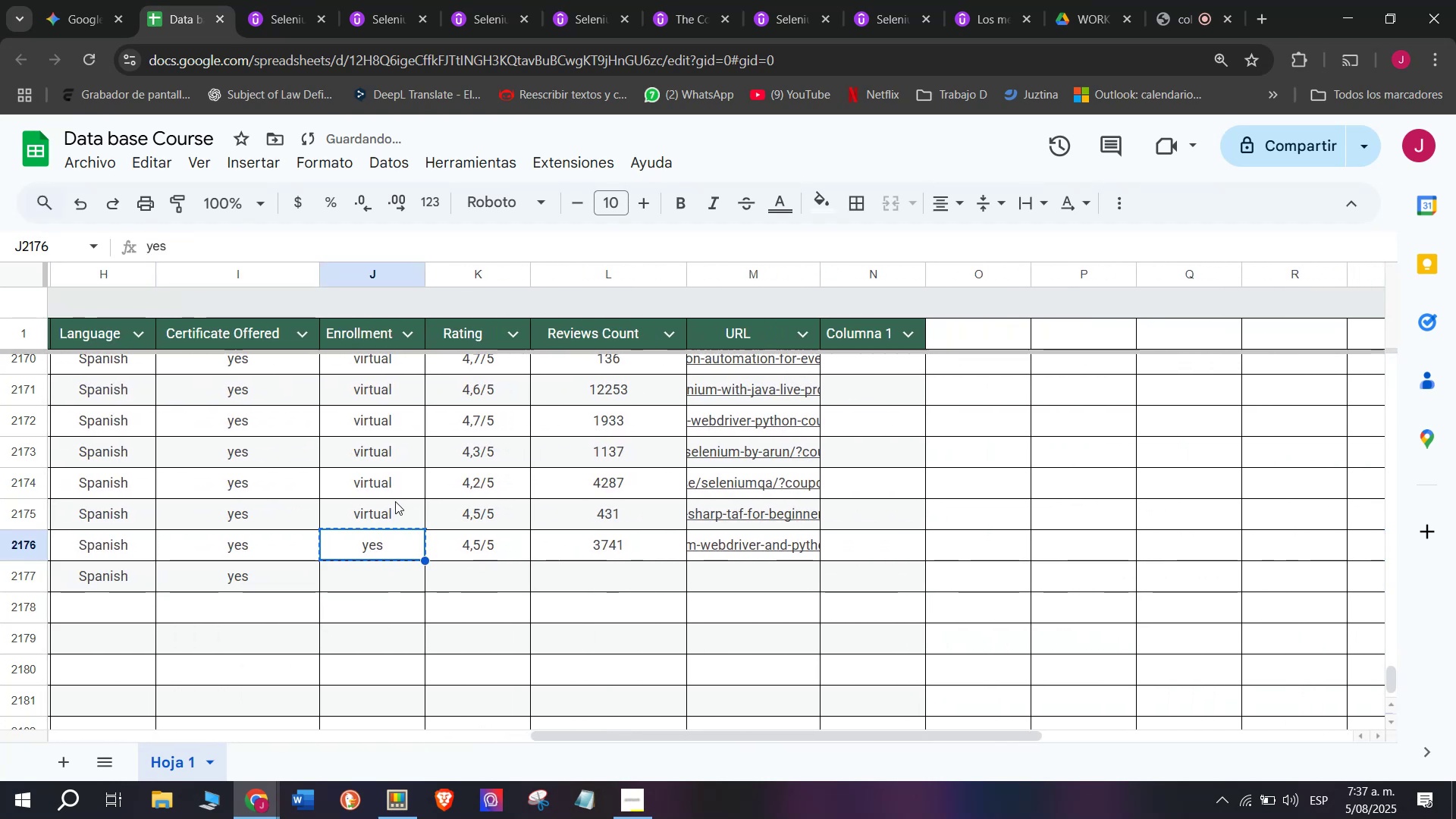 
left_click([395, 499])
 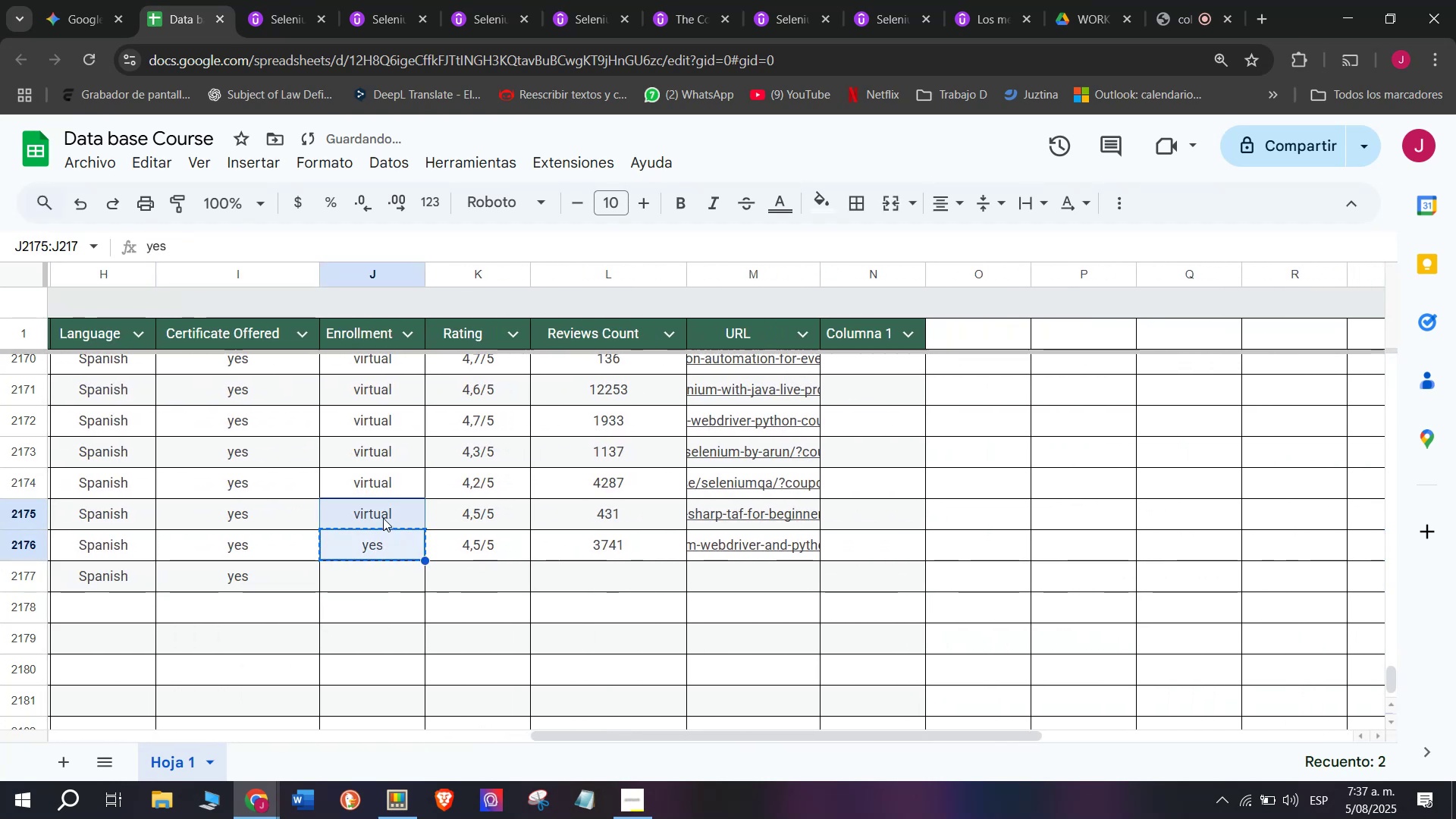 
key(Break)
 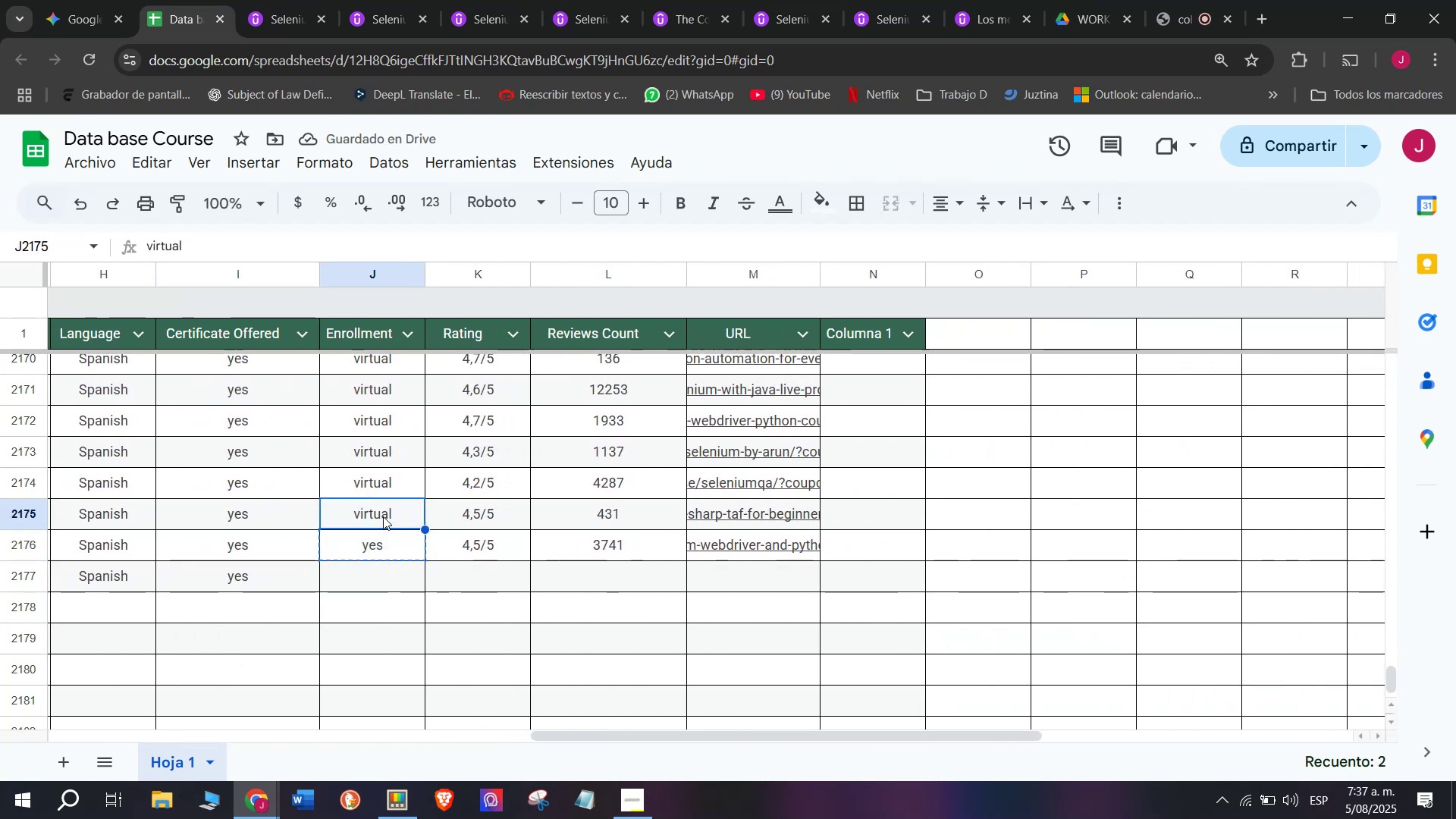 
key(Control+ControlLeft)
 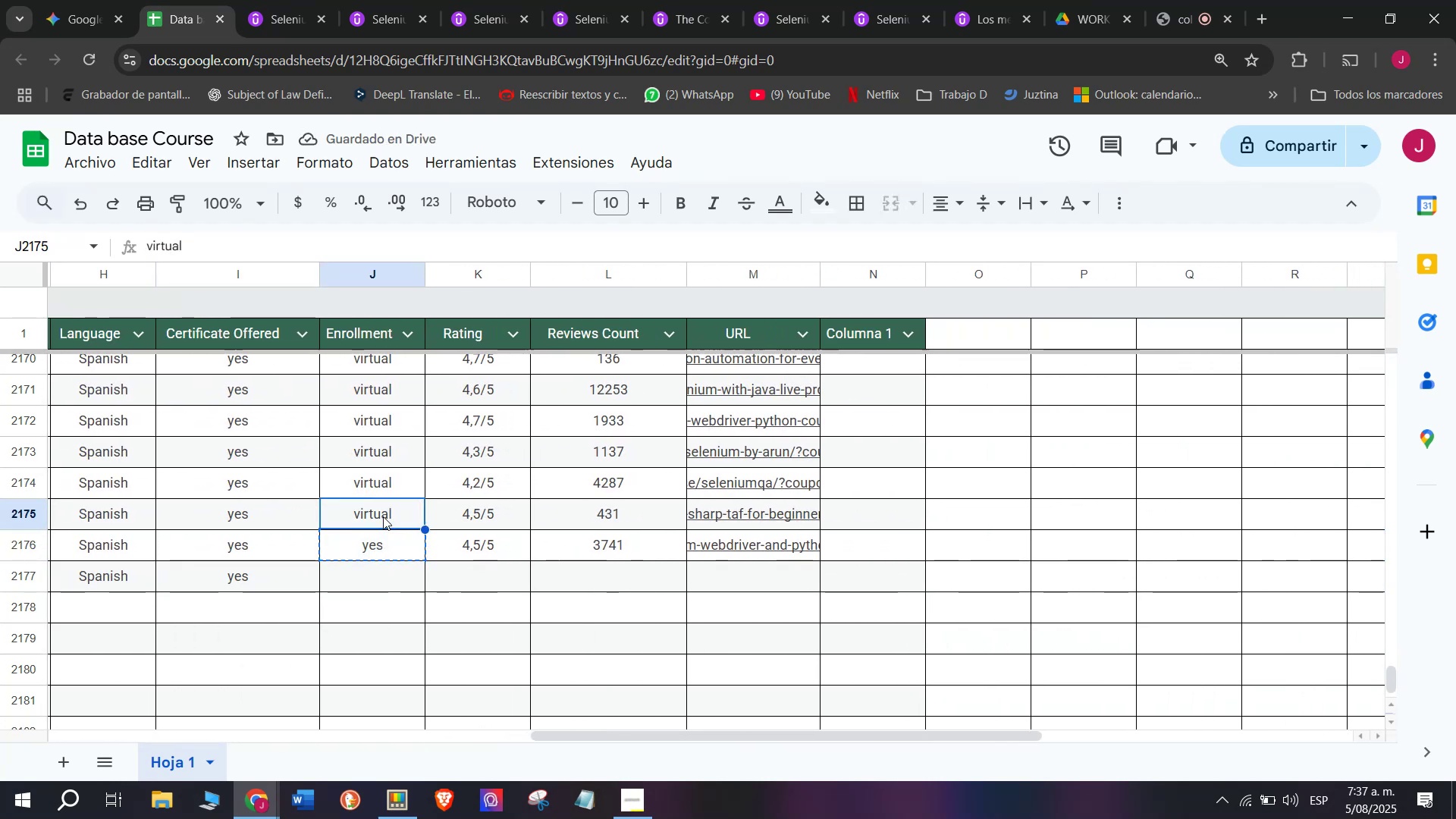 
key(Control+C)
 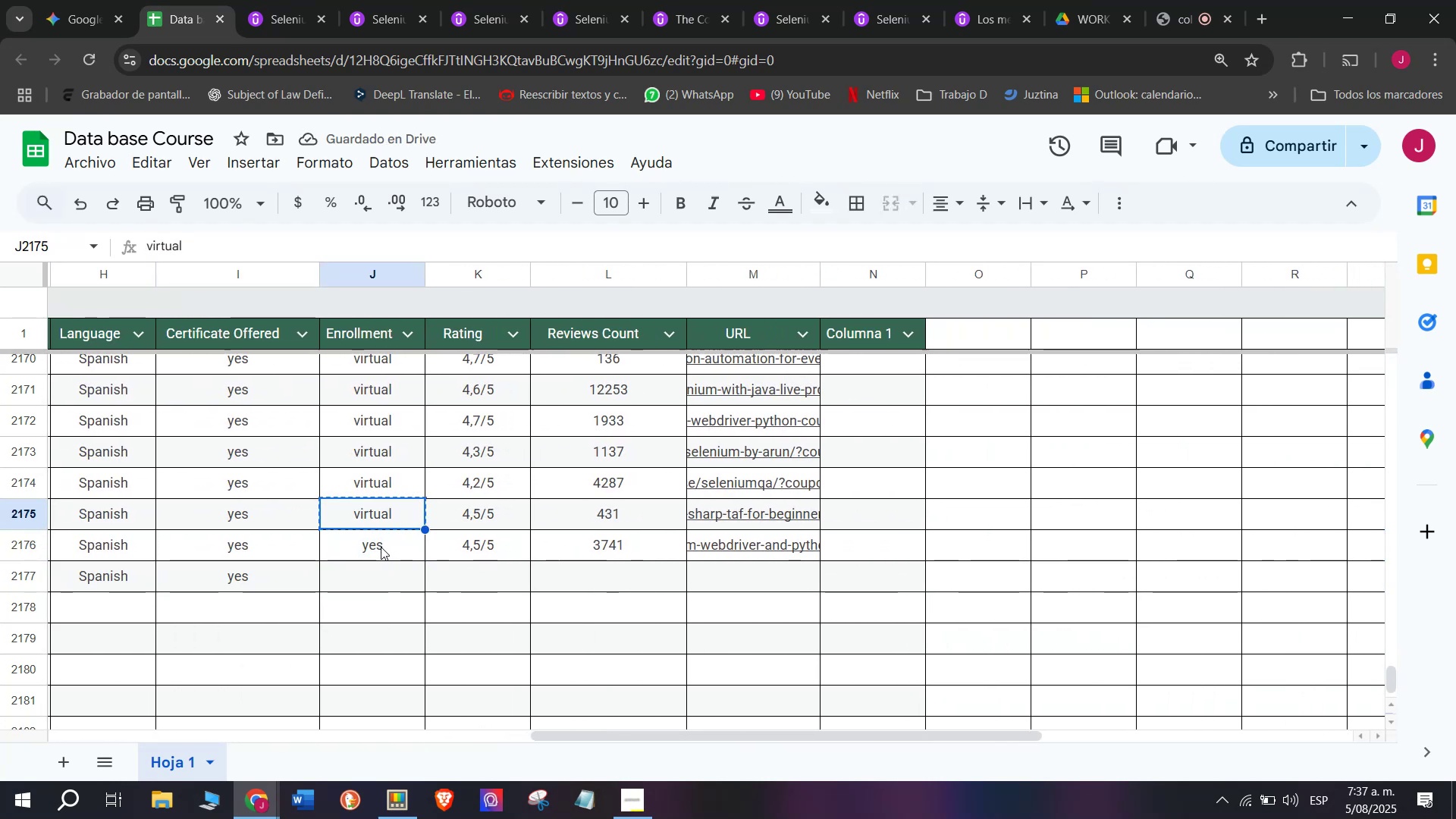 
left_click([381, 547])
 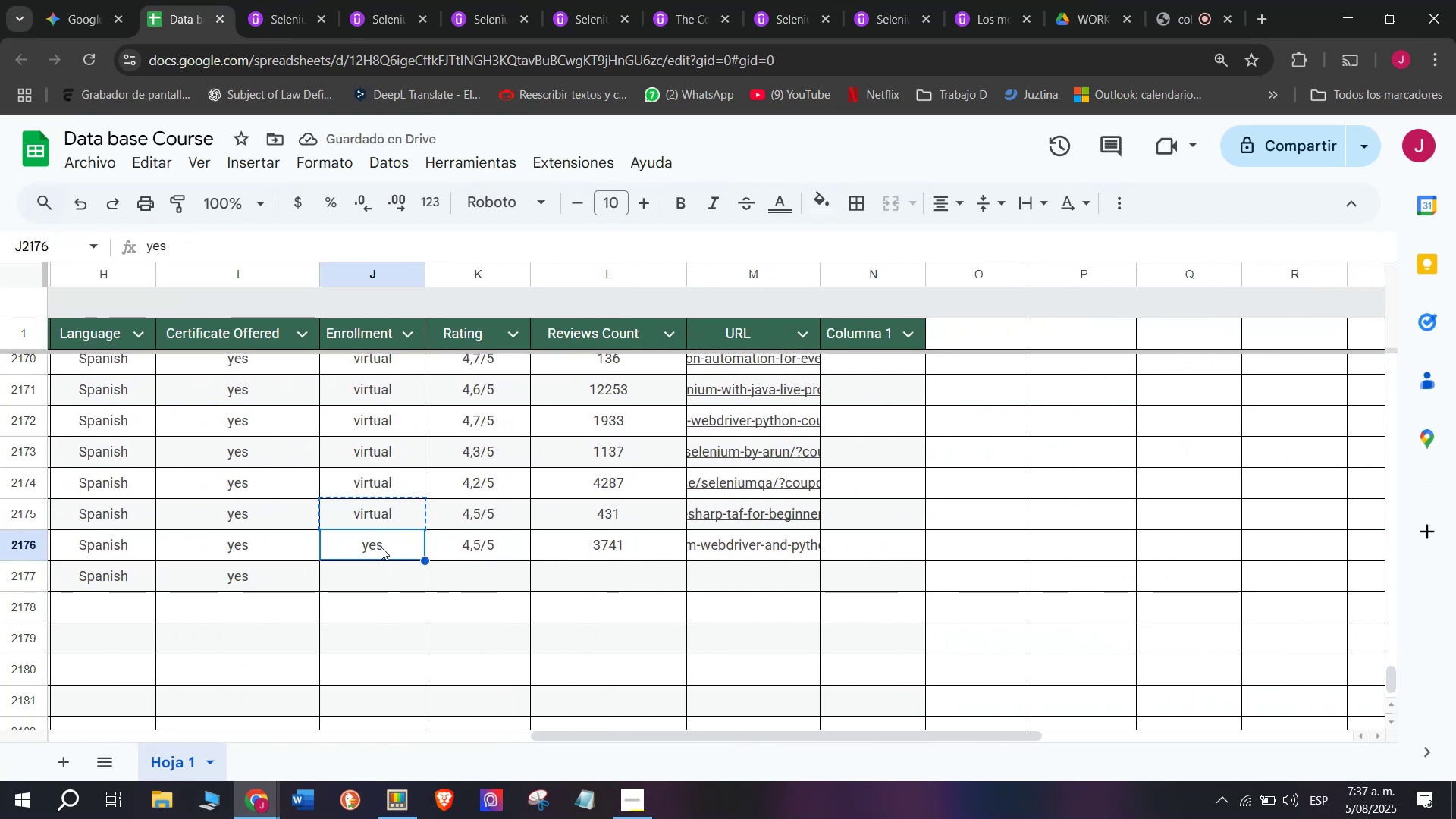 
key(Control+ControlLeft)
 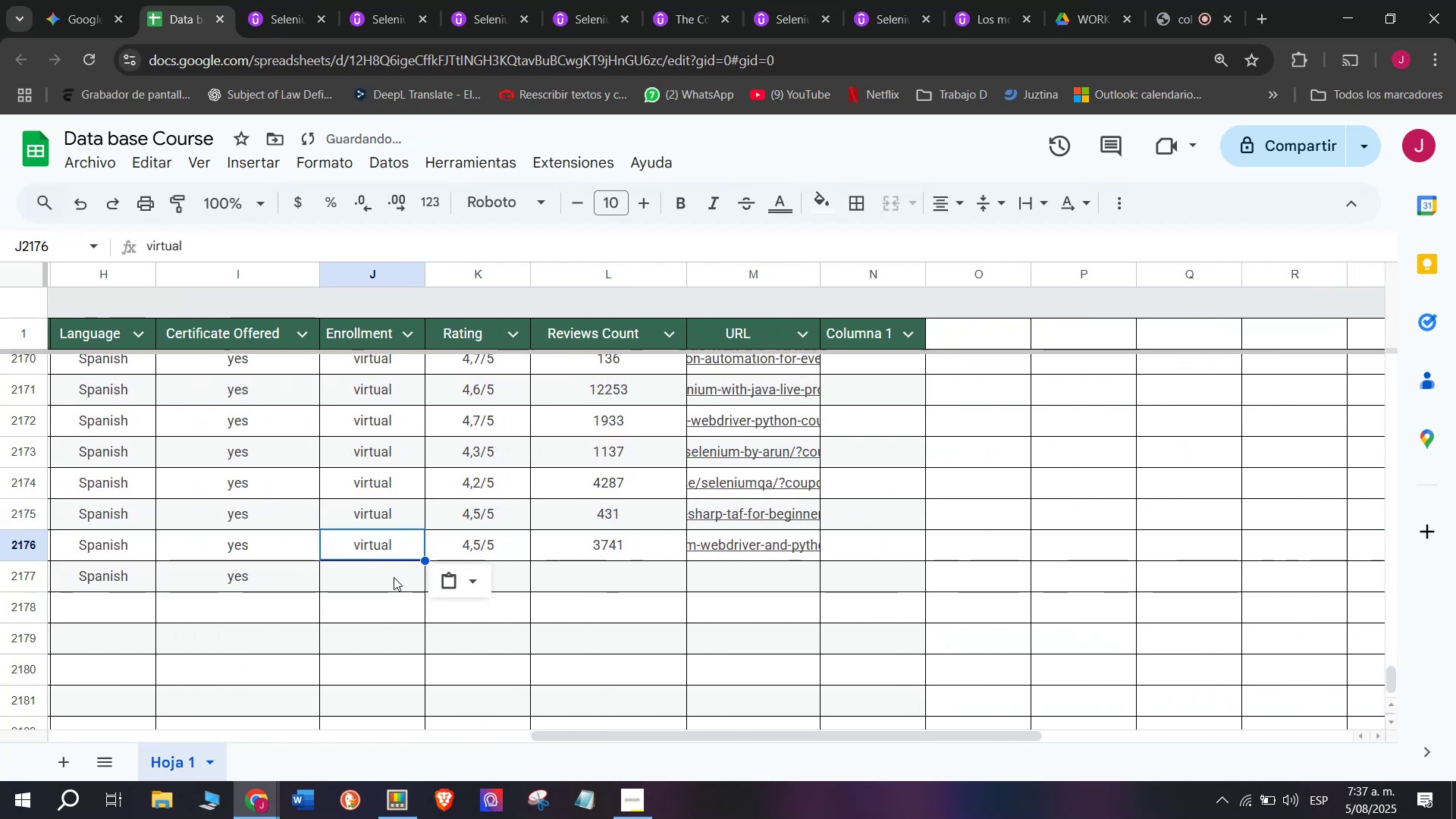 
key(Z)
 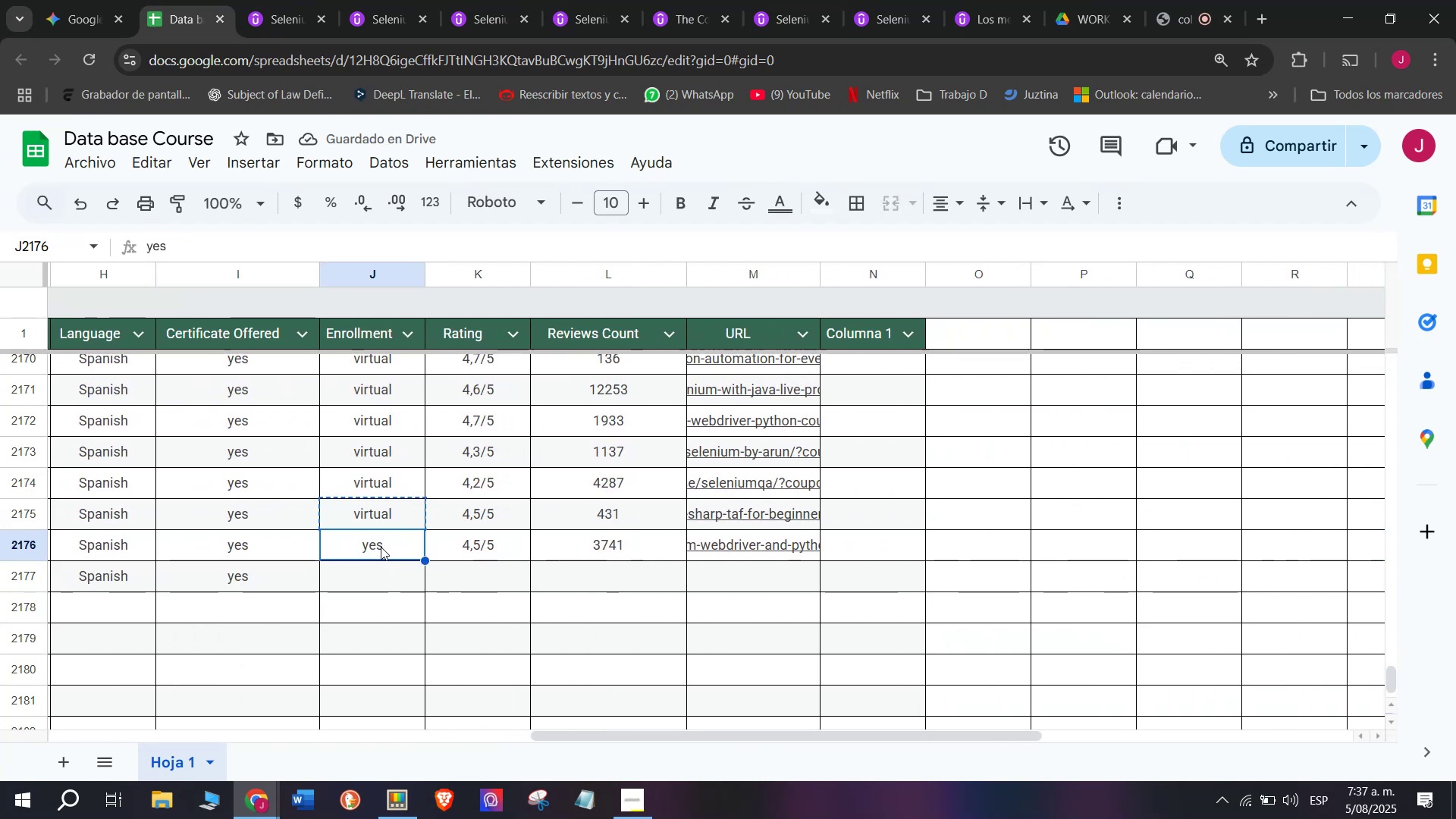 
key(Control+V)
 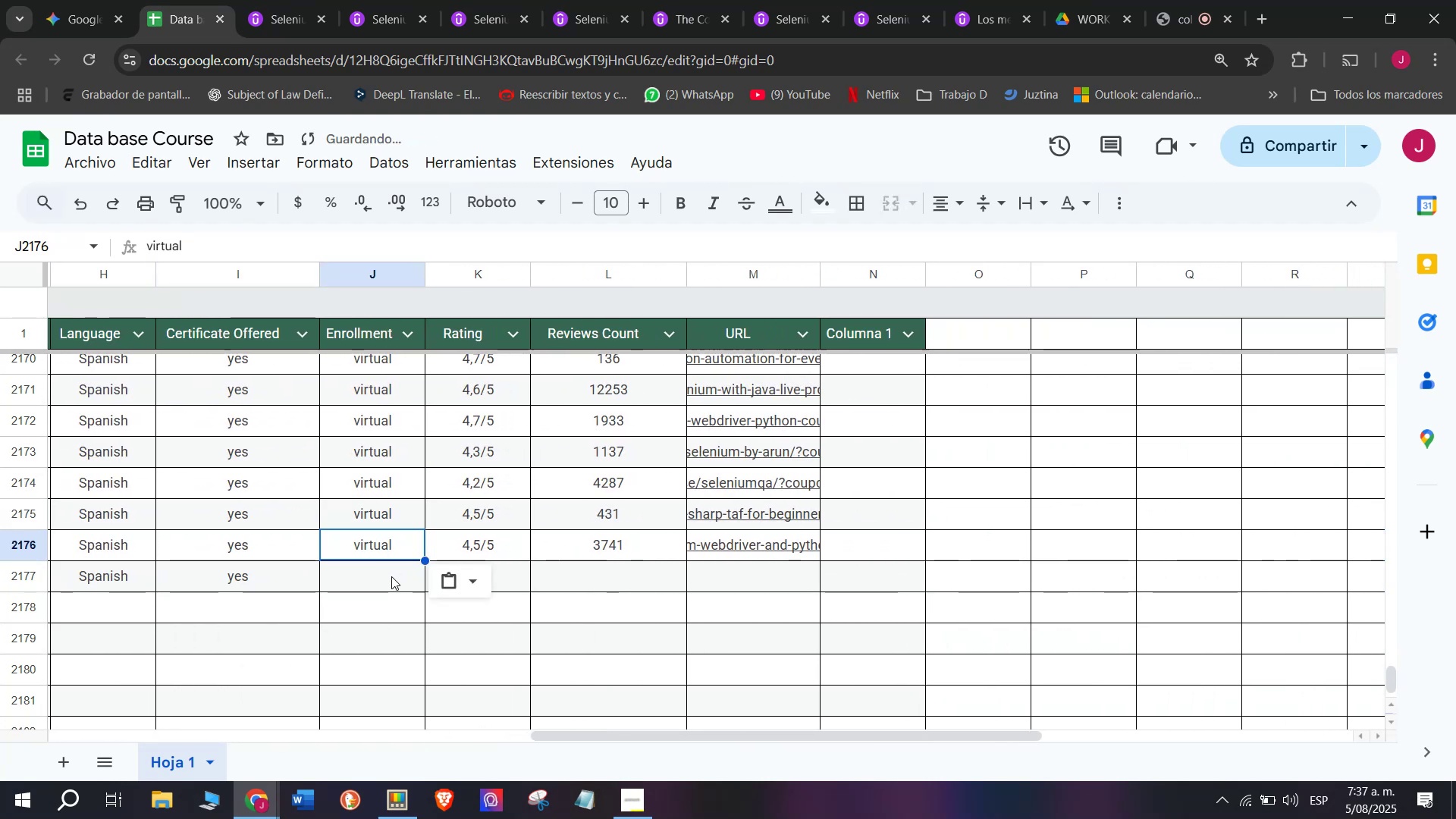 
left_click([381, 591])
 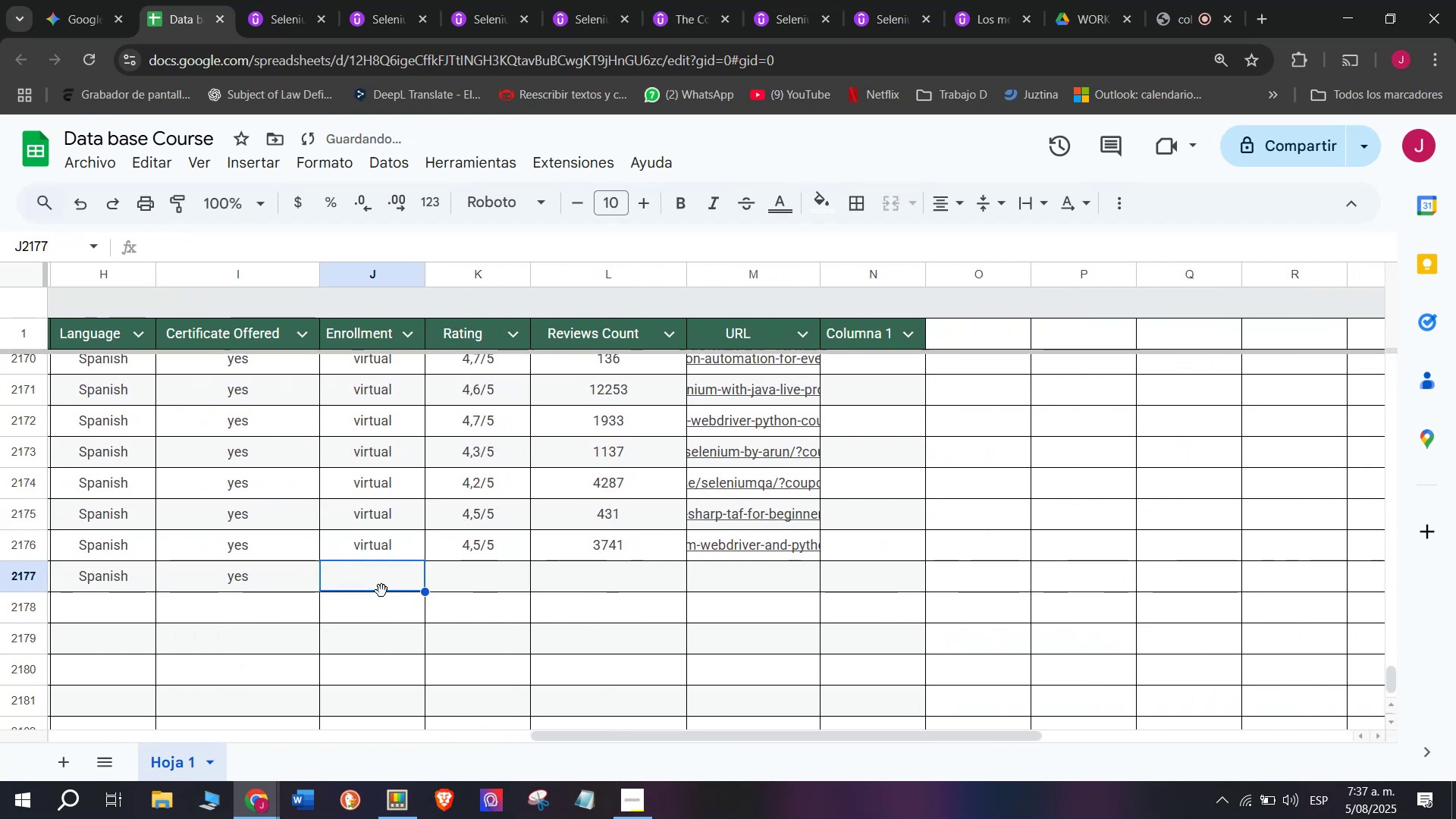 
key(Control+ControlLeft)
 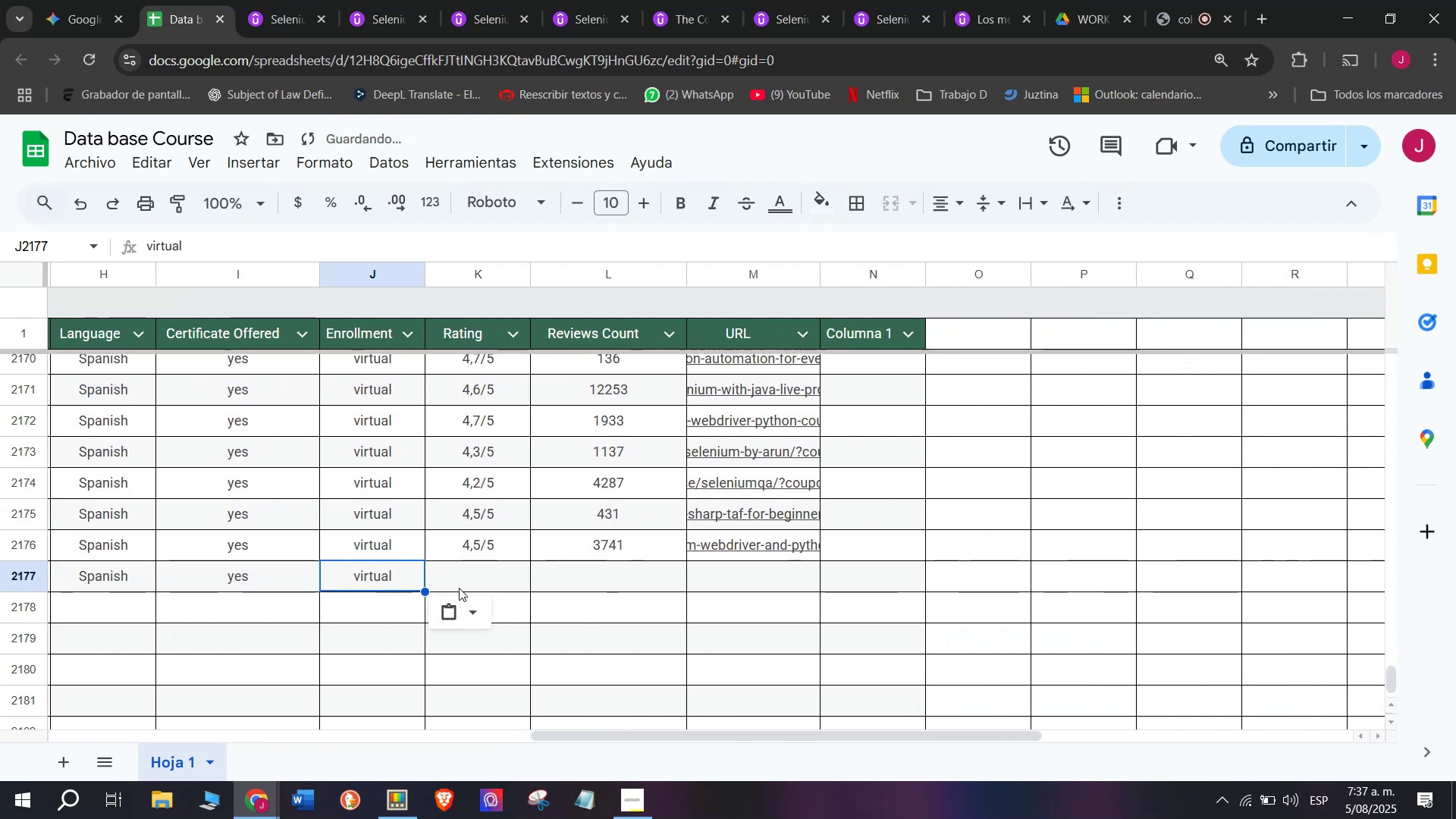 
key(Z)
 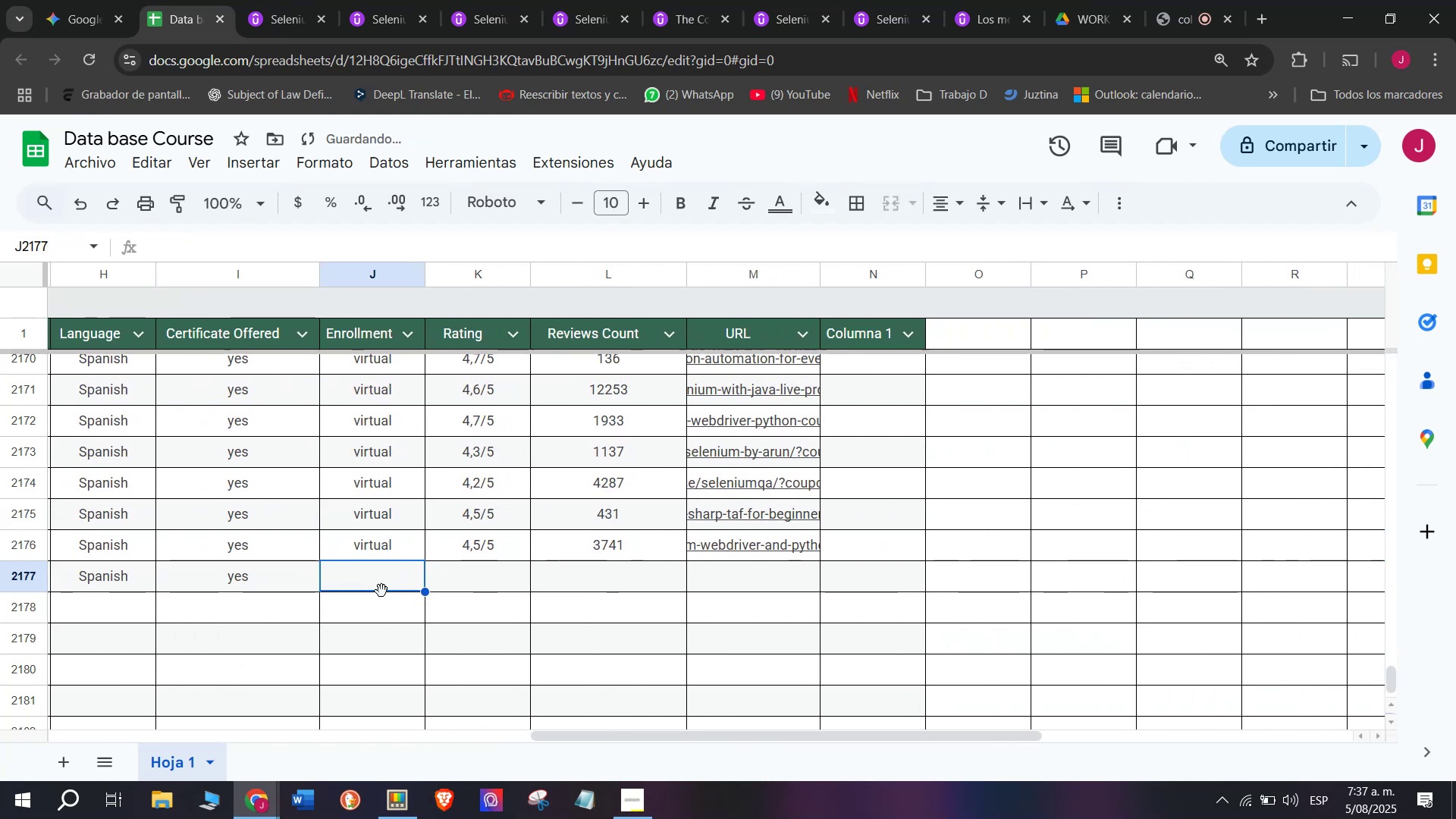 
key(Control+V)
 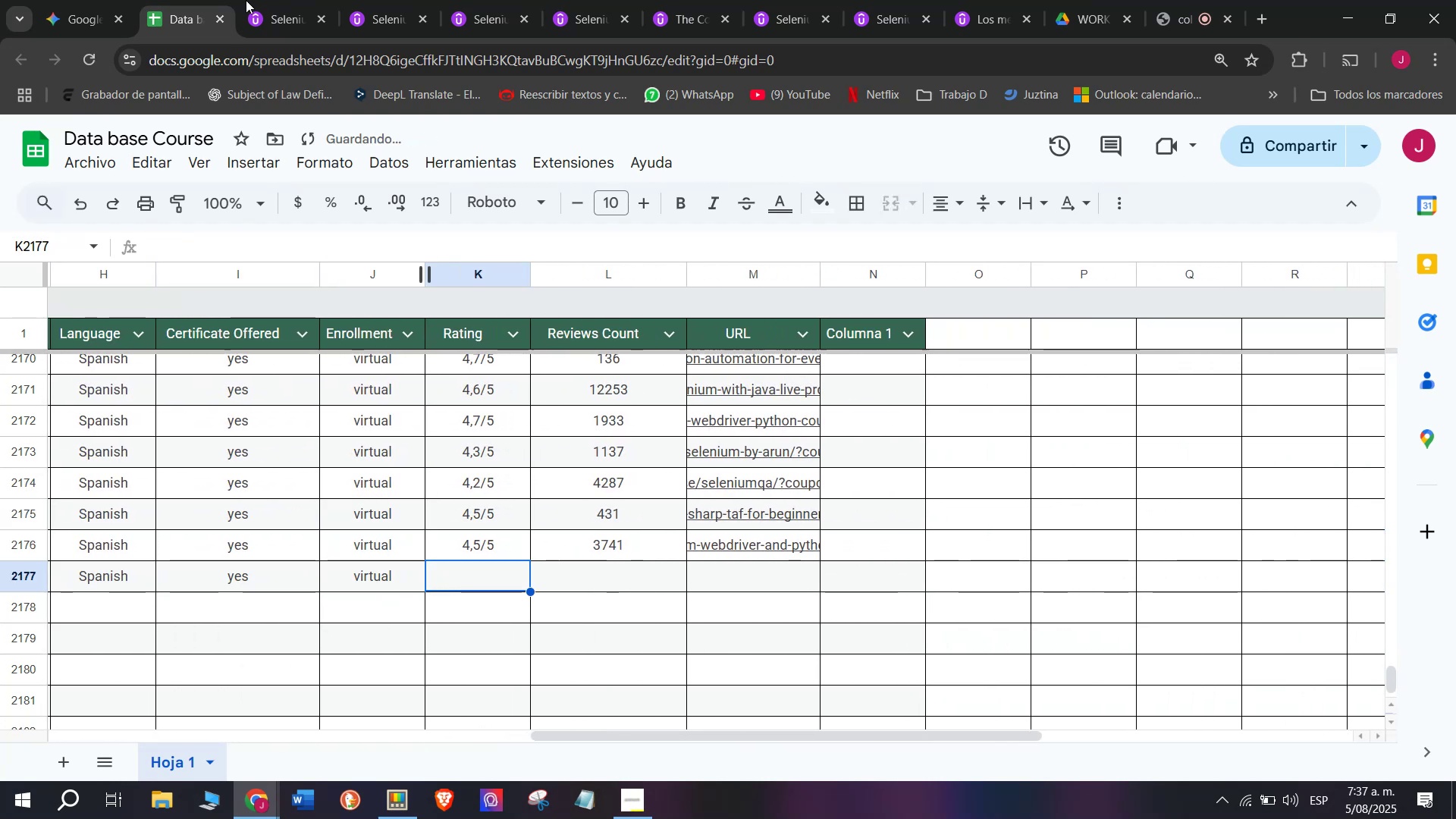 
left_click([315, 0])
 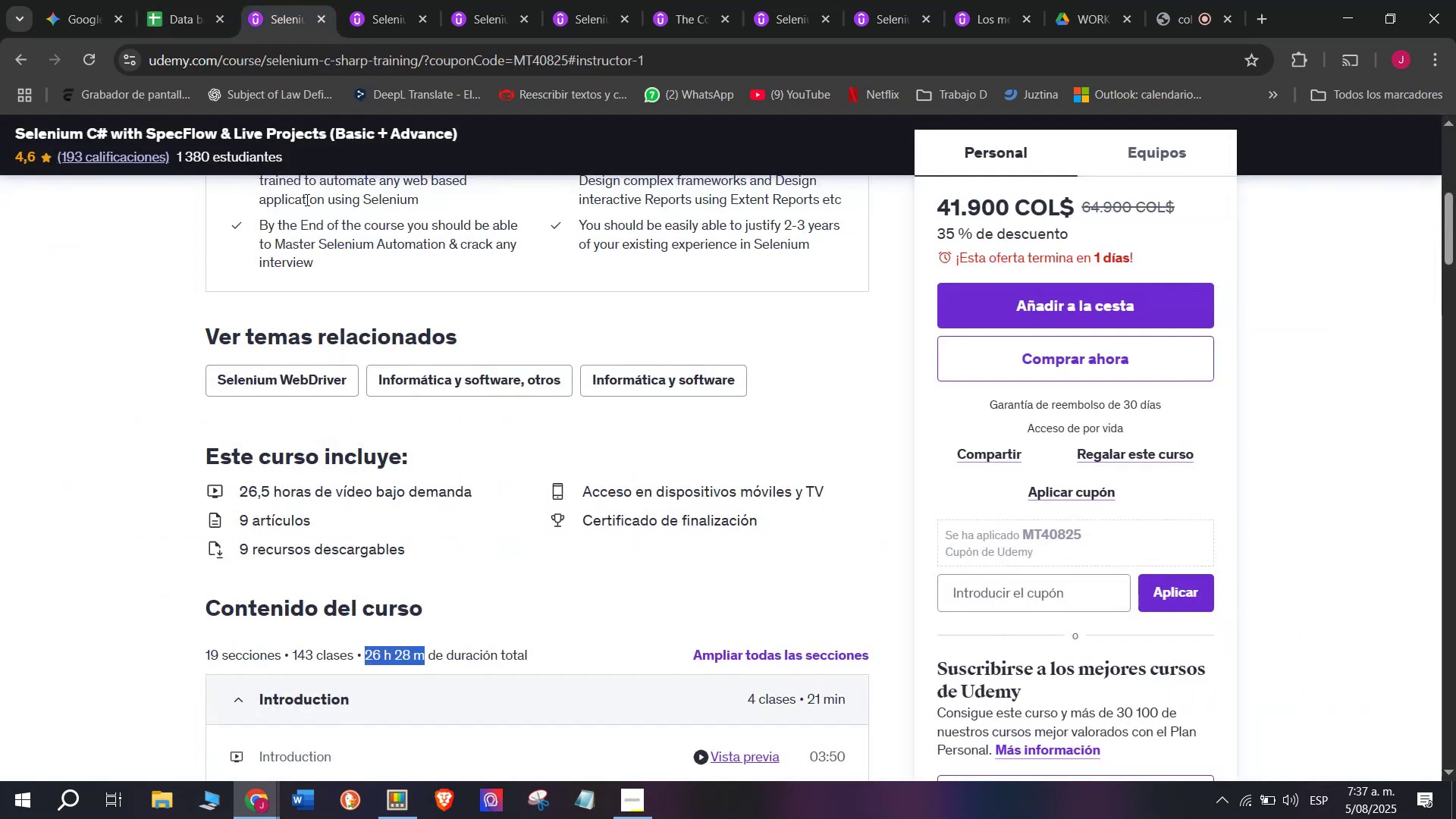 
scroll: coordinate [303, 287], scroll_direction: up, amount: 6.0
 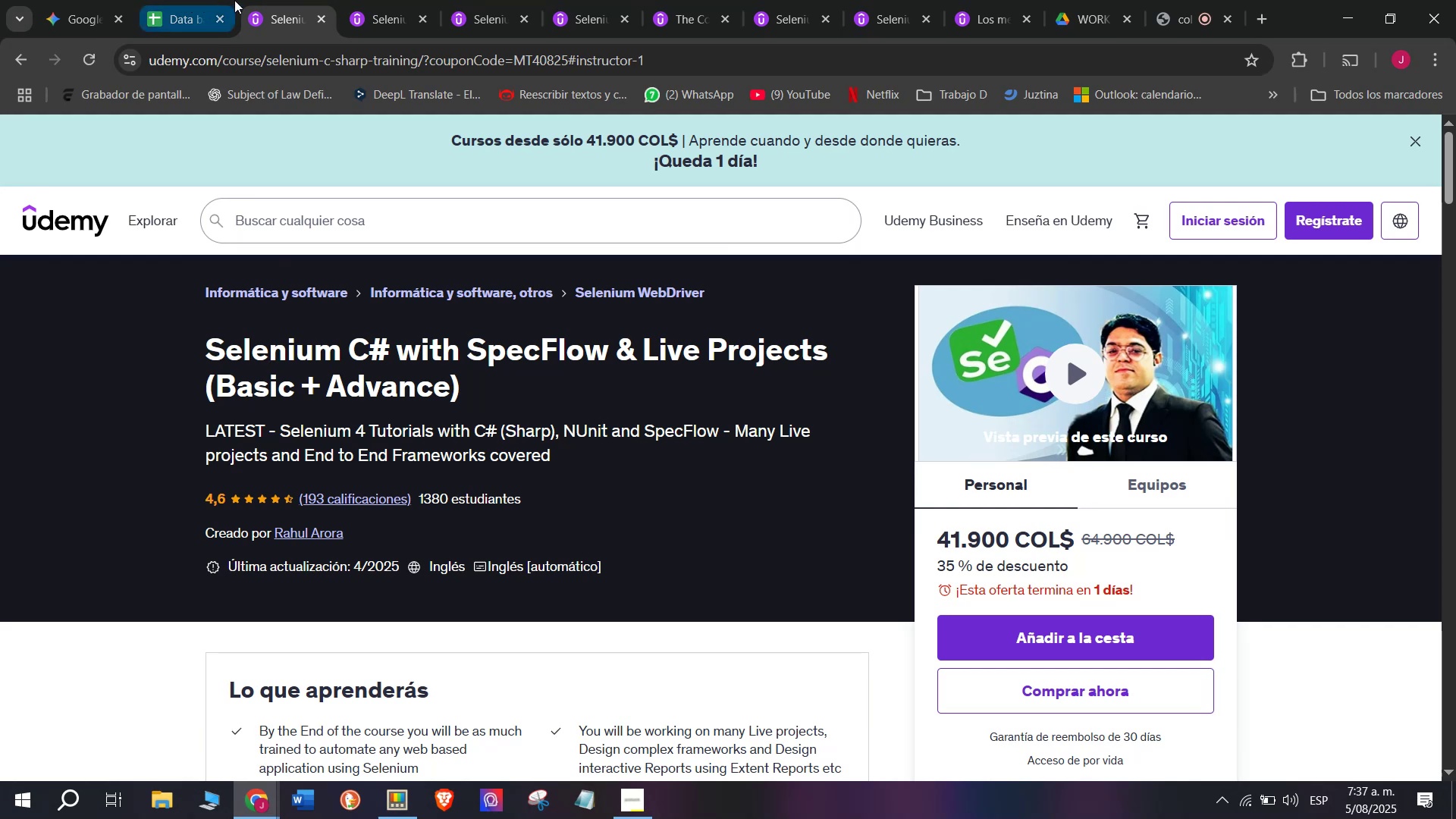 
left_click([174, 0])
 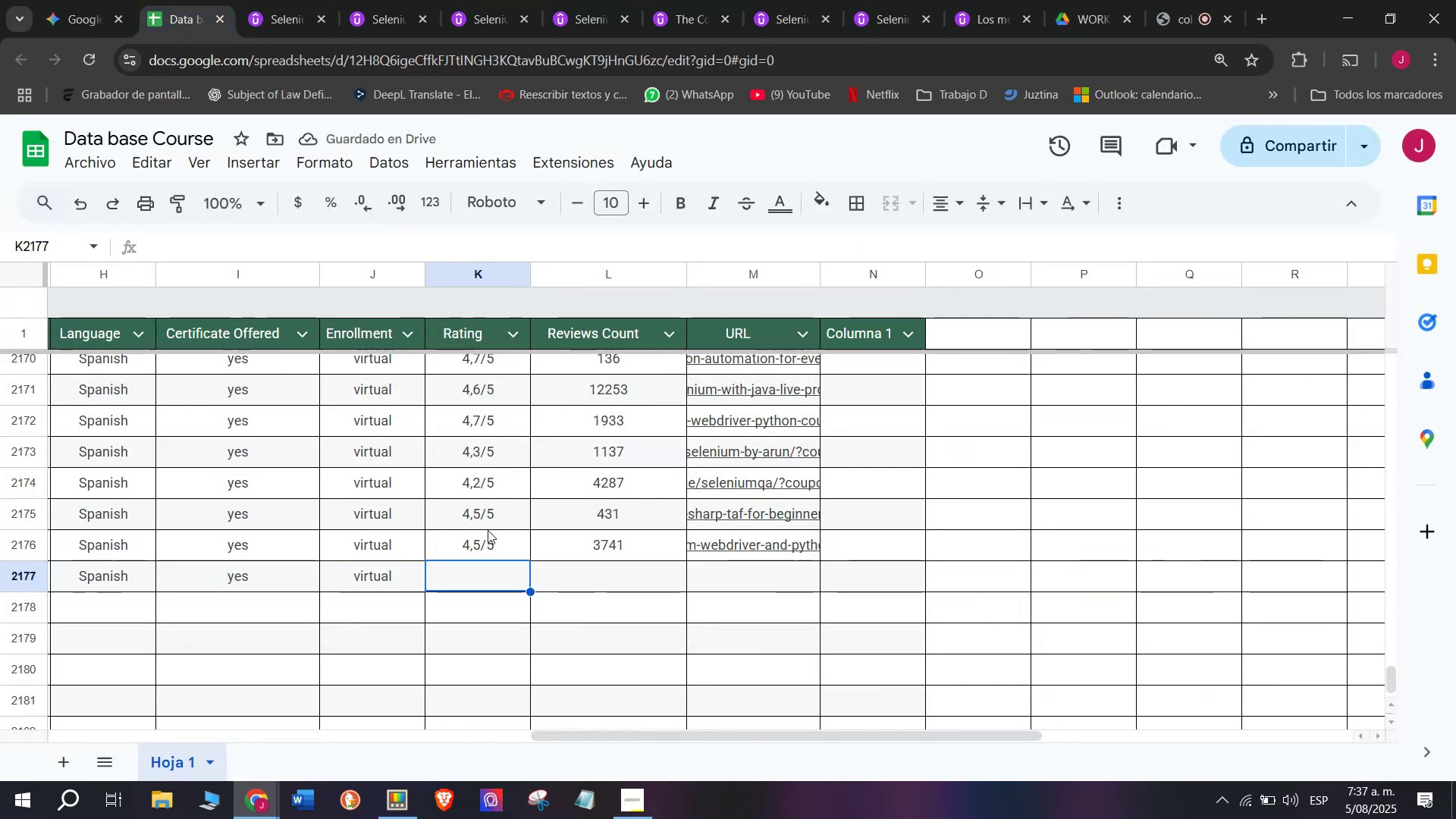 
left_click([495, 378])
 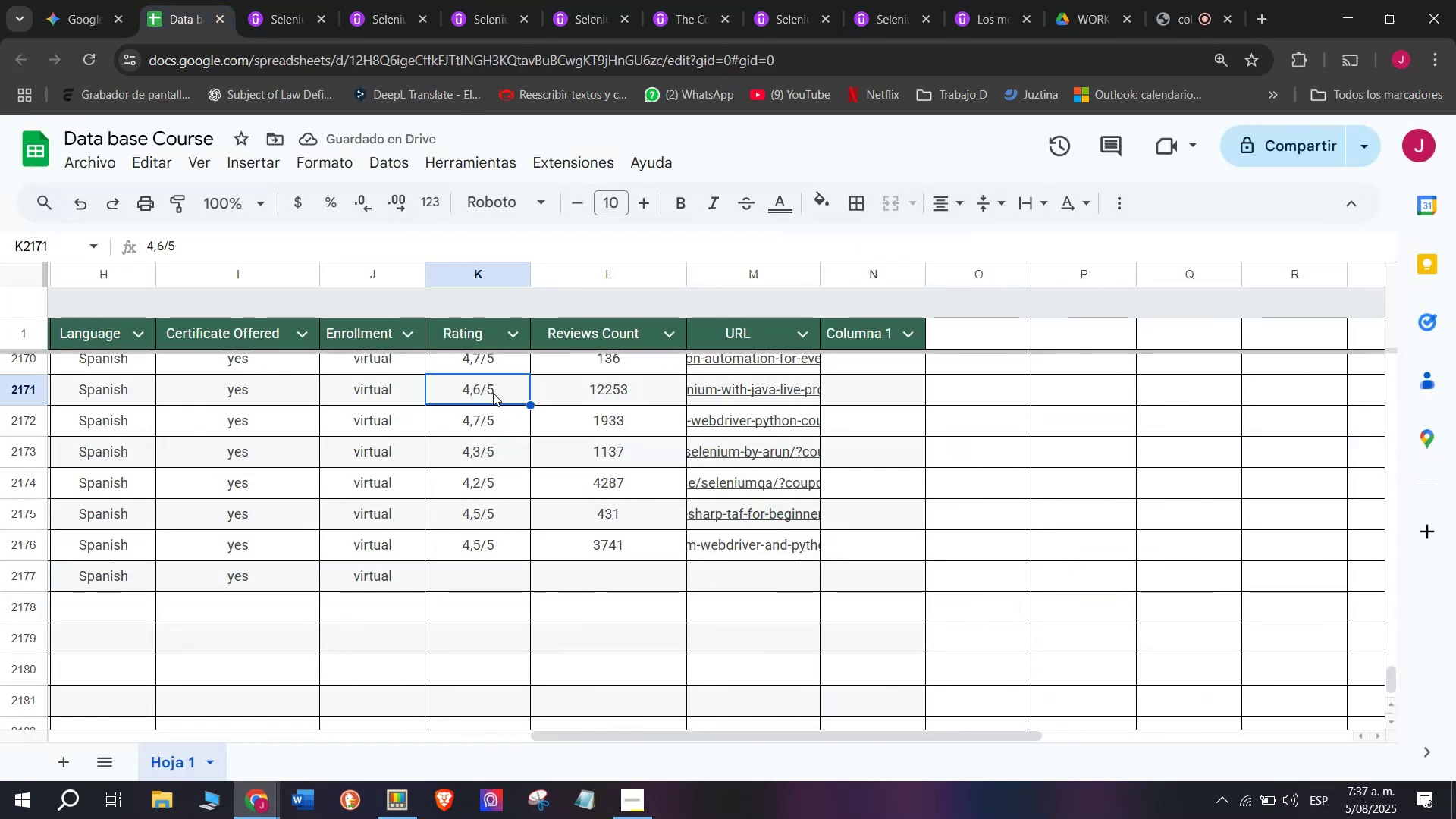 
key(Control+ControlLeft)
 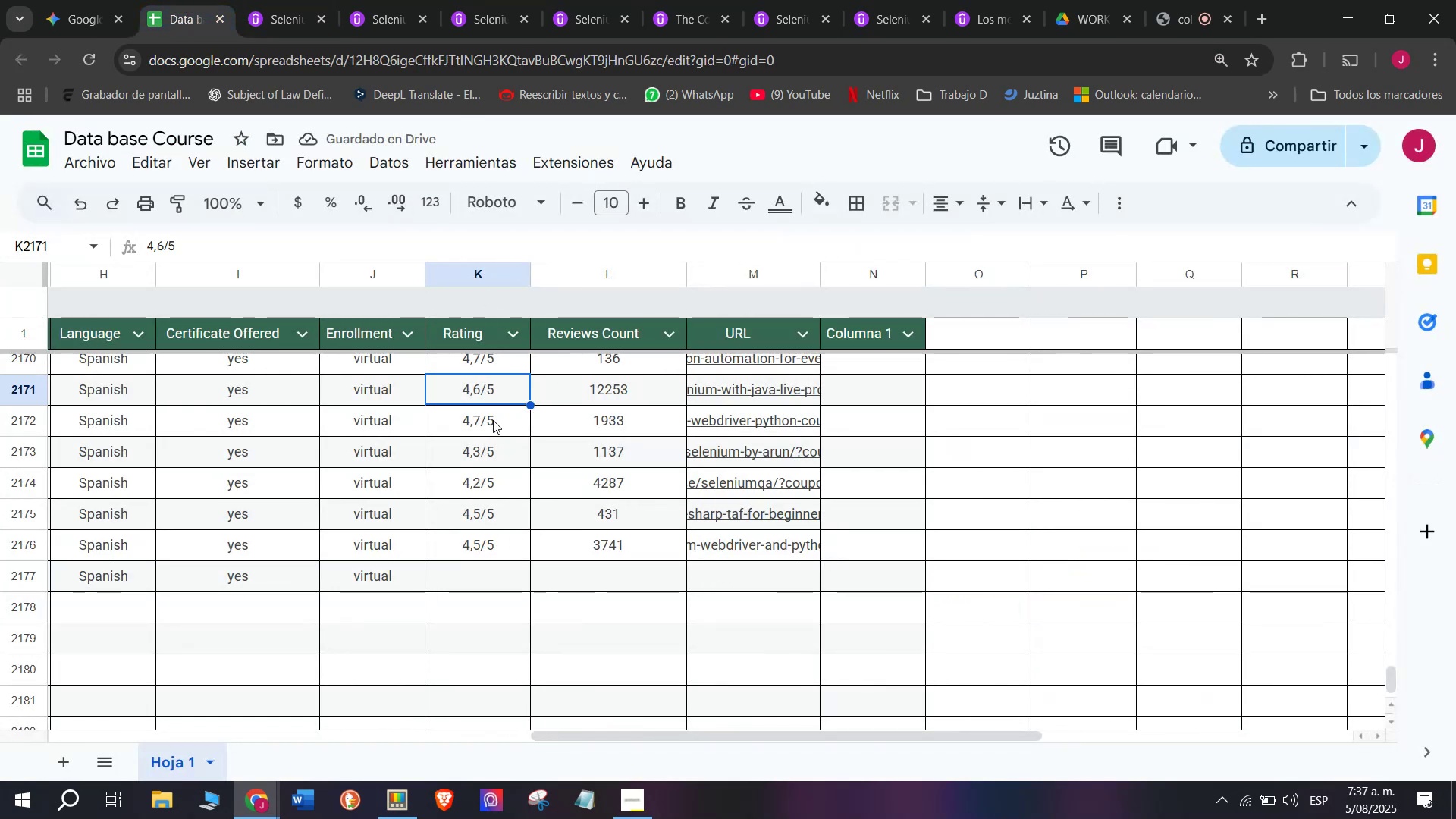 
key(Break)
 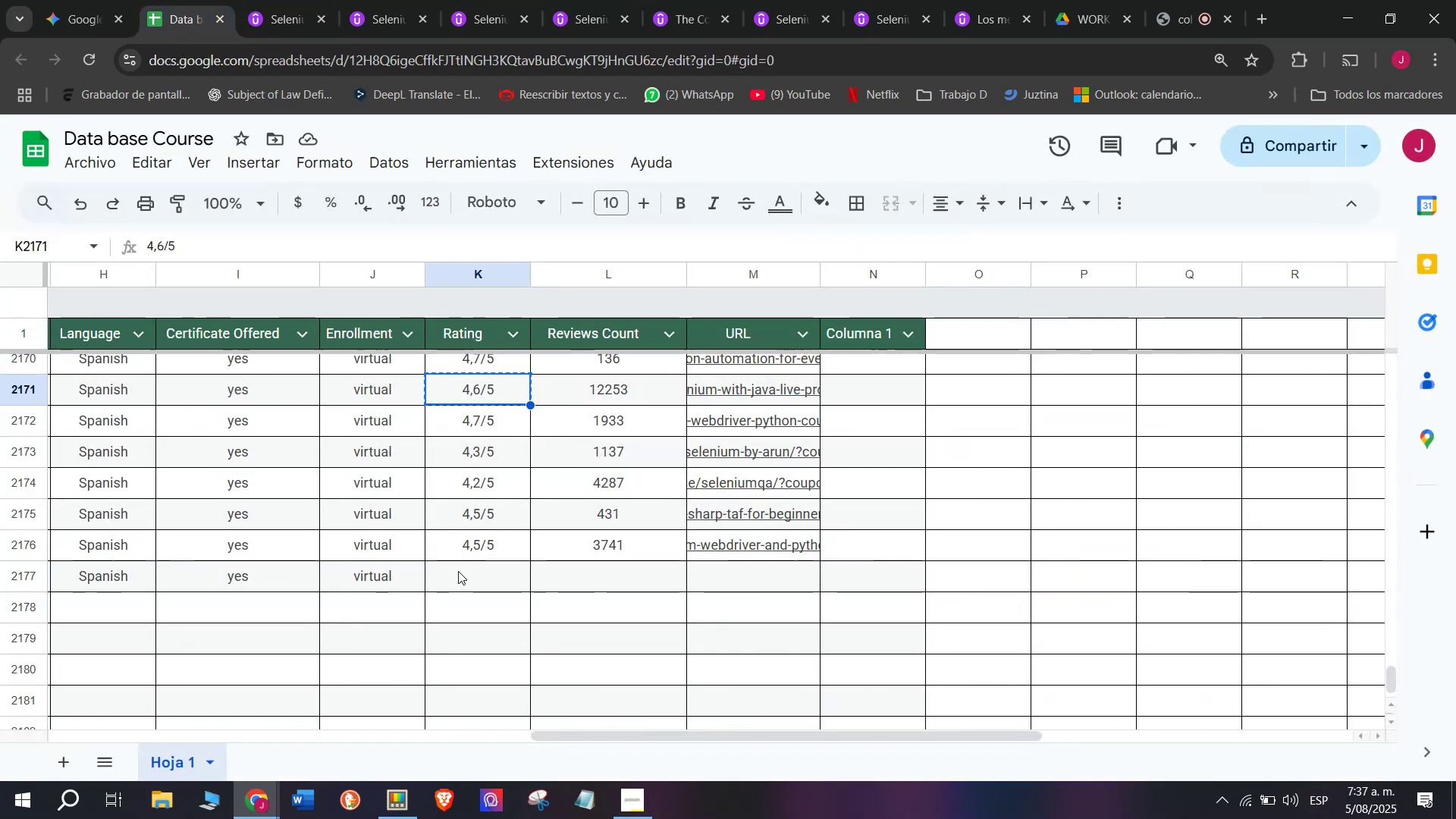 
key(Control+C)
 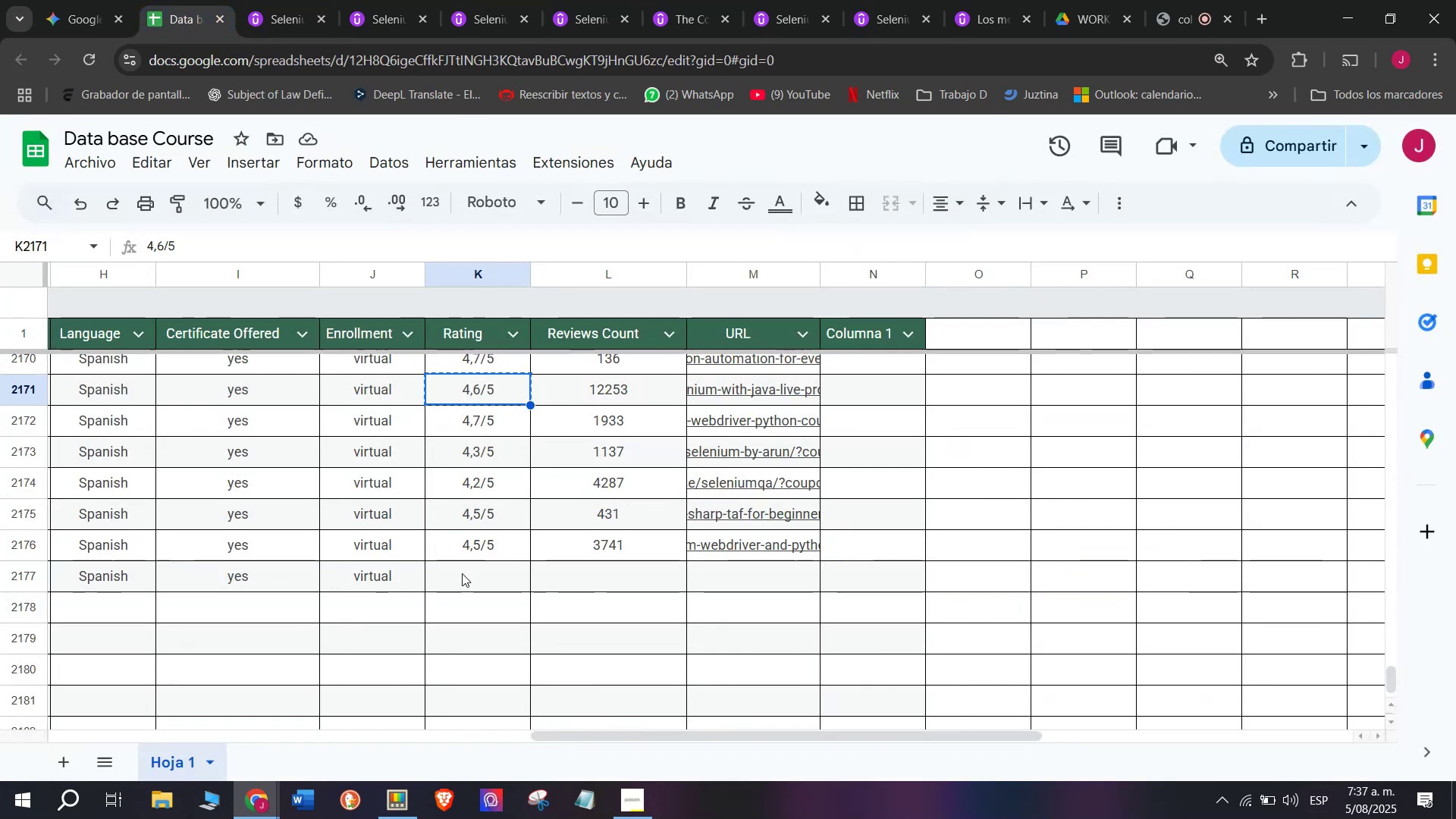 
key(Z)
 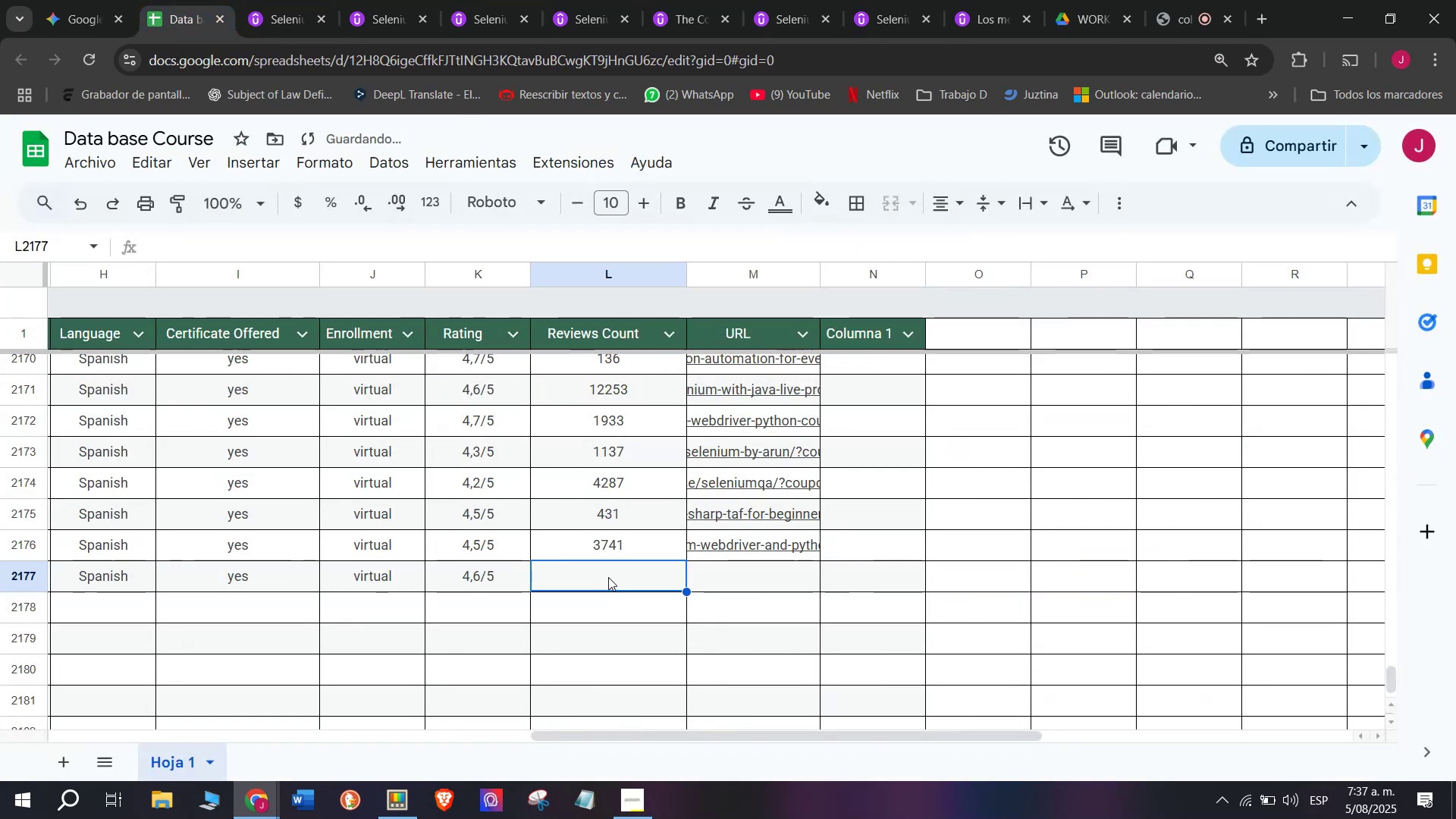 
key(Control+ControlLeft)
 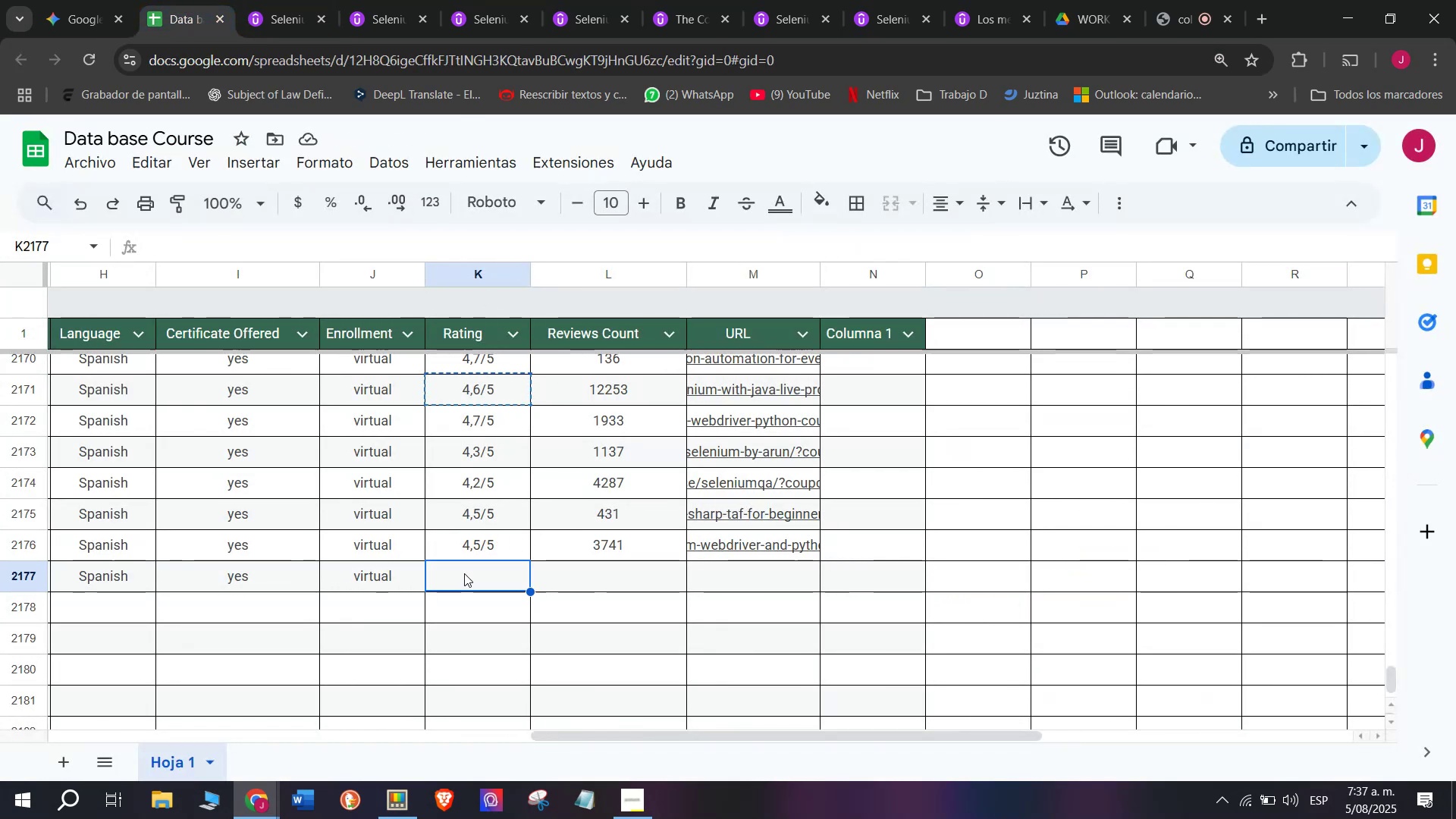 
key(Control+V)
 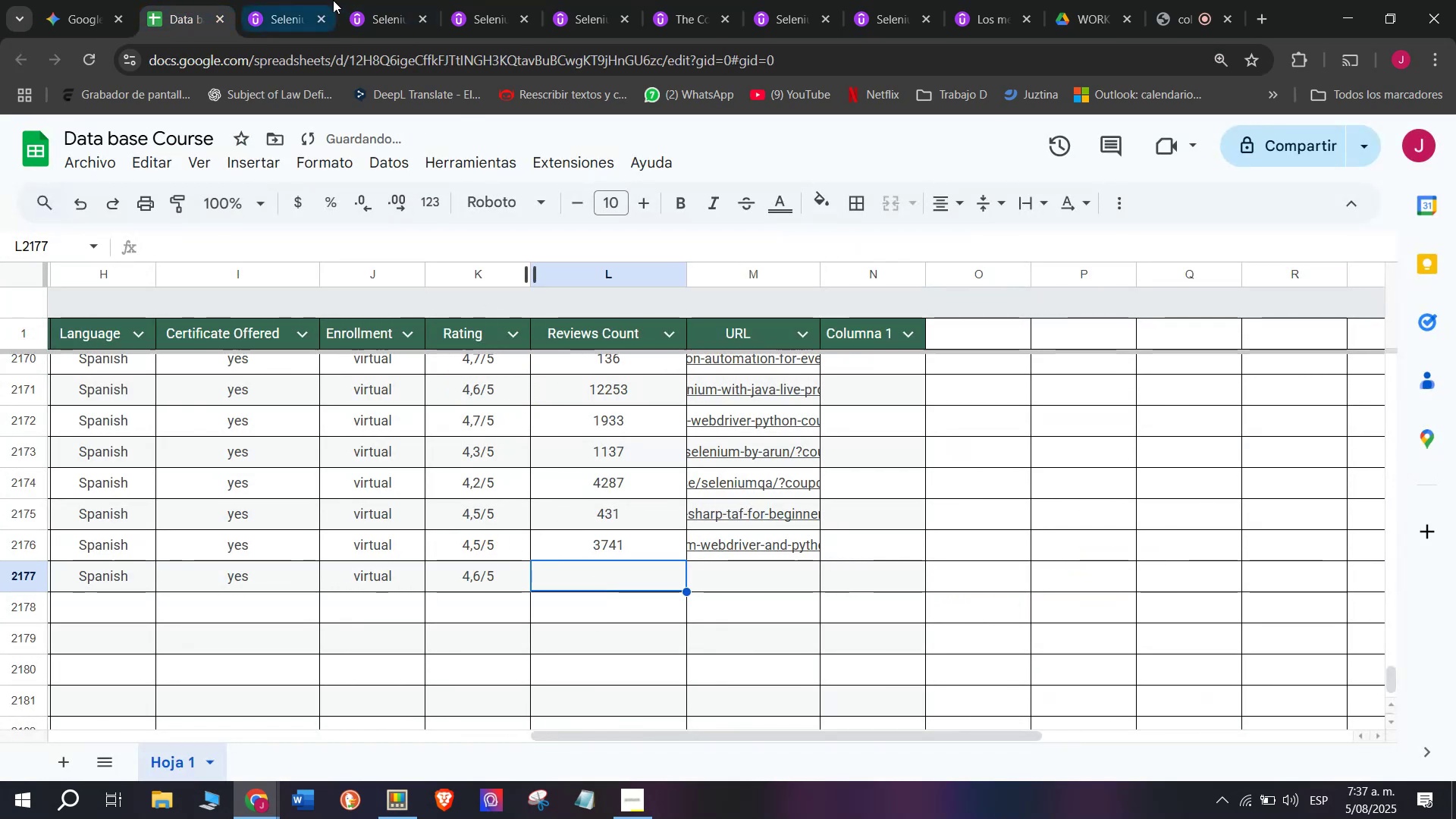 
left_click([248, 0])
 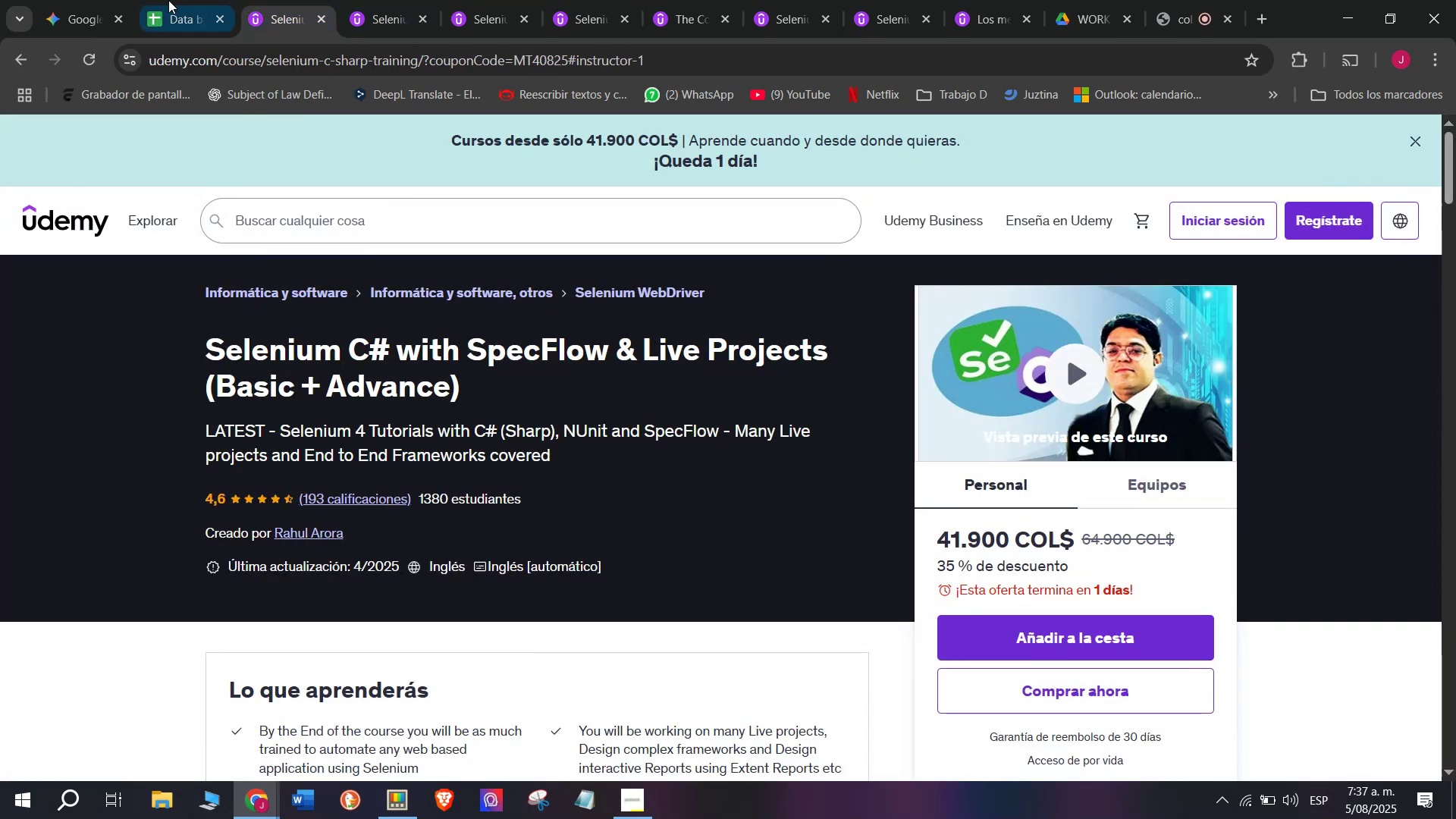 
left_click([169, 0])
 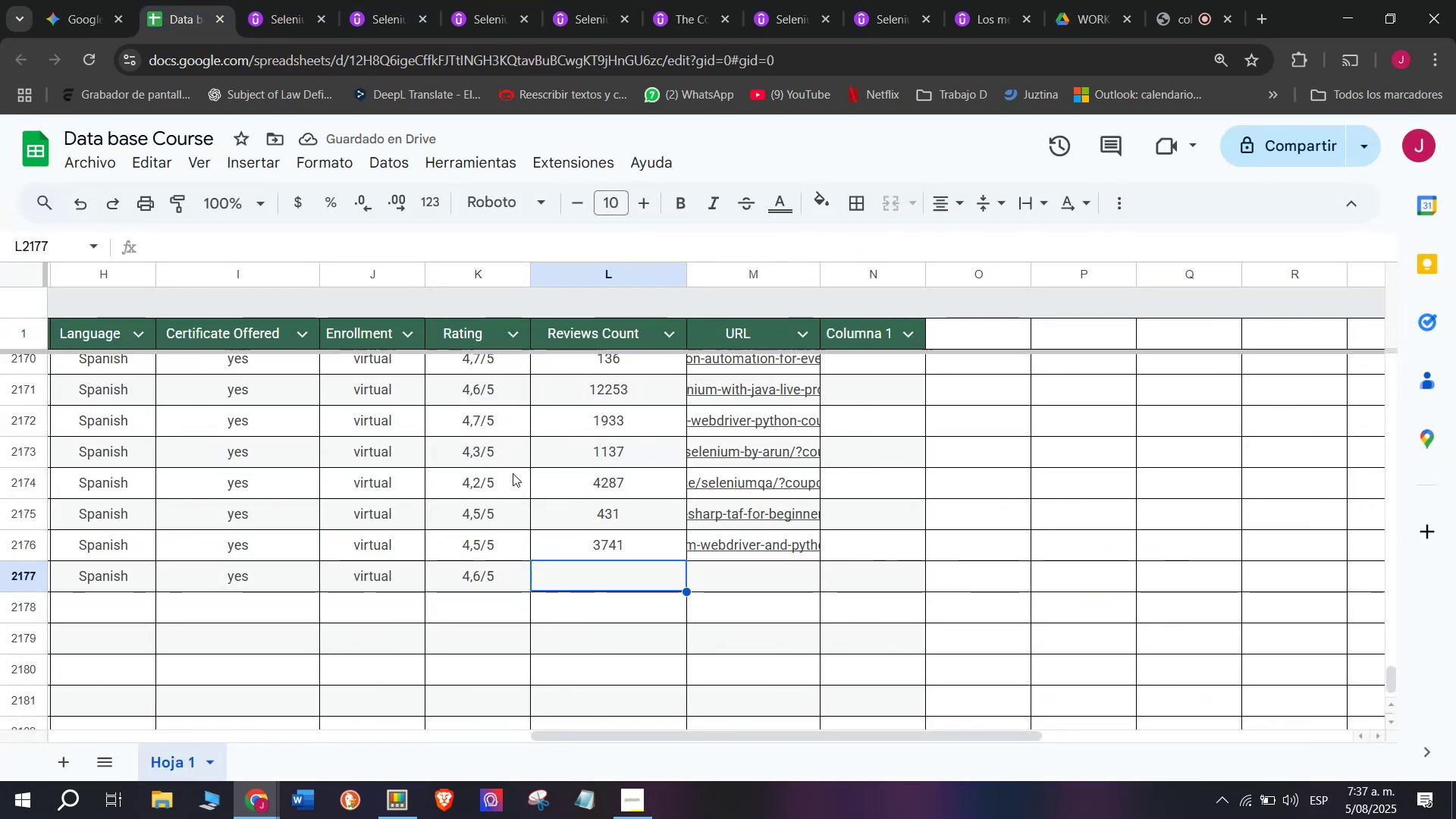 
type(193)
 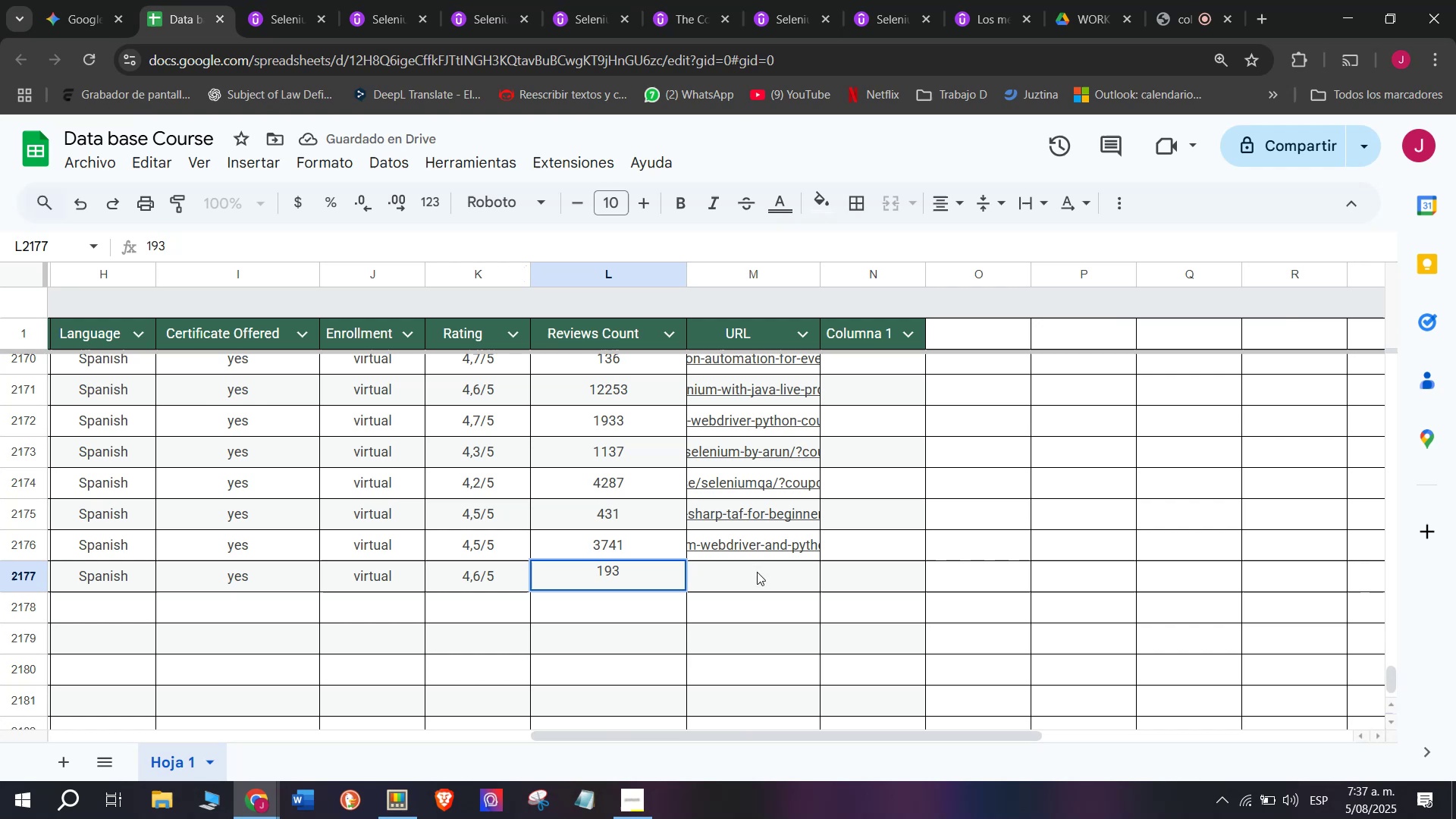 
left_click([755, 580])
 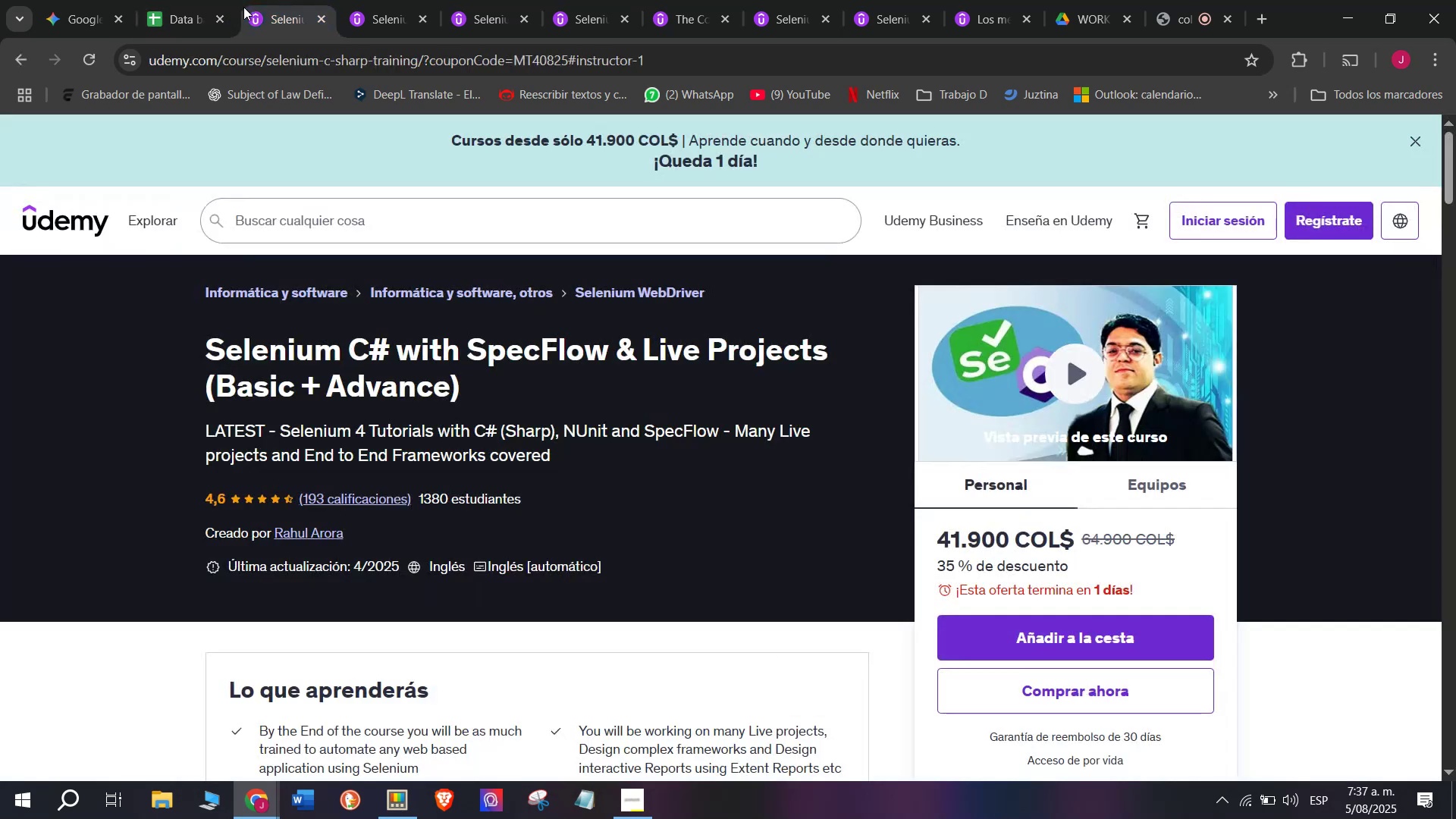 
double_click([296, 64])
 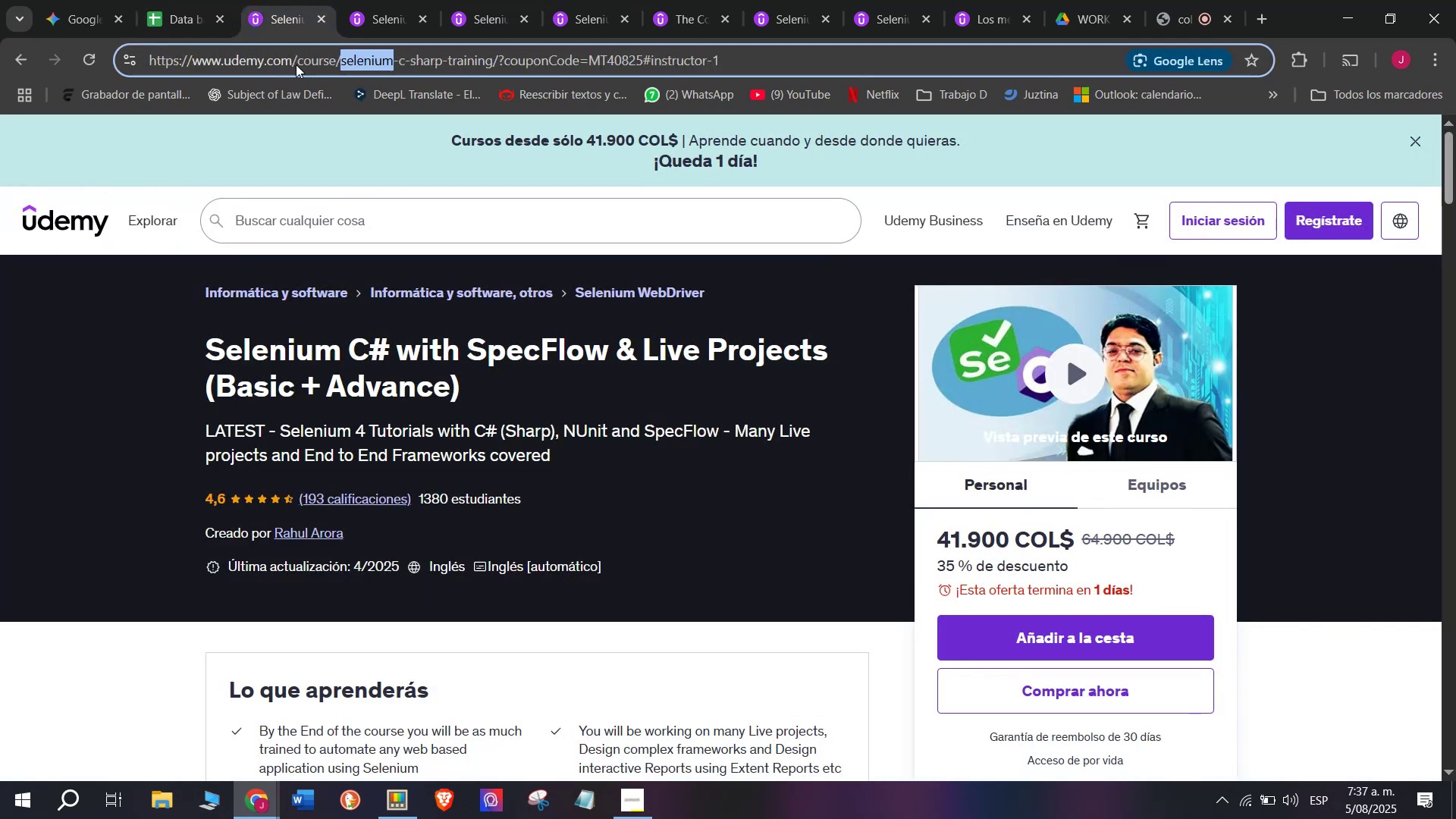 
triple_click([296, 64])
 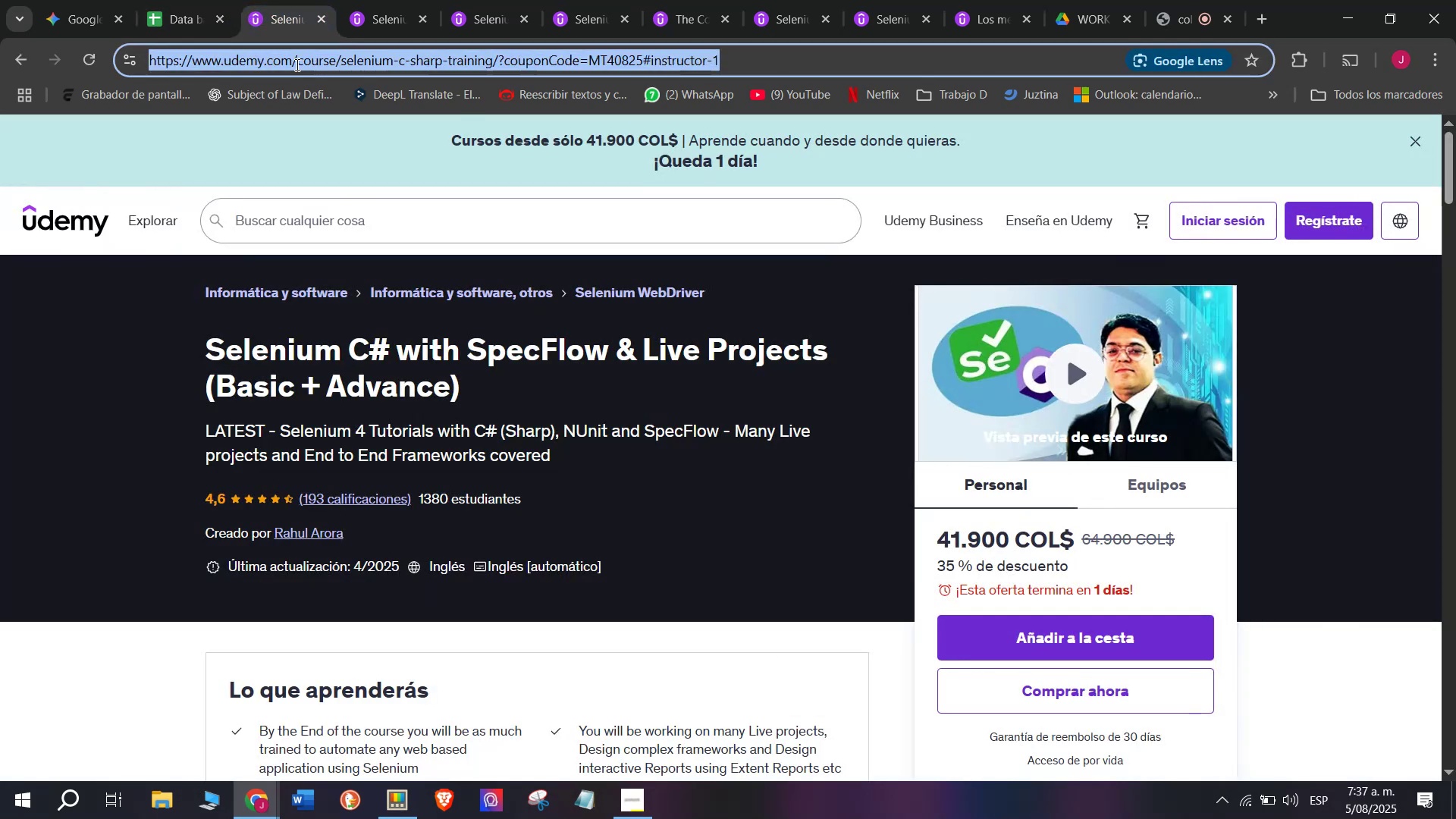 
triple_click([296, 64])
 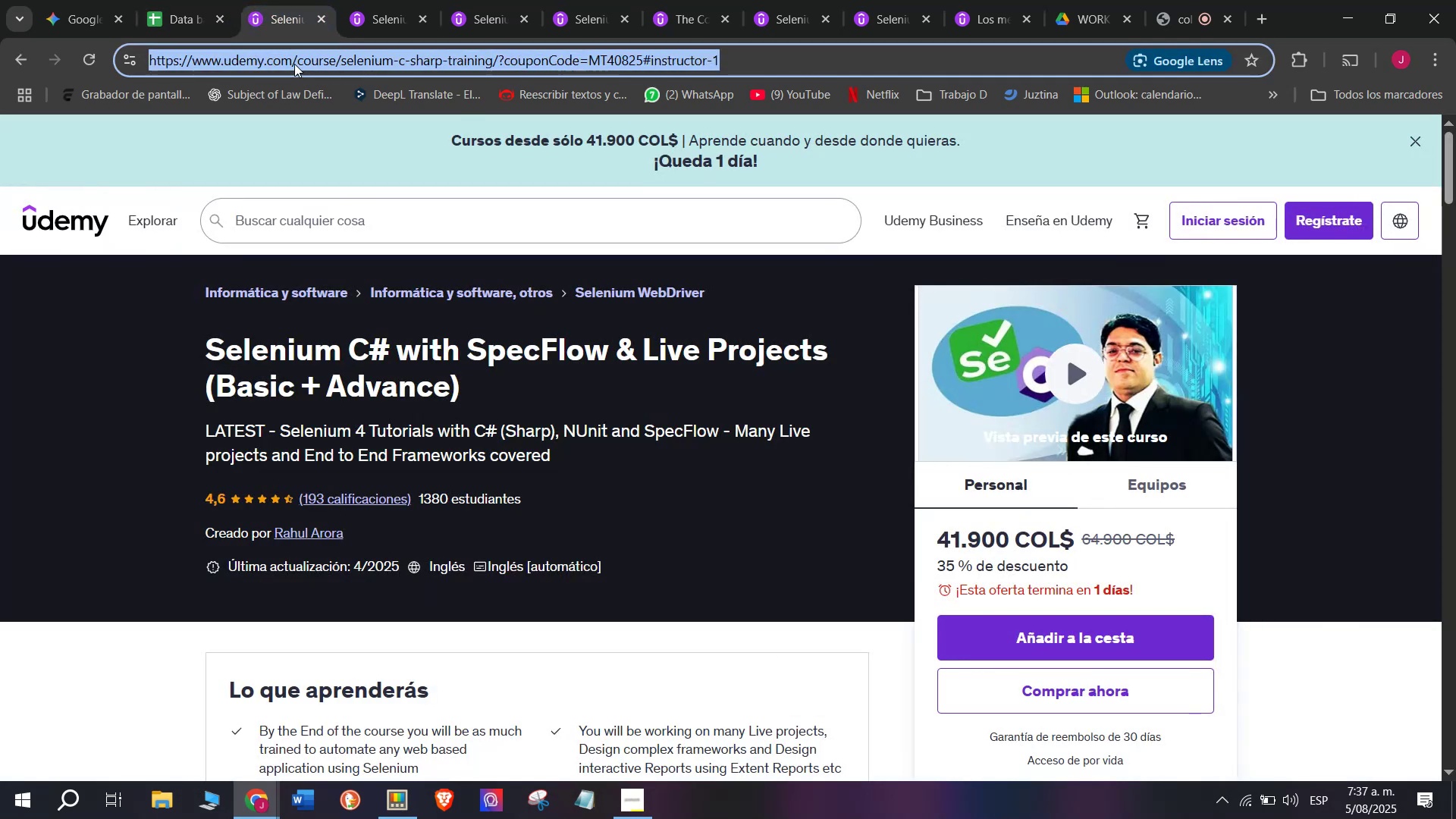 
key(Break)
 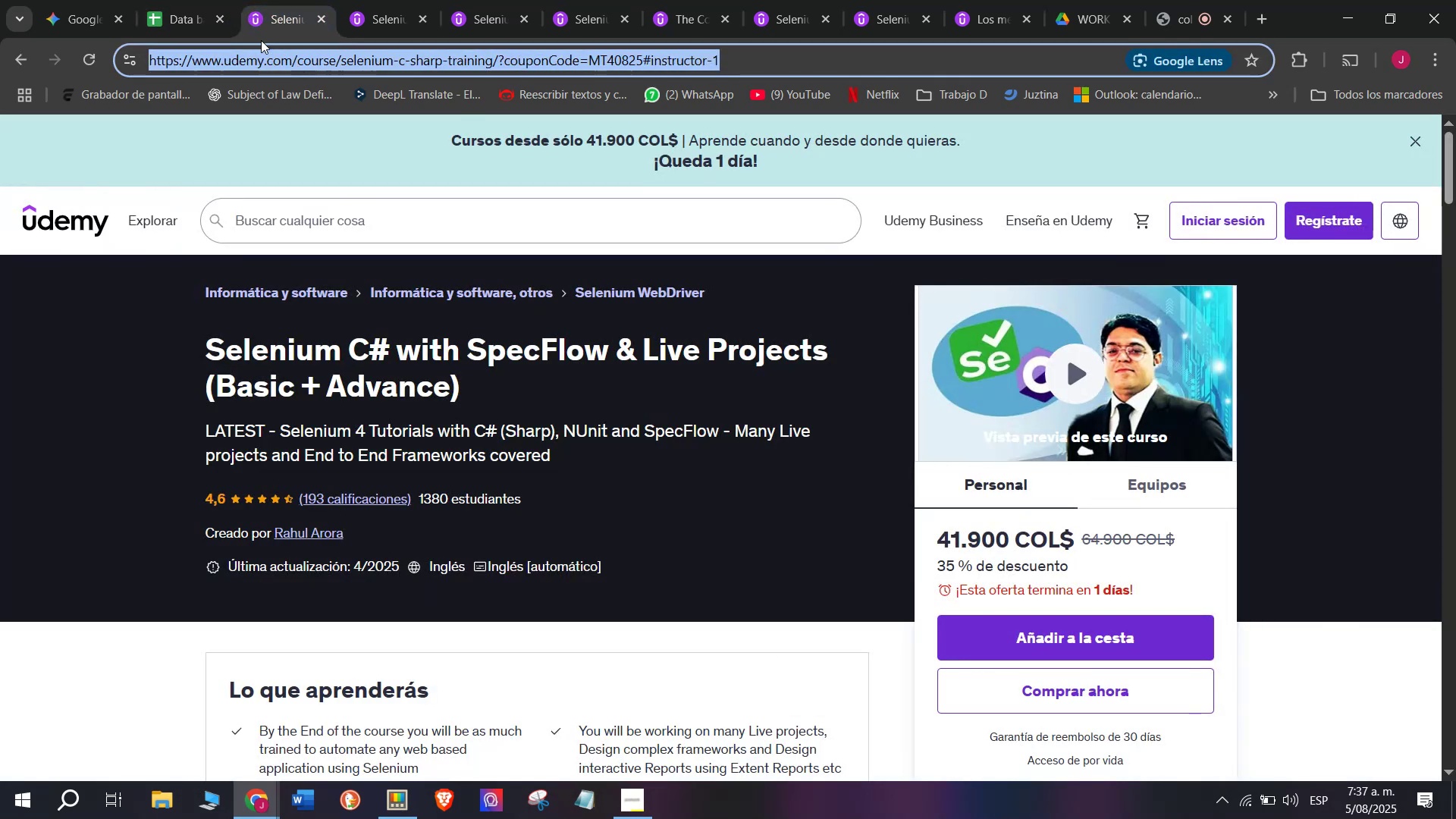 
key(Control+ControlLeft)
 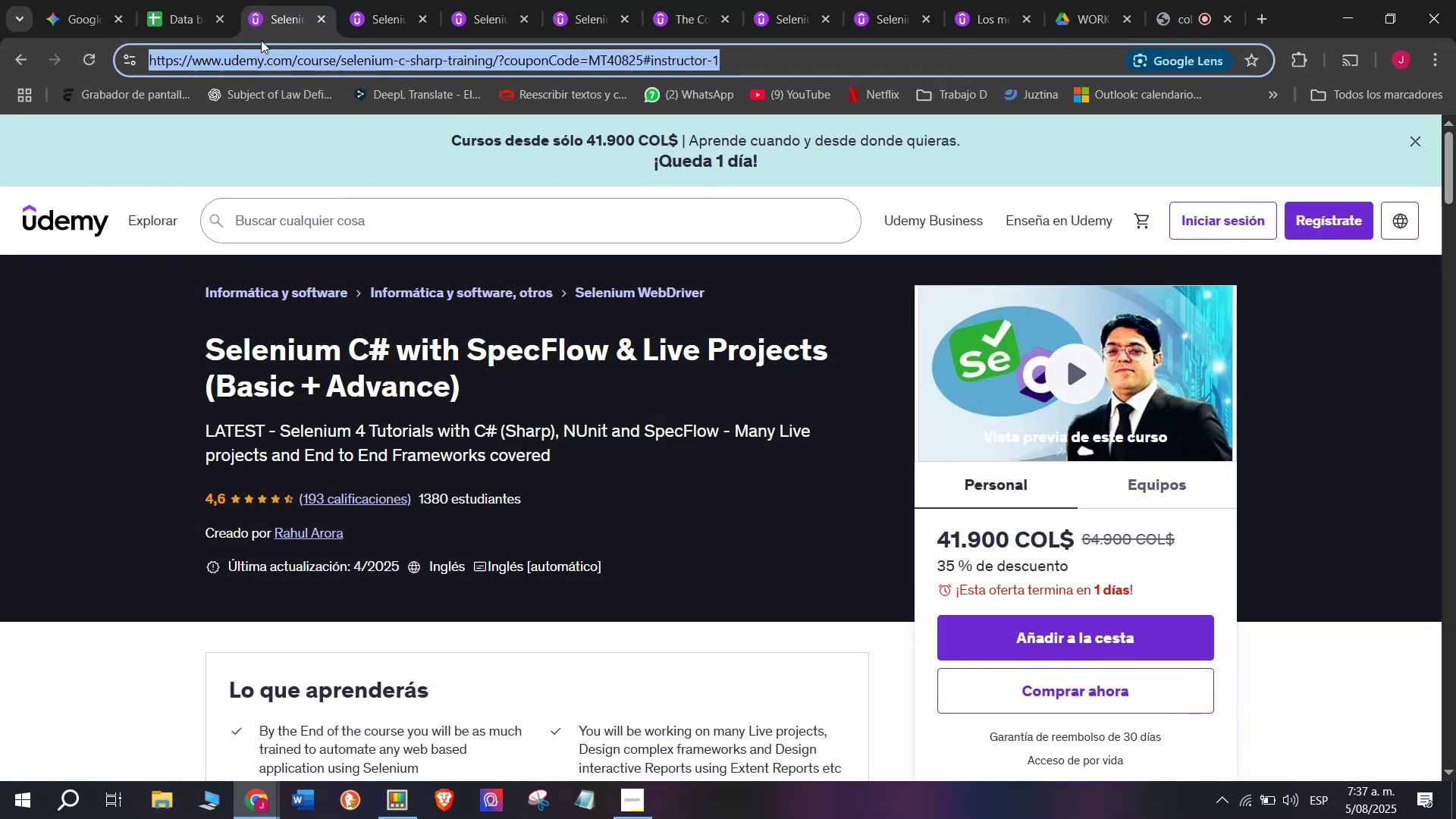 
key(Control+C)
 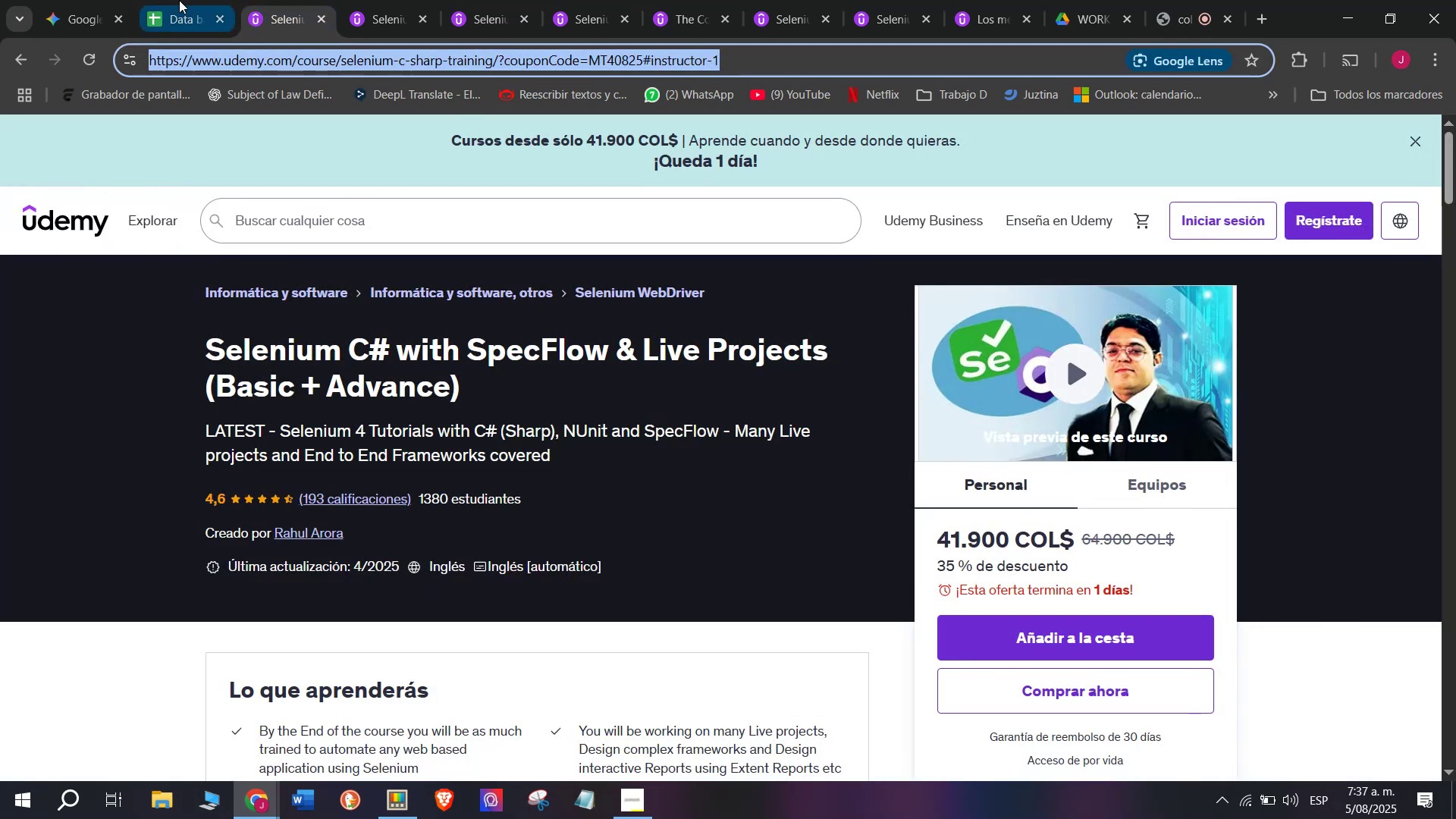 
triple_click([179, 0])
 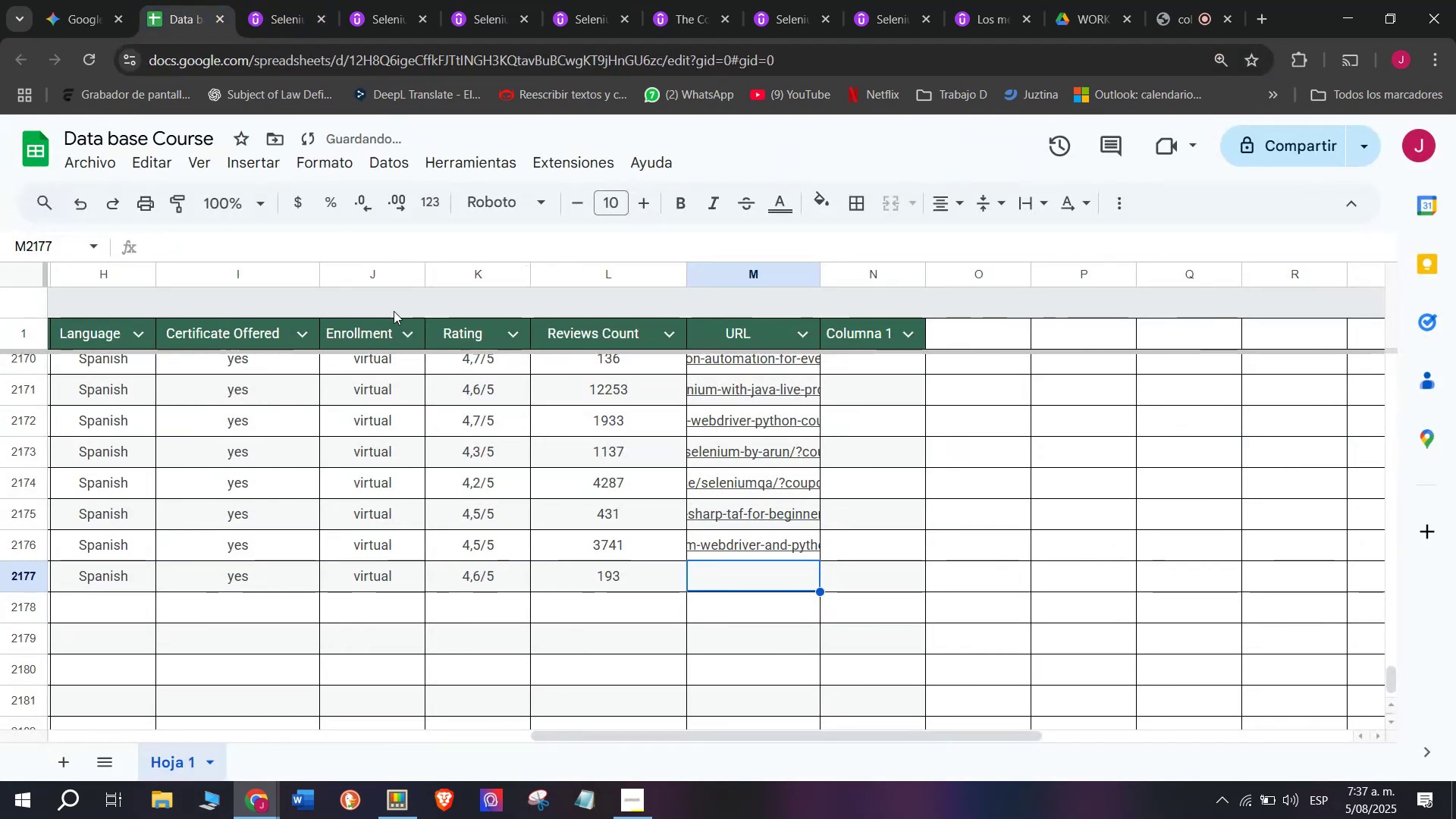 
key(Z)
 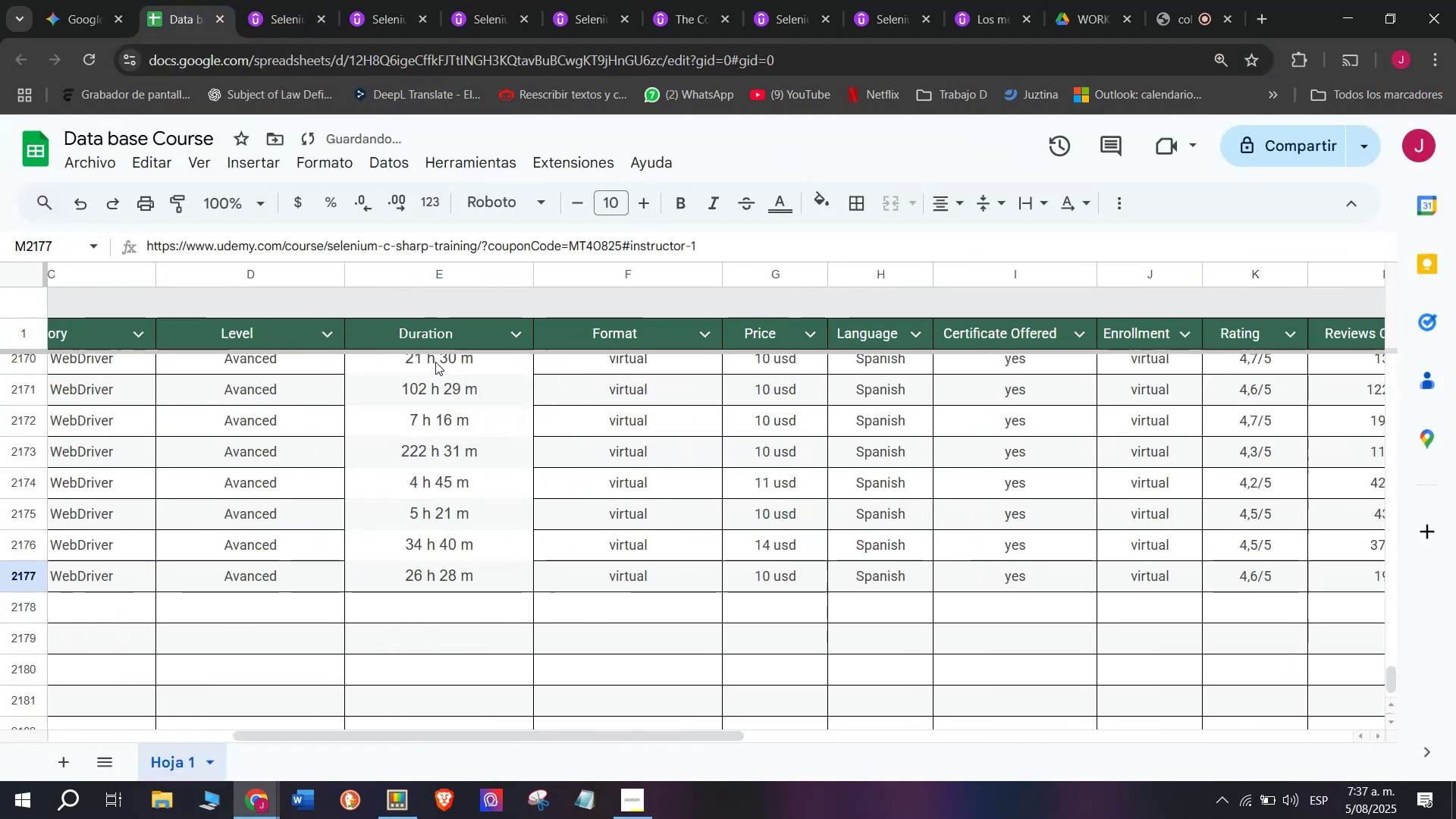 
key(Control+ControlLeft)
 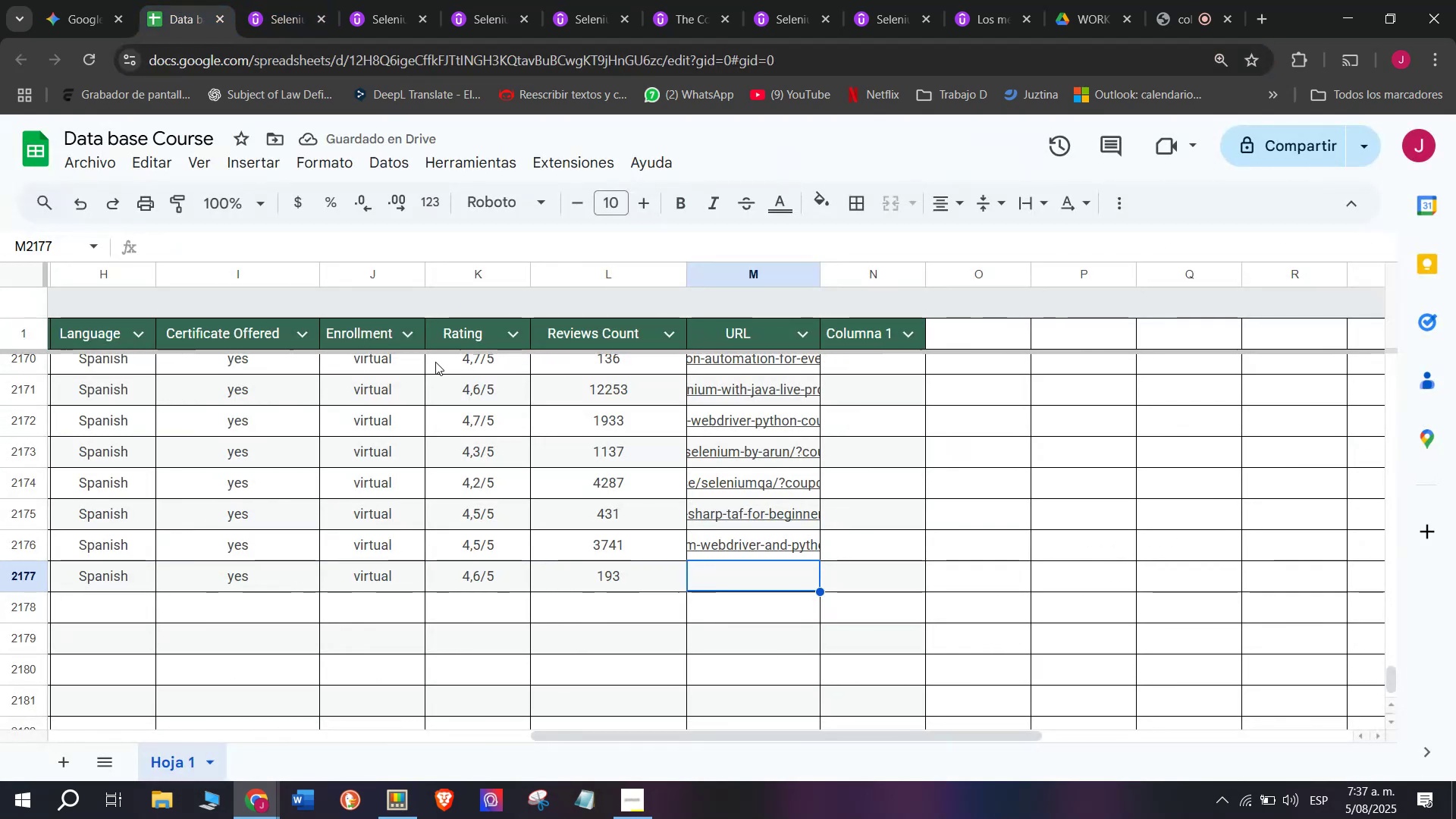 
key(Control+V)
 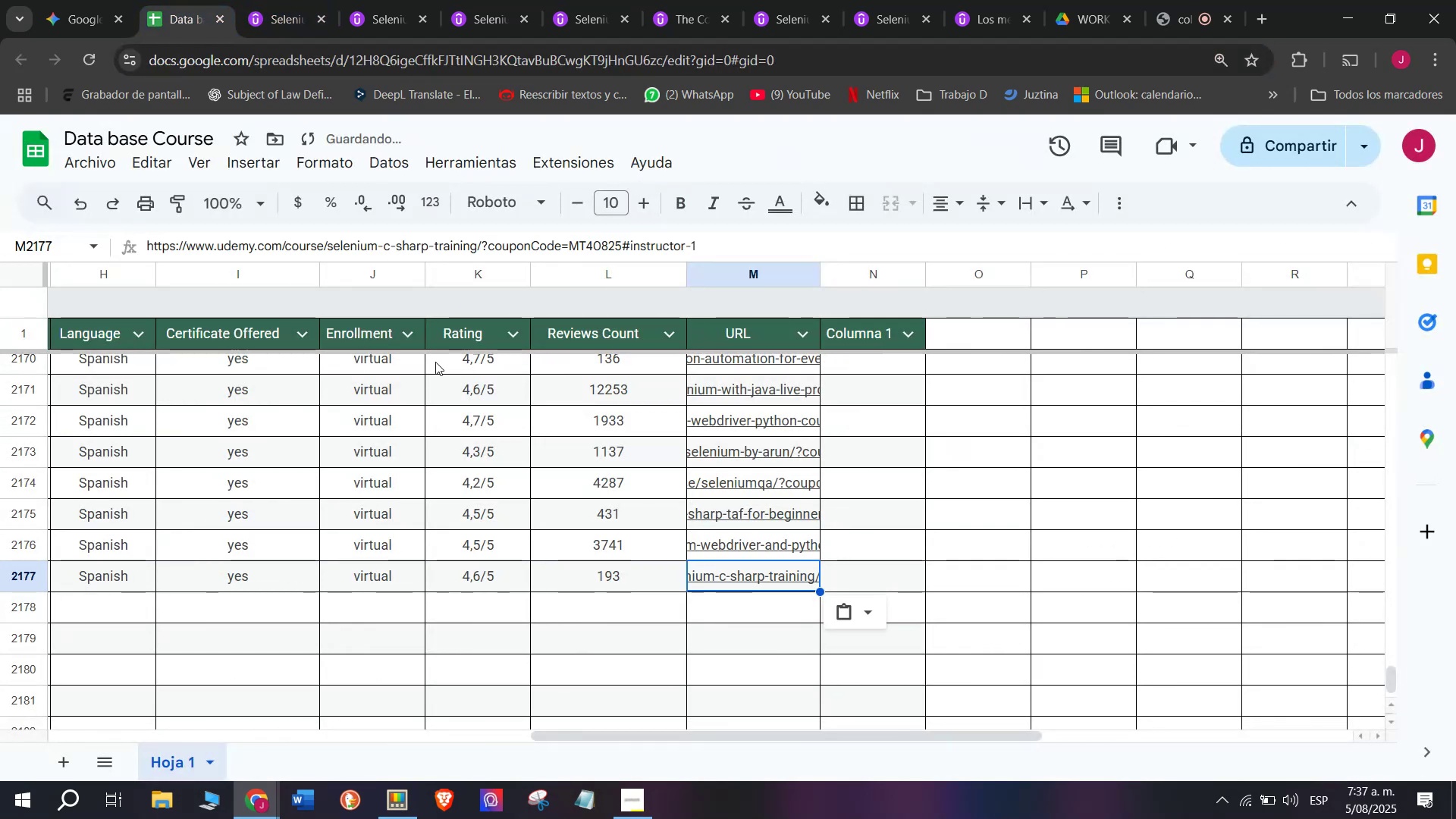 
scroll: coordinate [121, 603], scroll_direction: up, amount: 7.0
 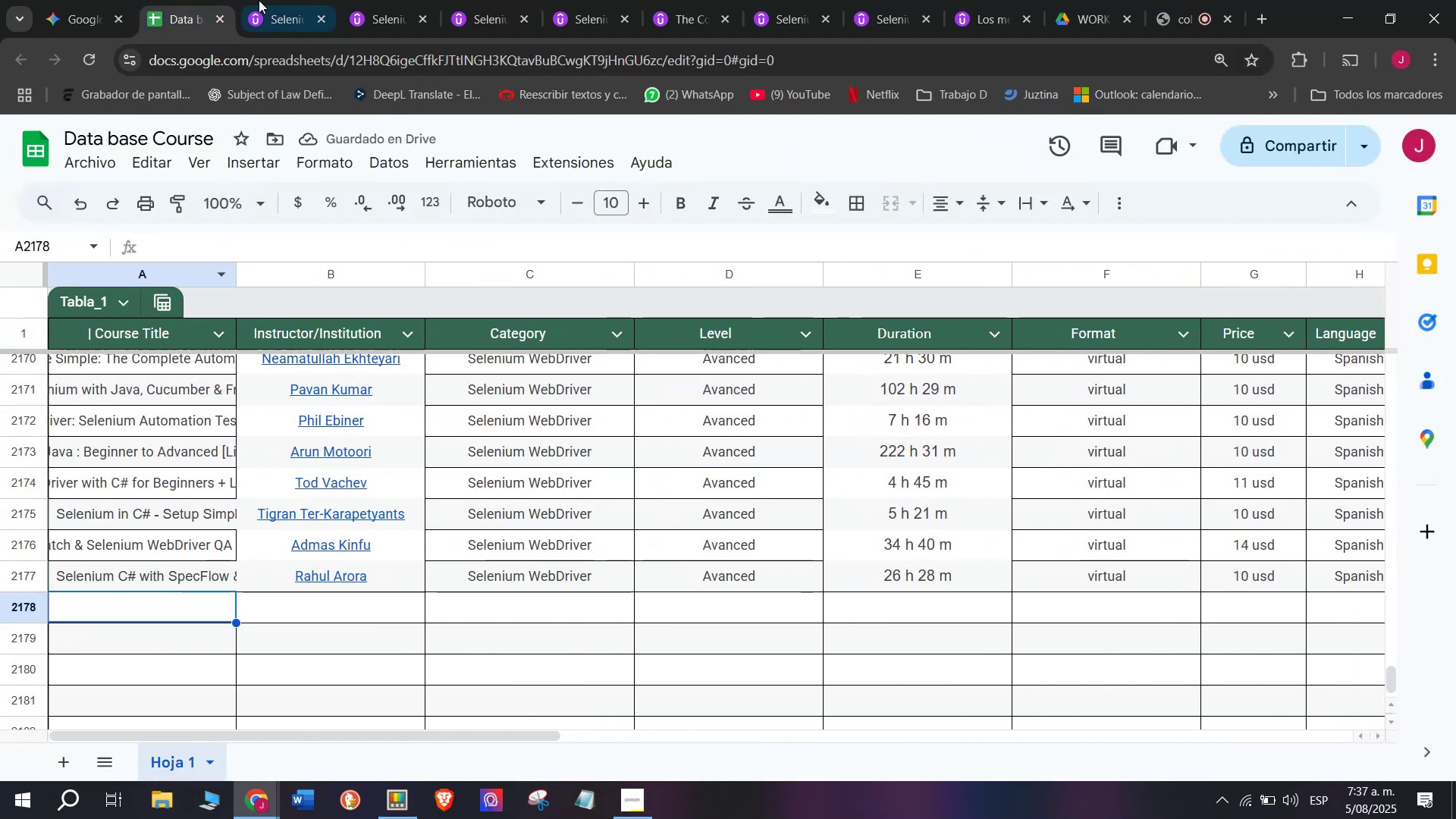 
left_click([275, 0])
 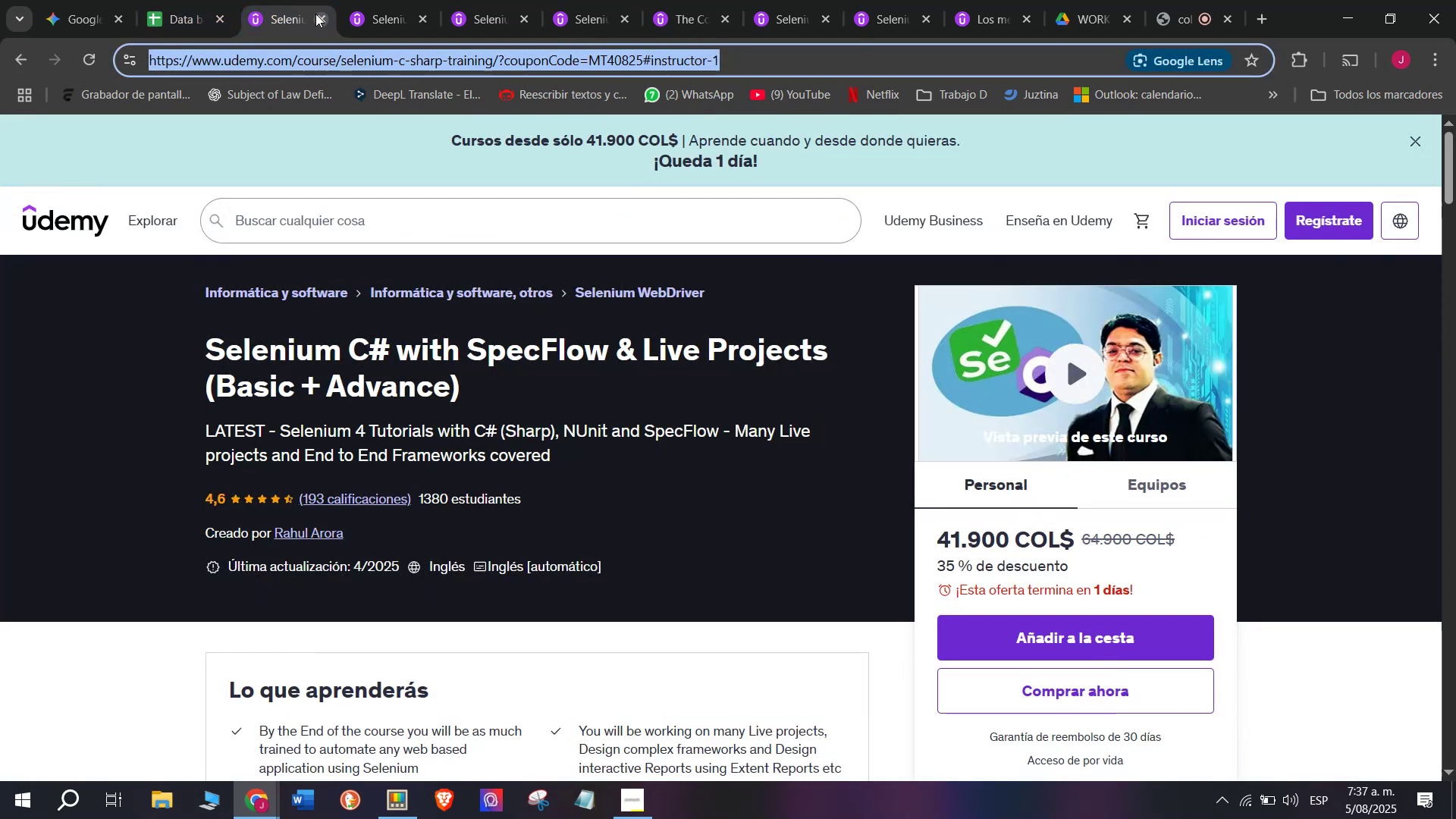 
left_click([319, 14])
 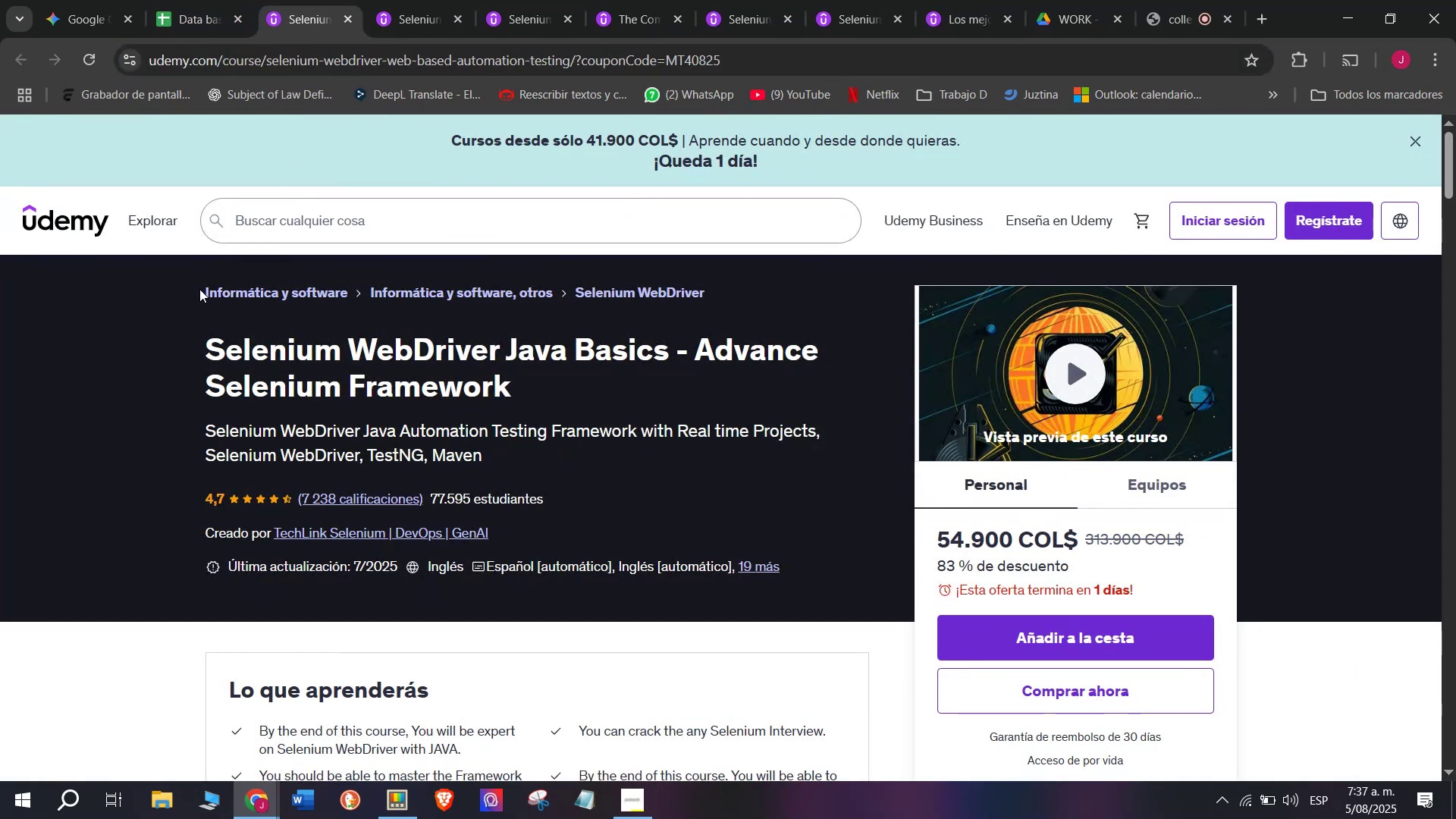 
left_click_drag(start_coordinate=[194, 334], to_coordinate=[549, 403])
 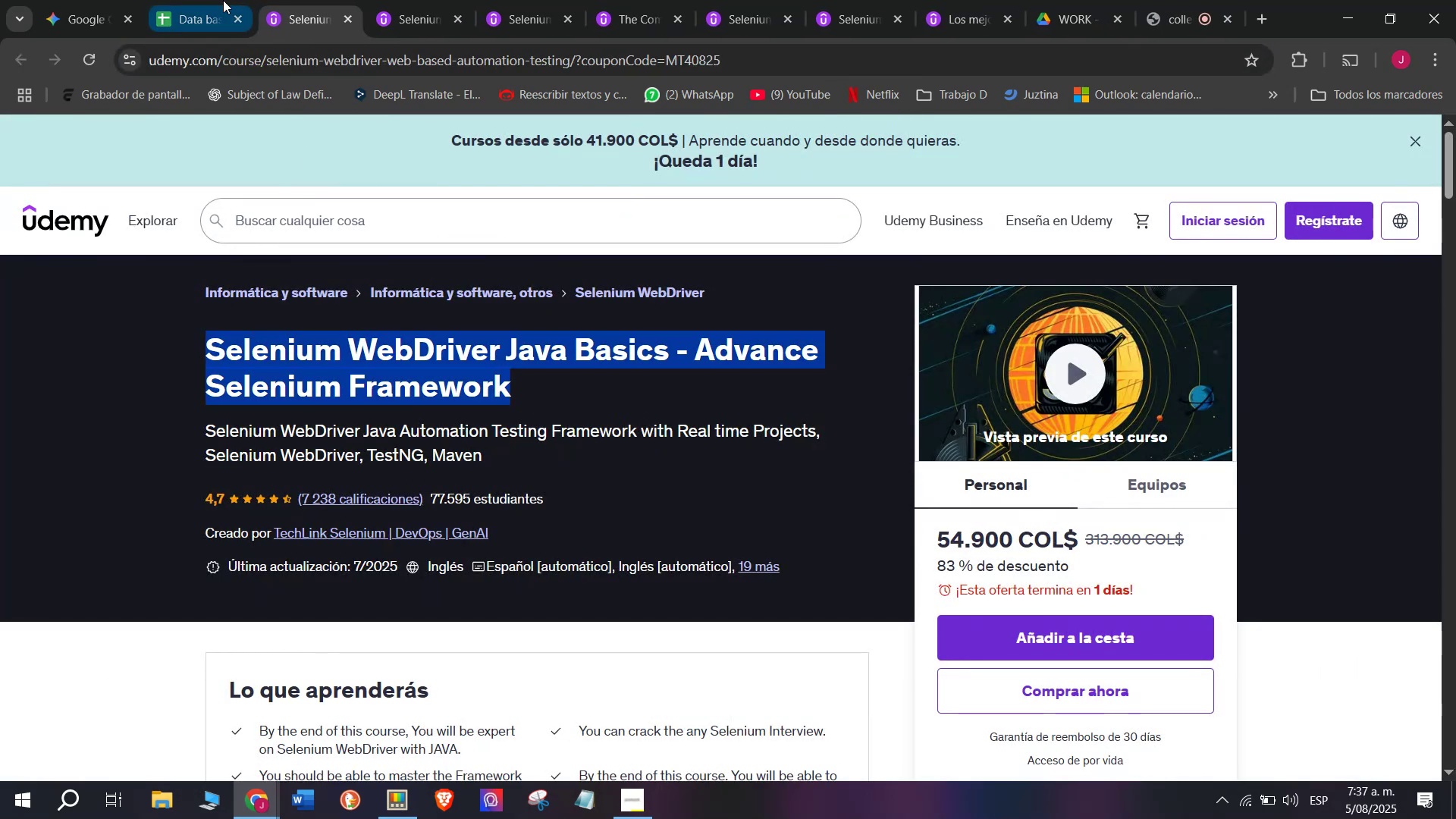 
key(Break)
 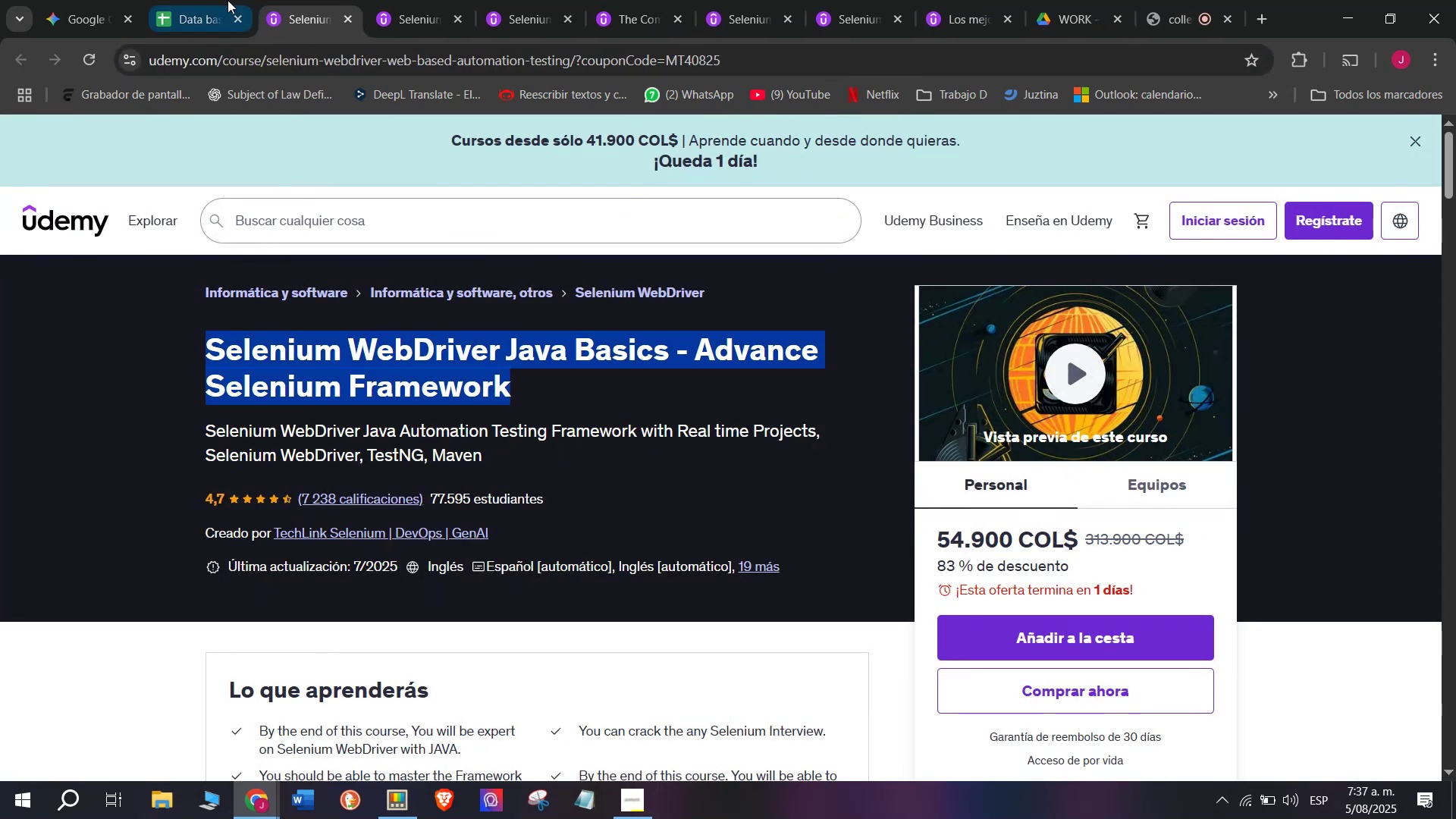 
key(Control+ControlLeft)
 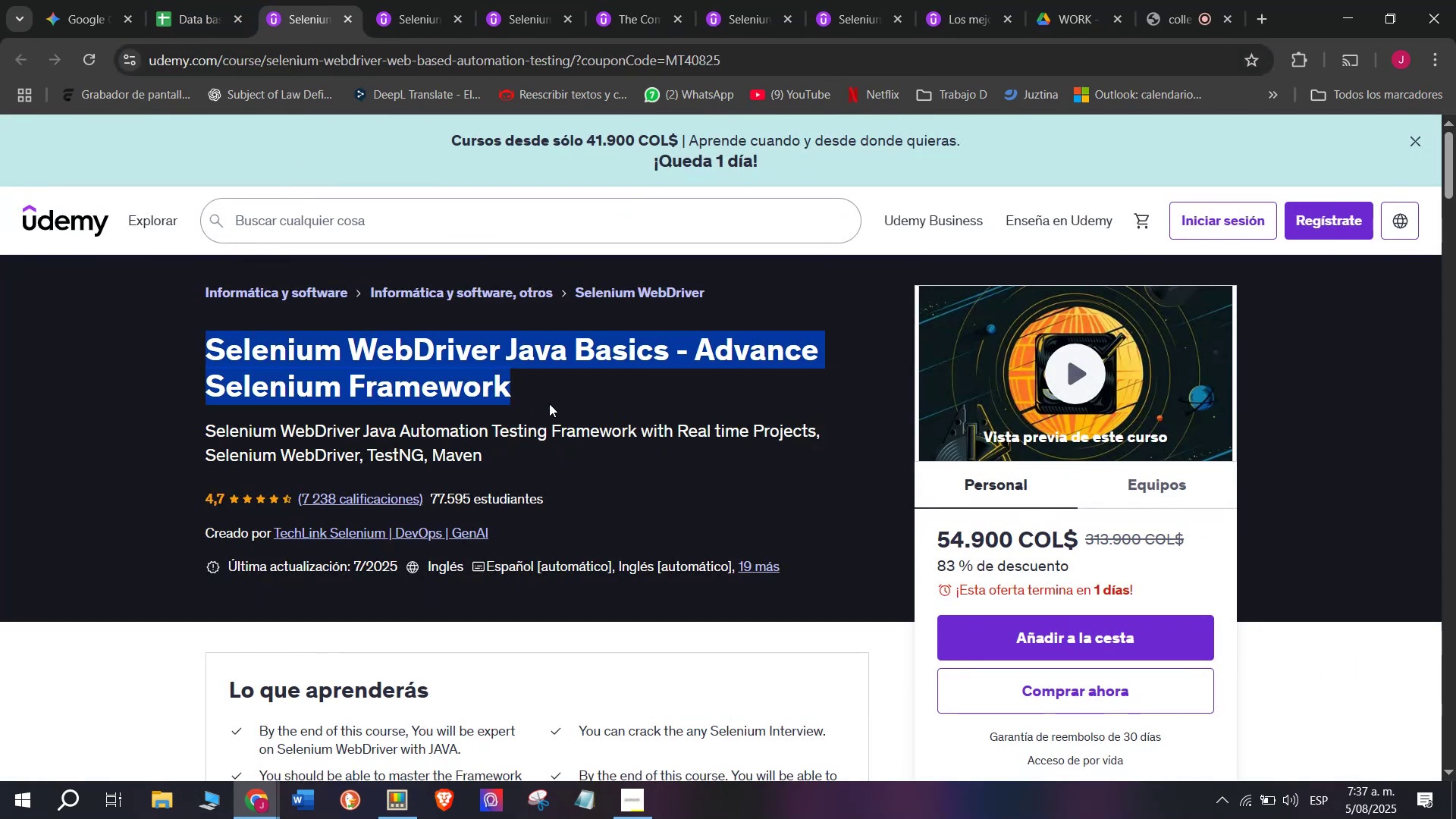 
key(Control+C)
 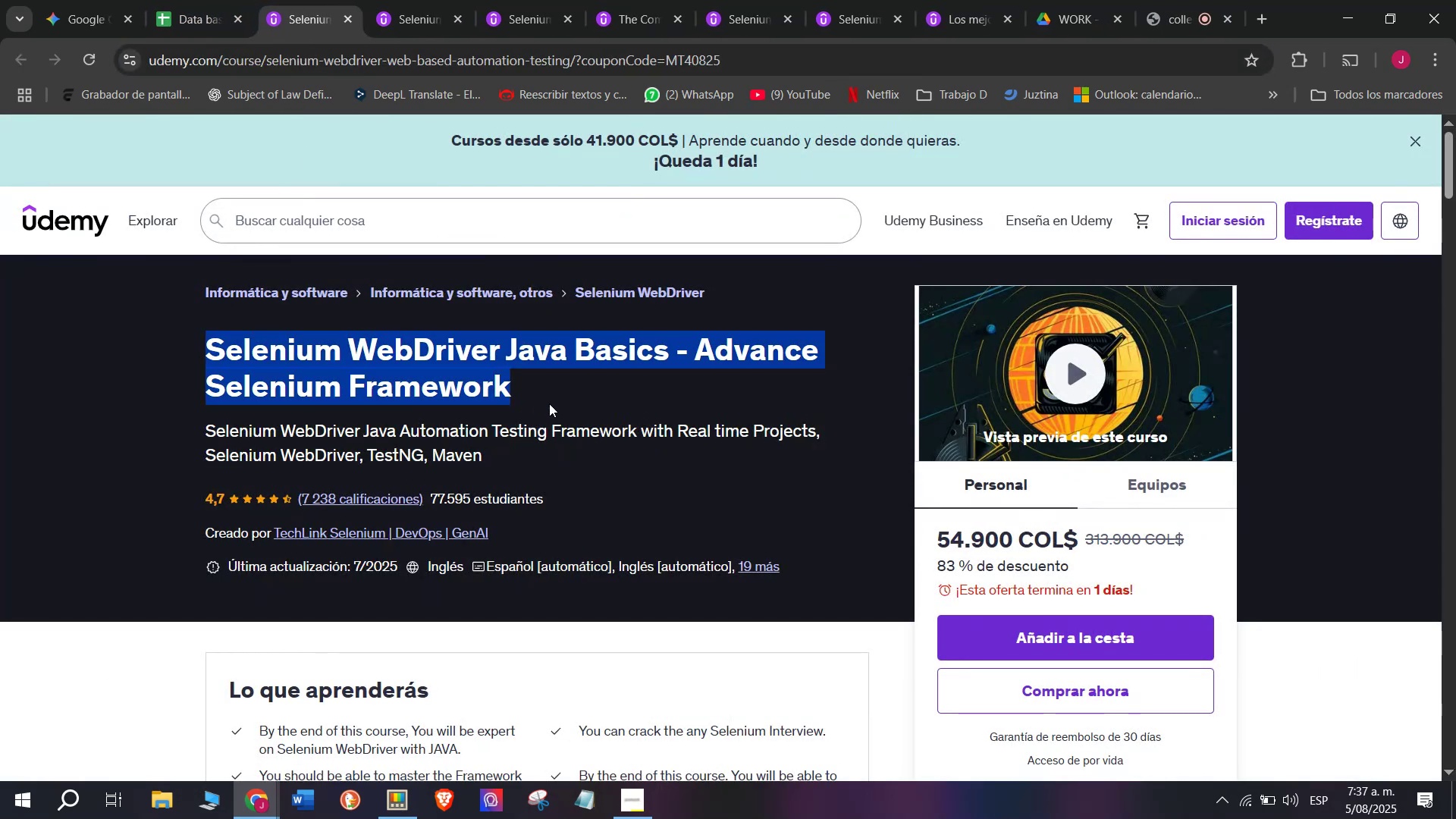 
key(Break)
 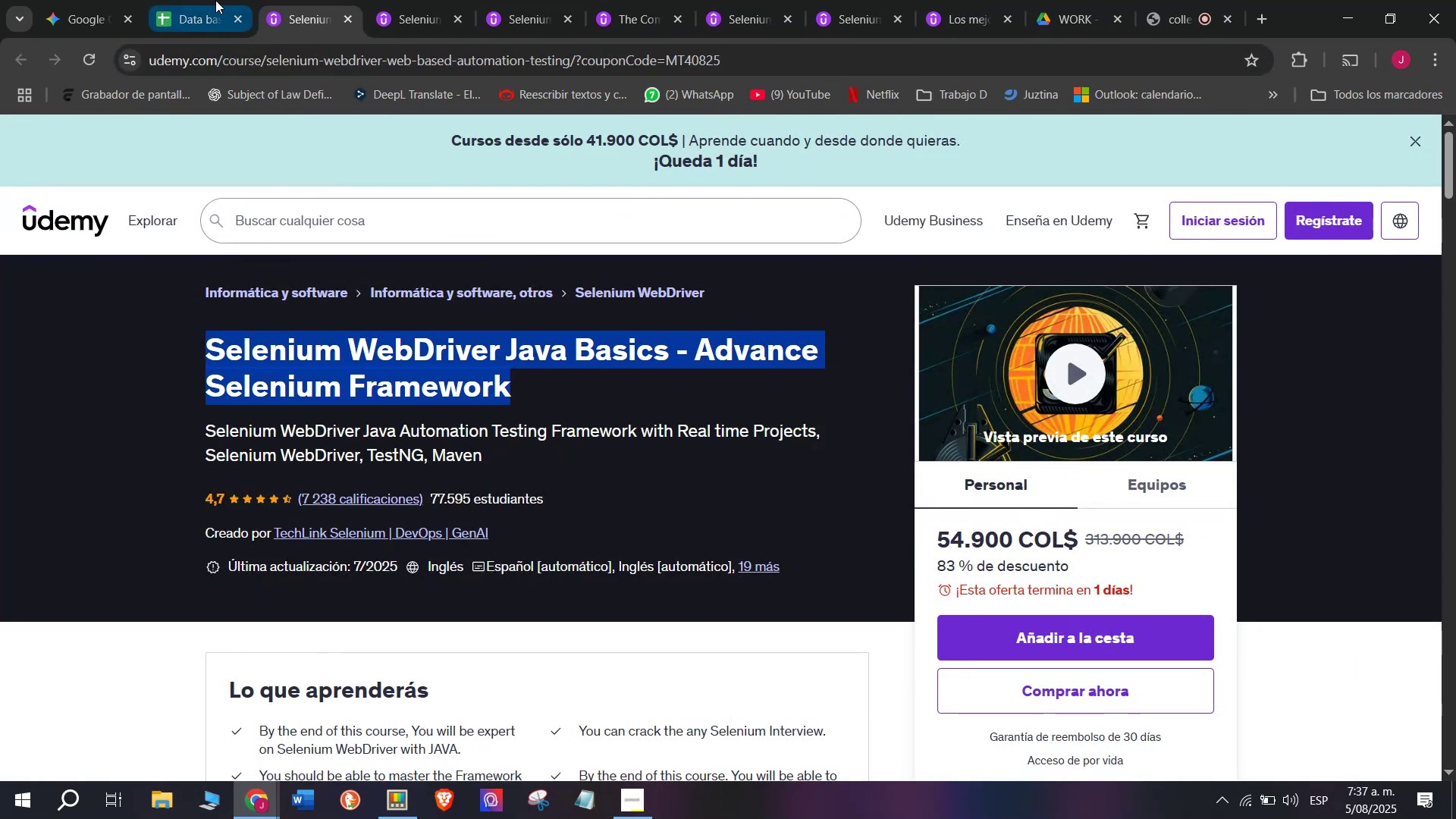 
key(Control+ControlLeft)
 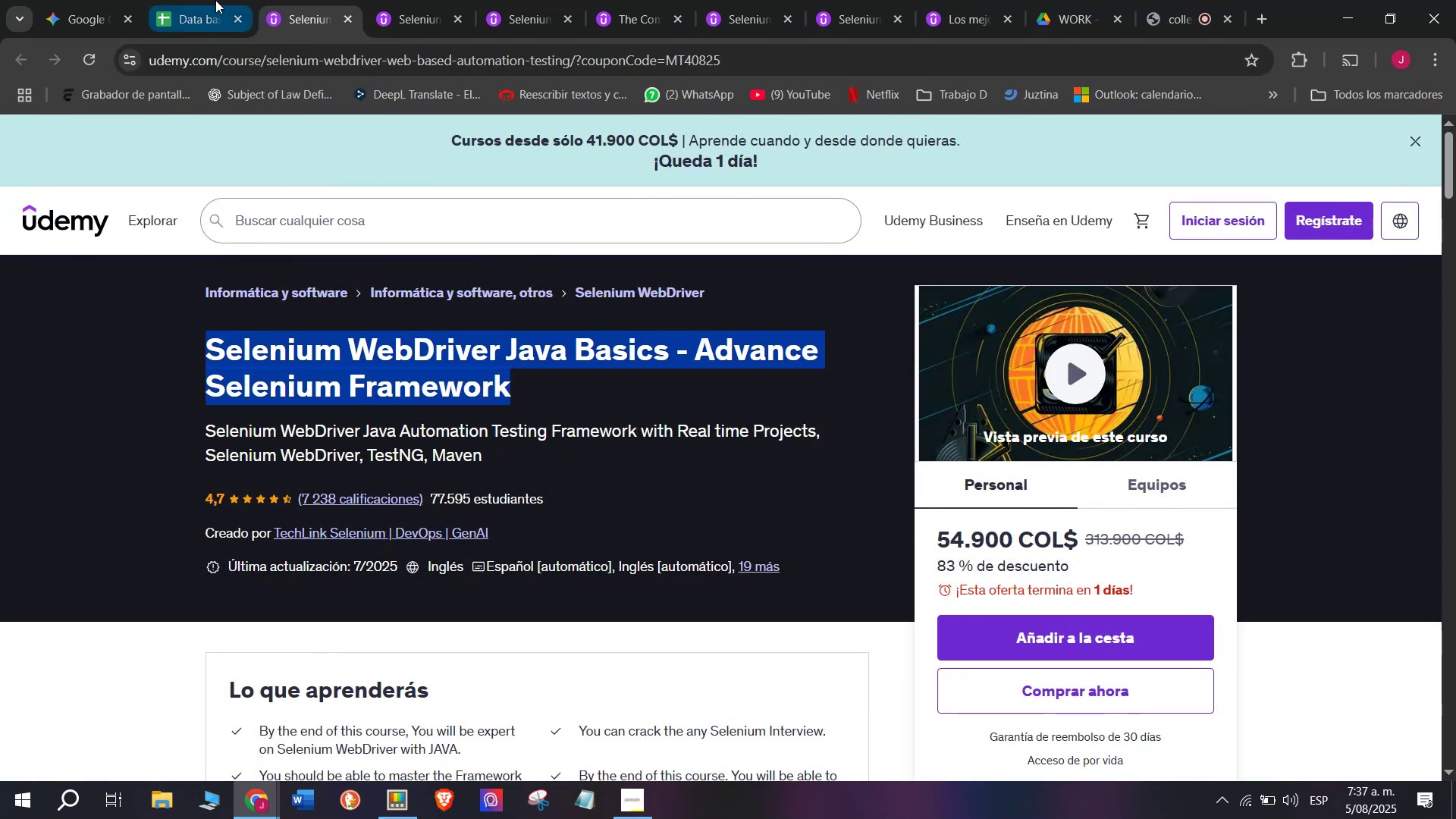 
key(Control+C)
 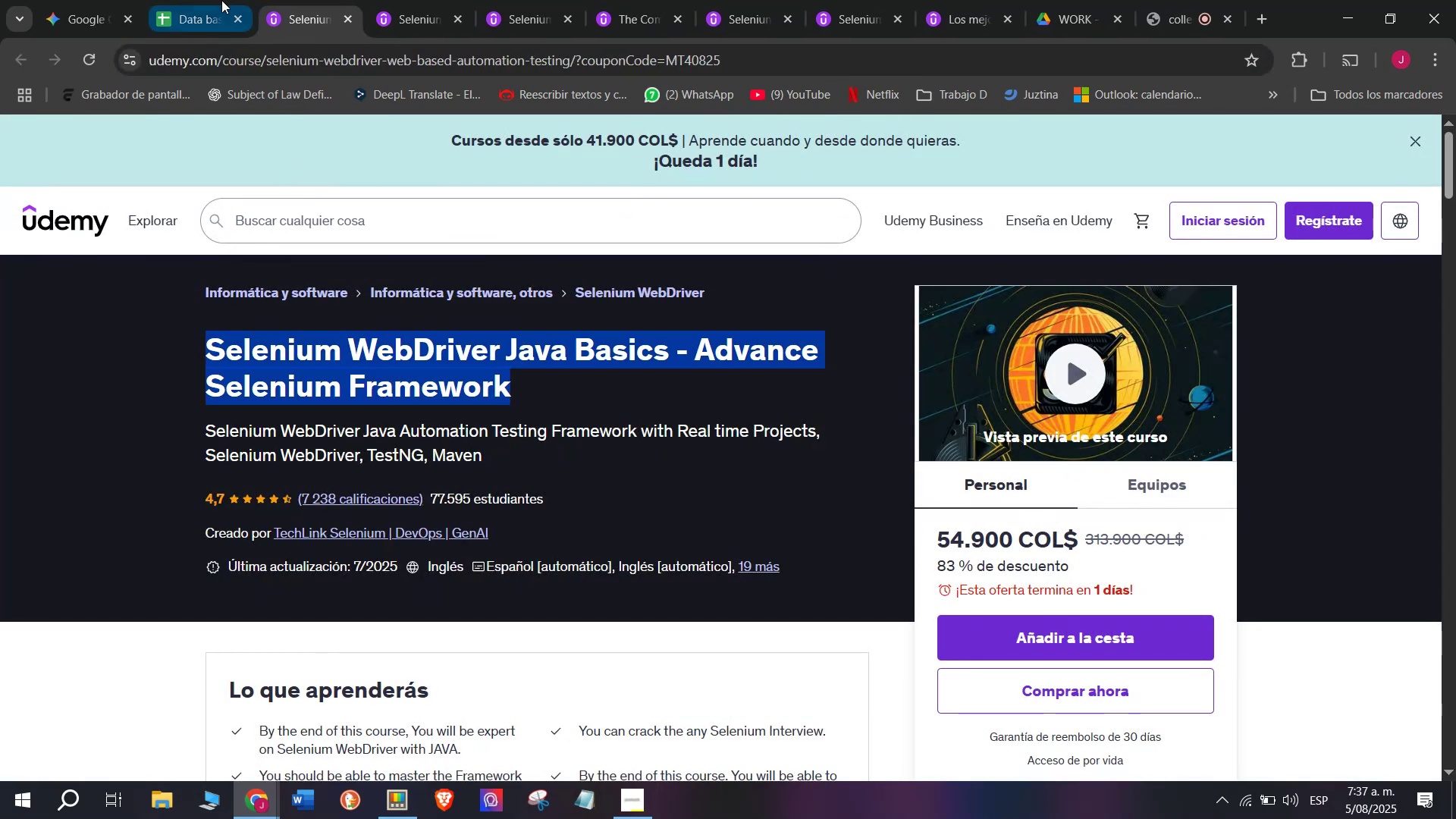 
left_click([215, 0])
 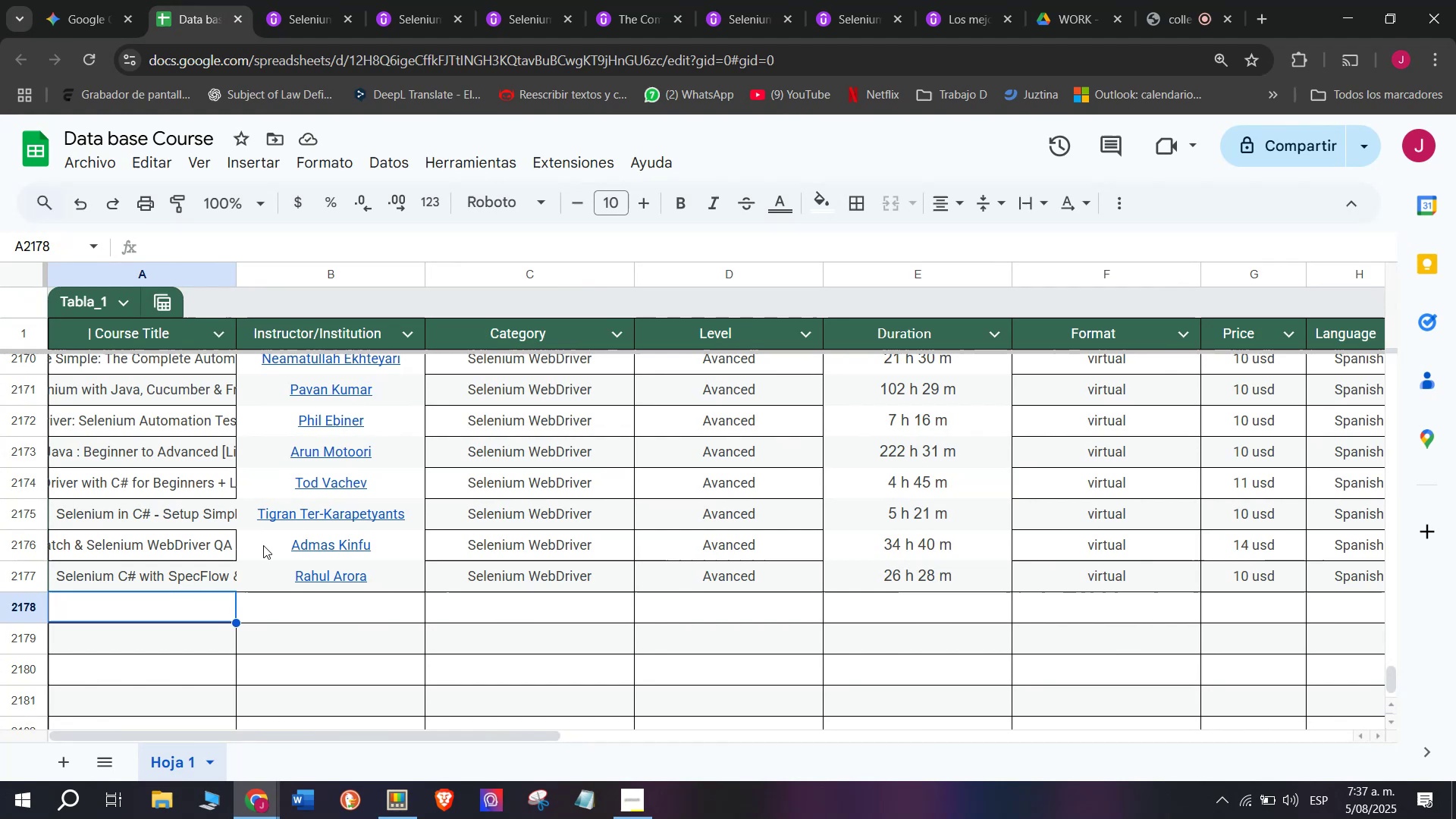 
key(Control+ControlLeft)
 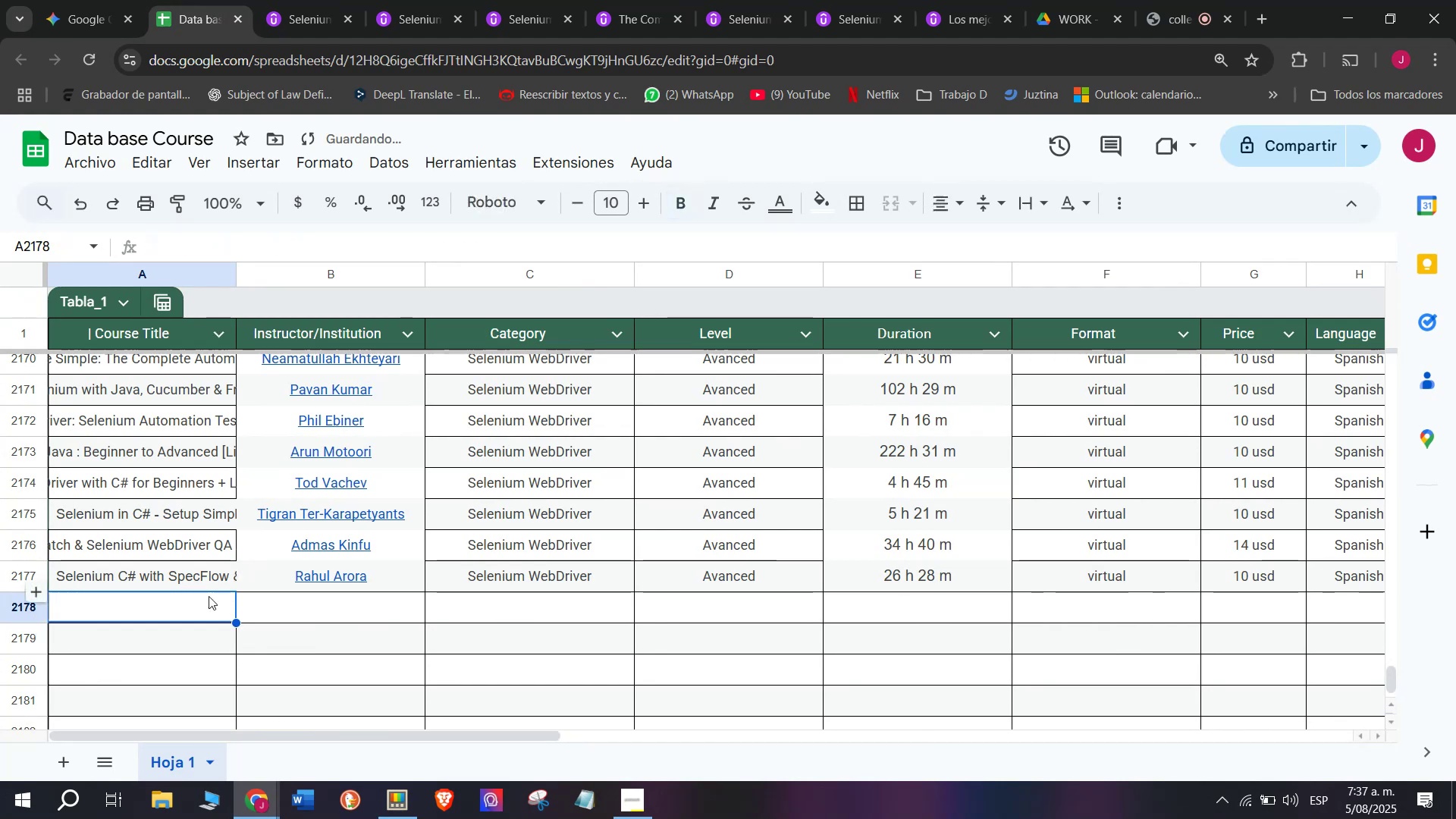 
key(Z)
 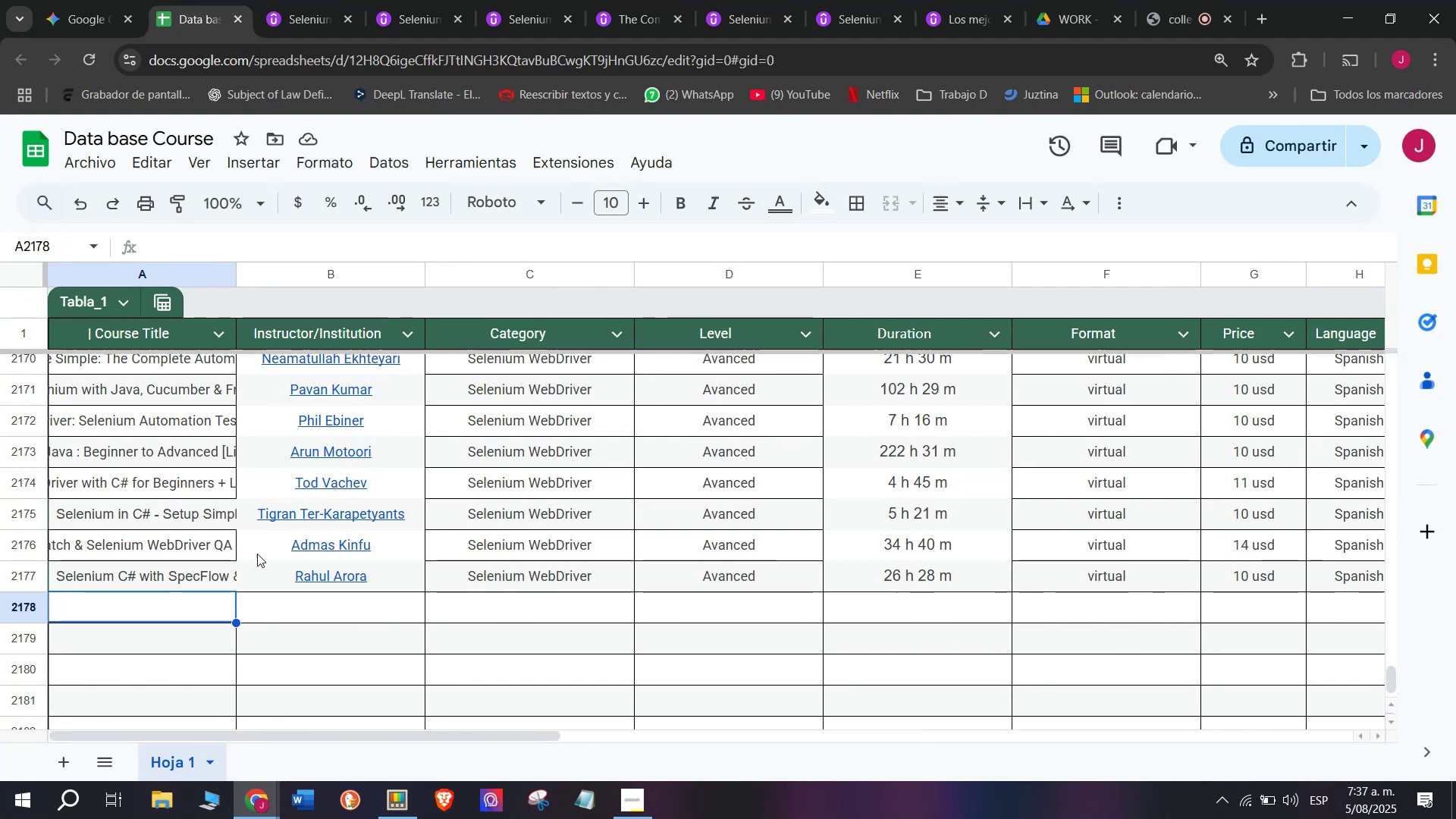 
key(Control+V)
 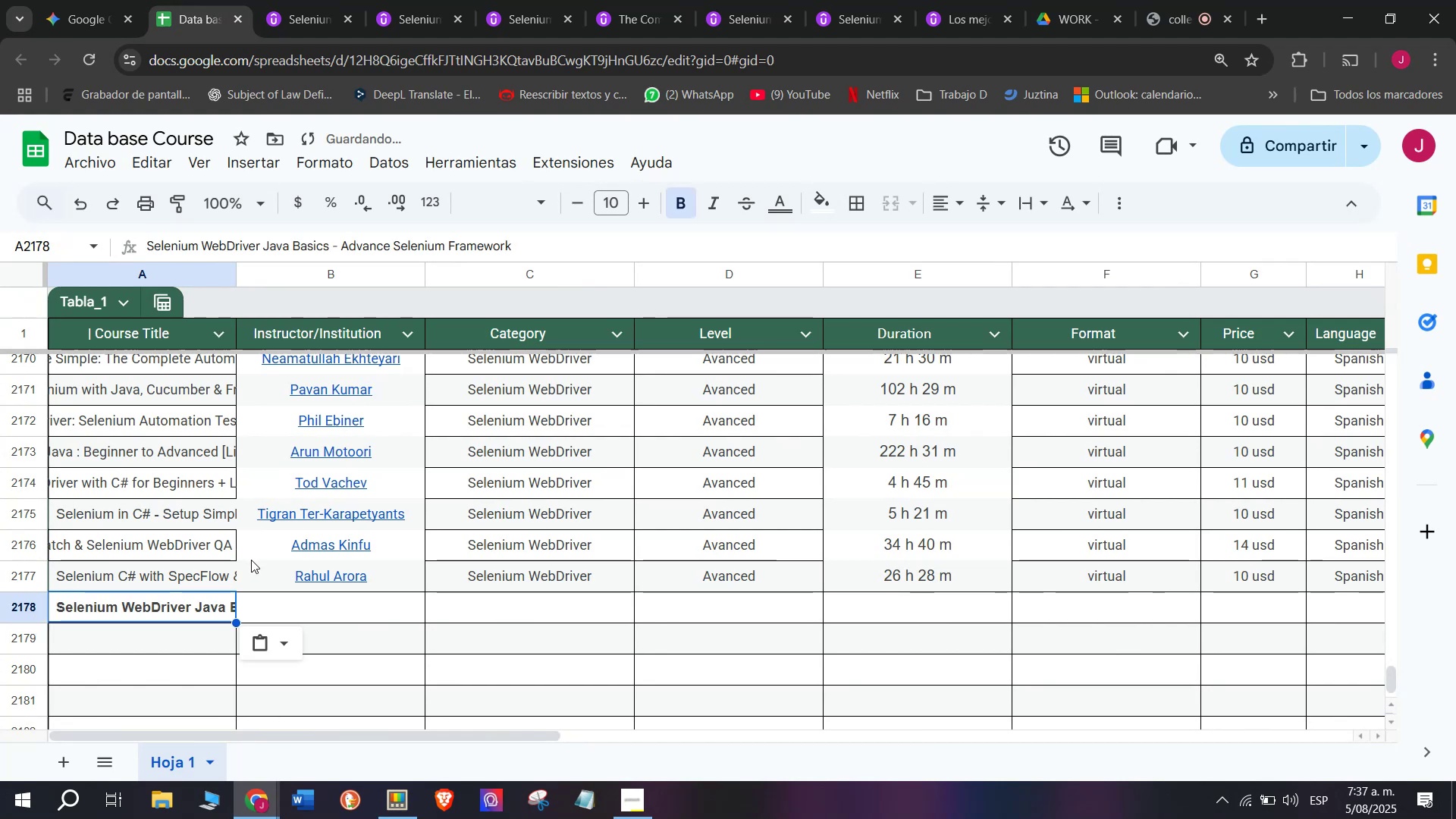 
key(Control+Shift+ControlLeft)
 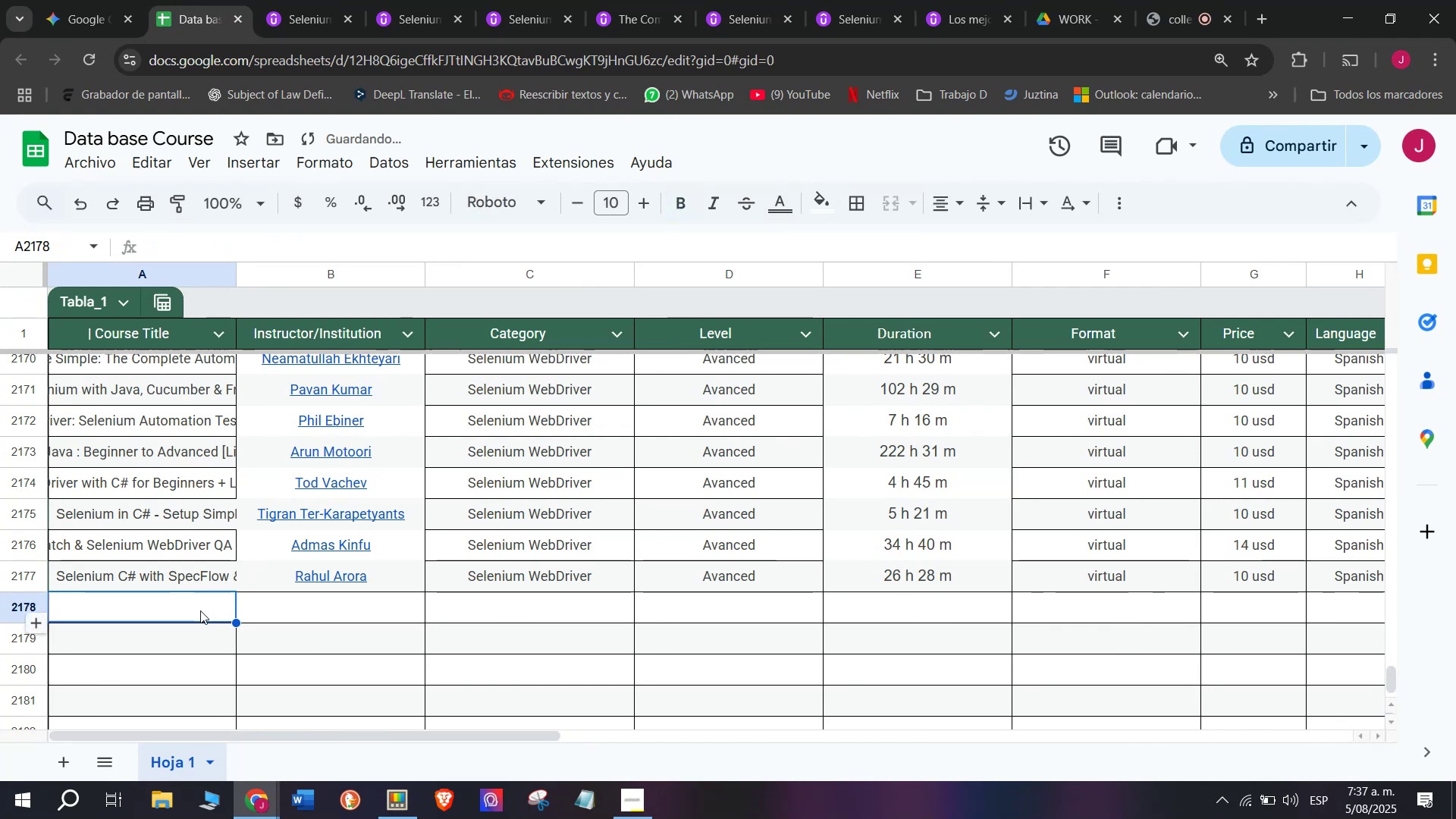 
key(Shift+ShiftLeft)
 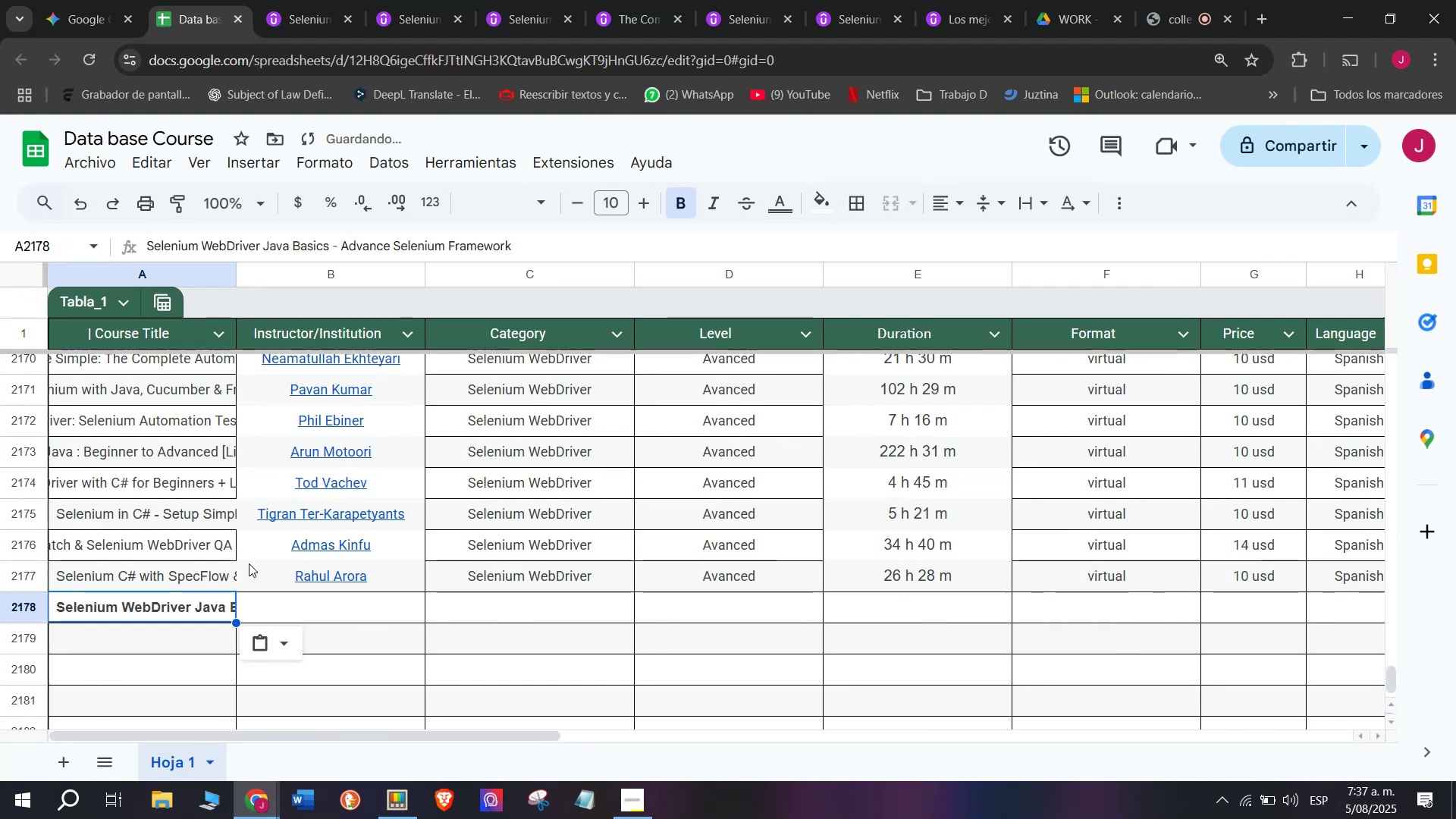 
key(Control+Shift+Z)
 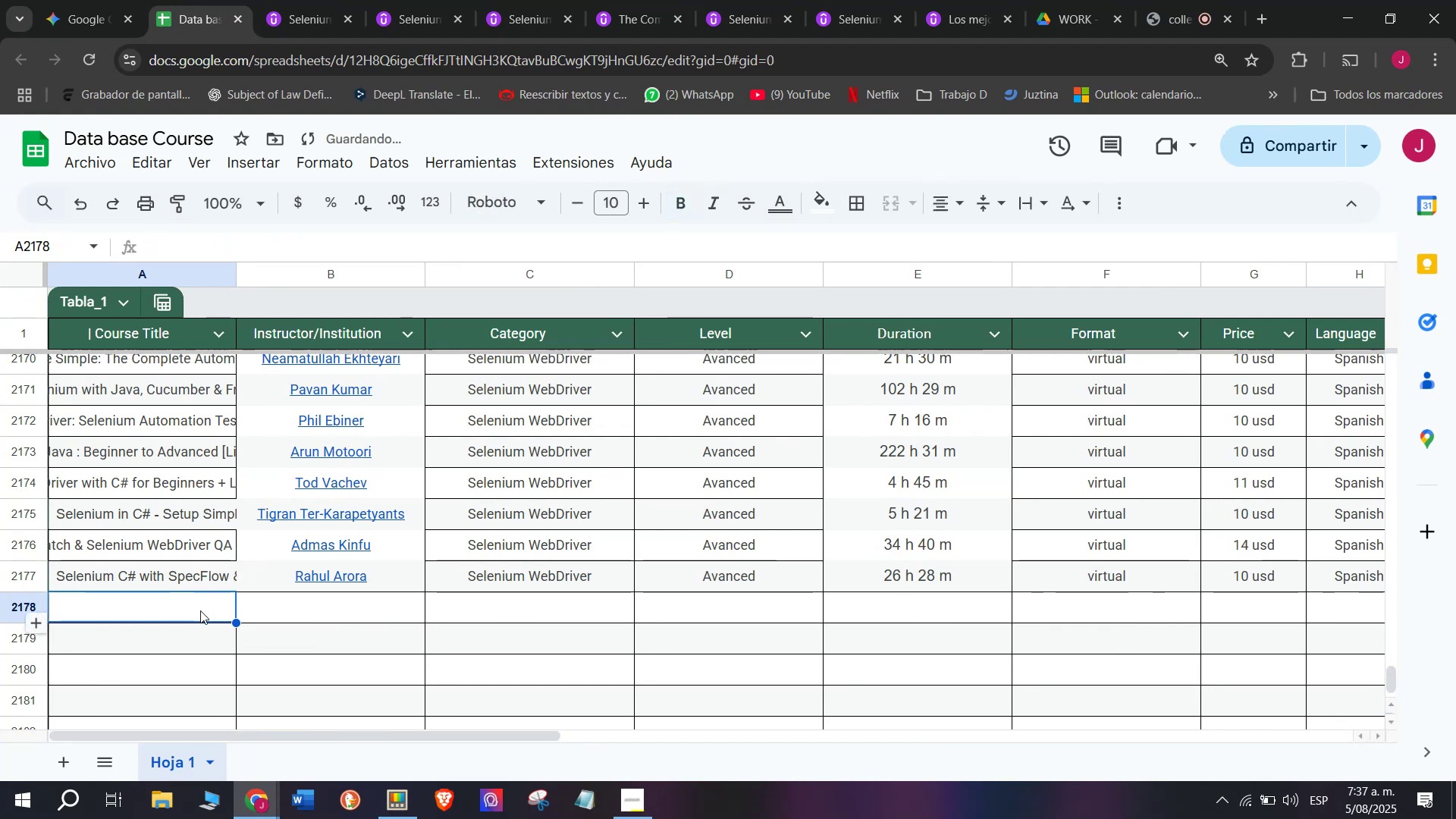 
left_click([200, 610])
 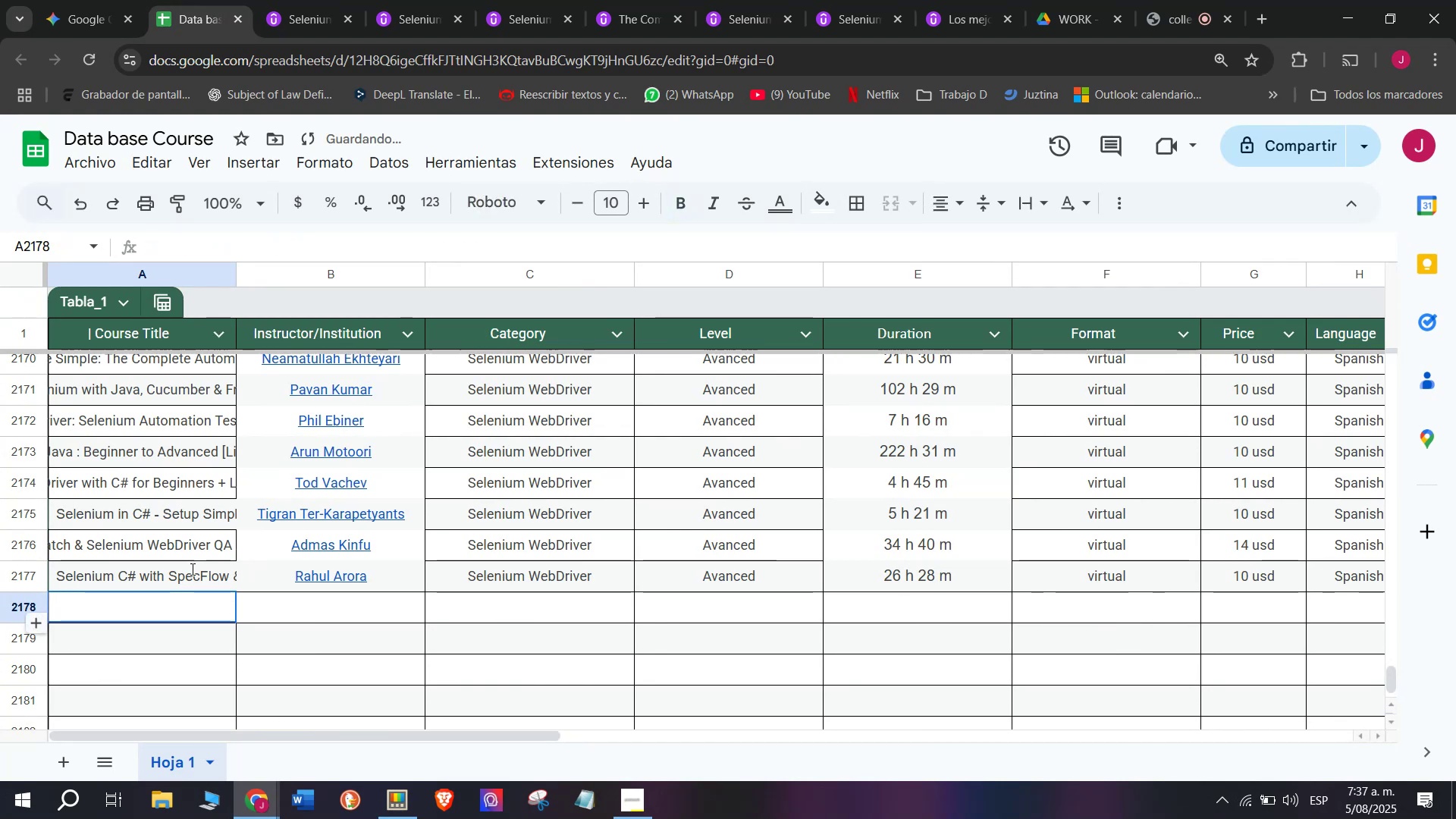 
key(Z)
 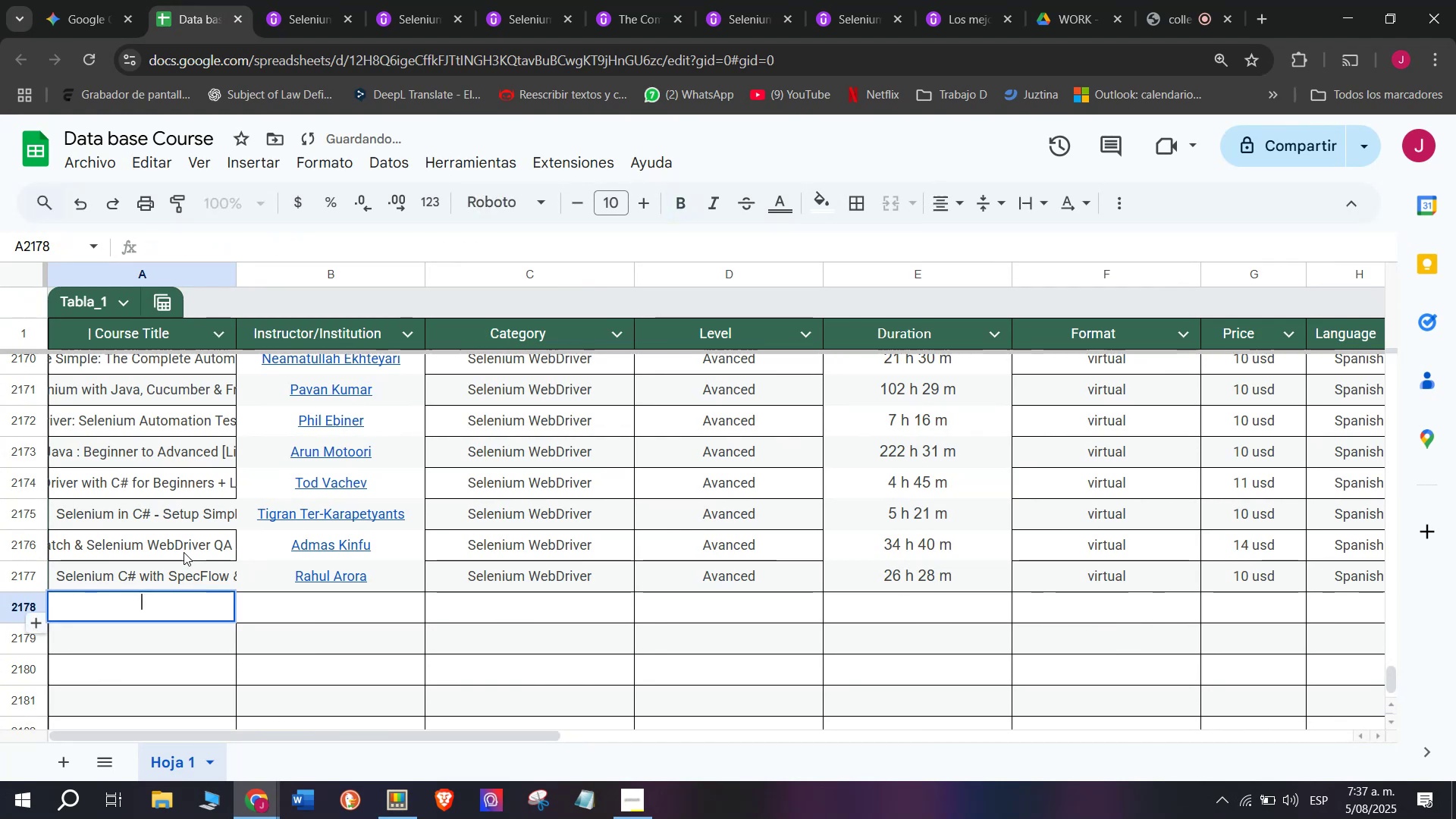 
key(Control+ControlLeft)
 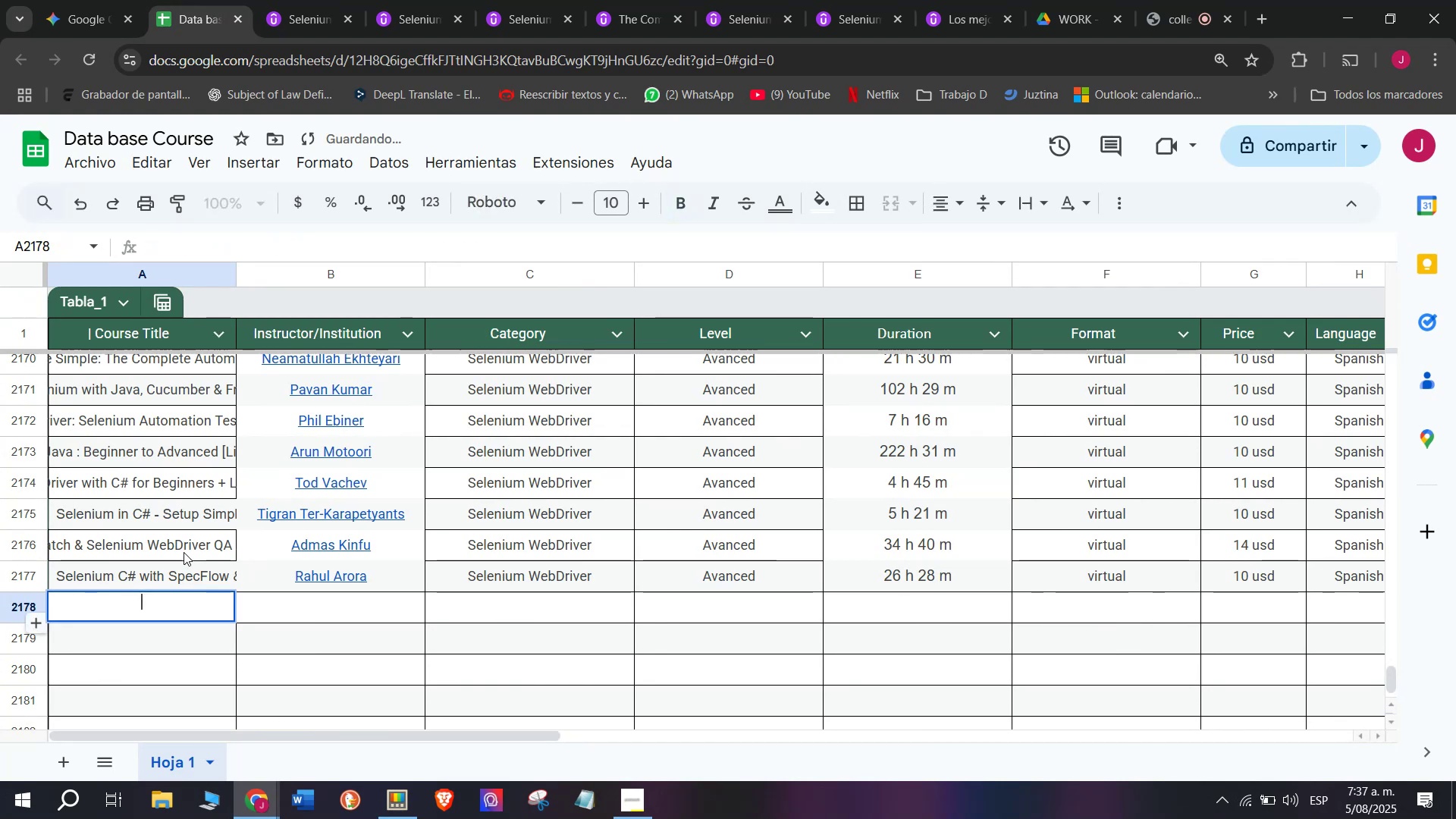 
key(Control+V)
 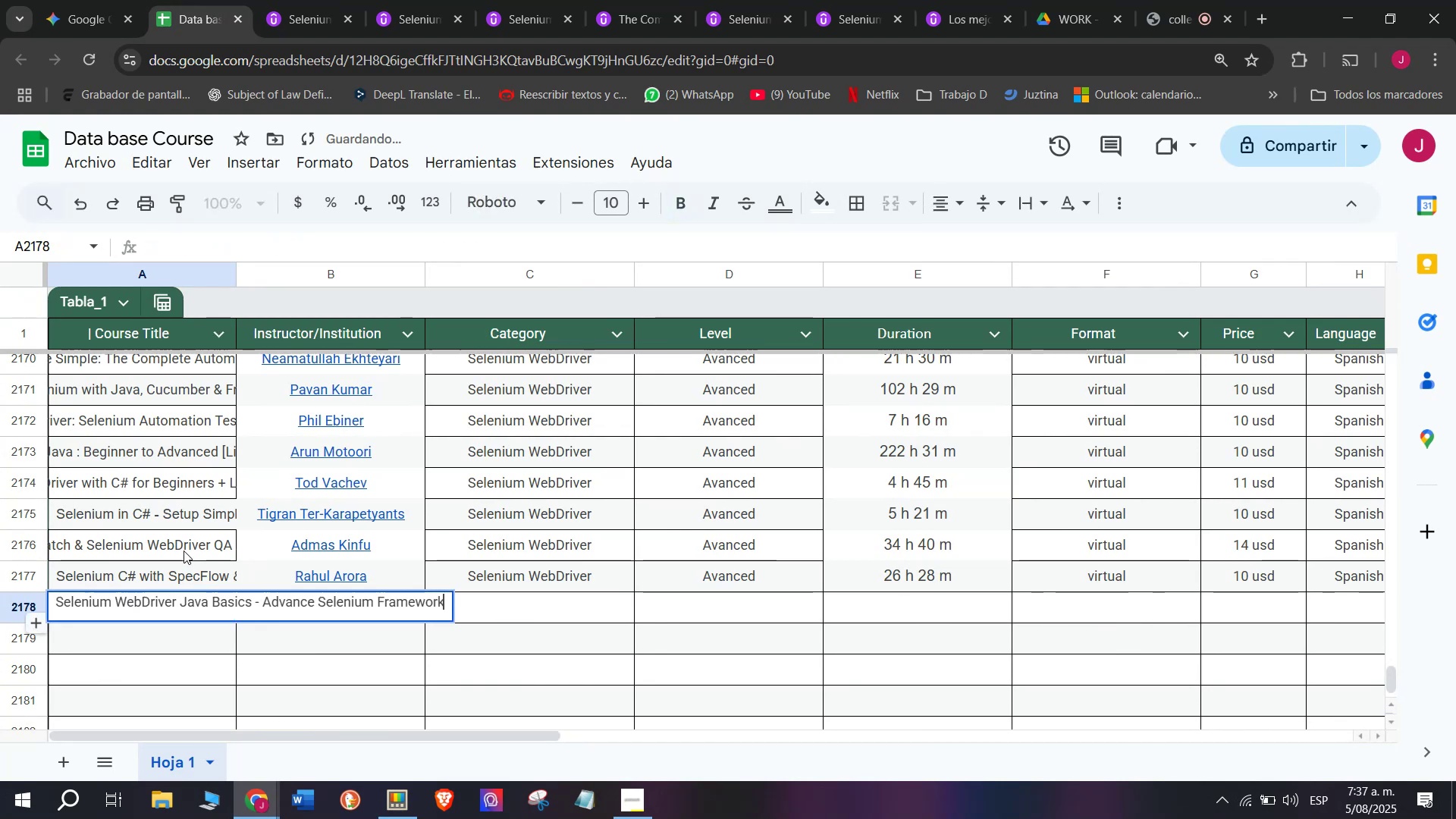 
triple_click([184, 551])
 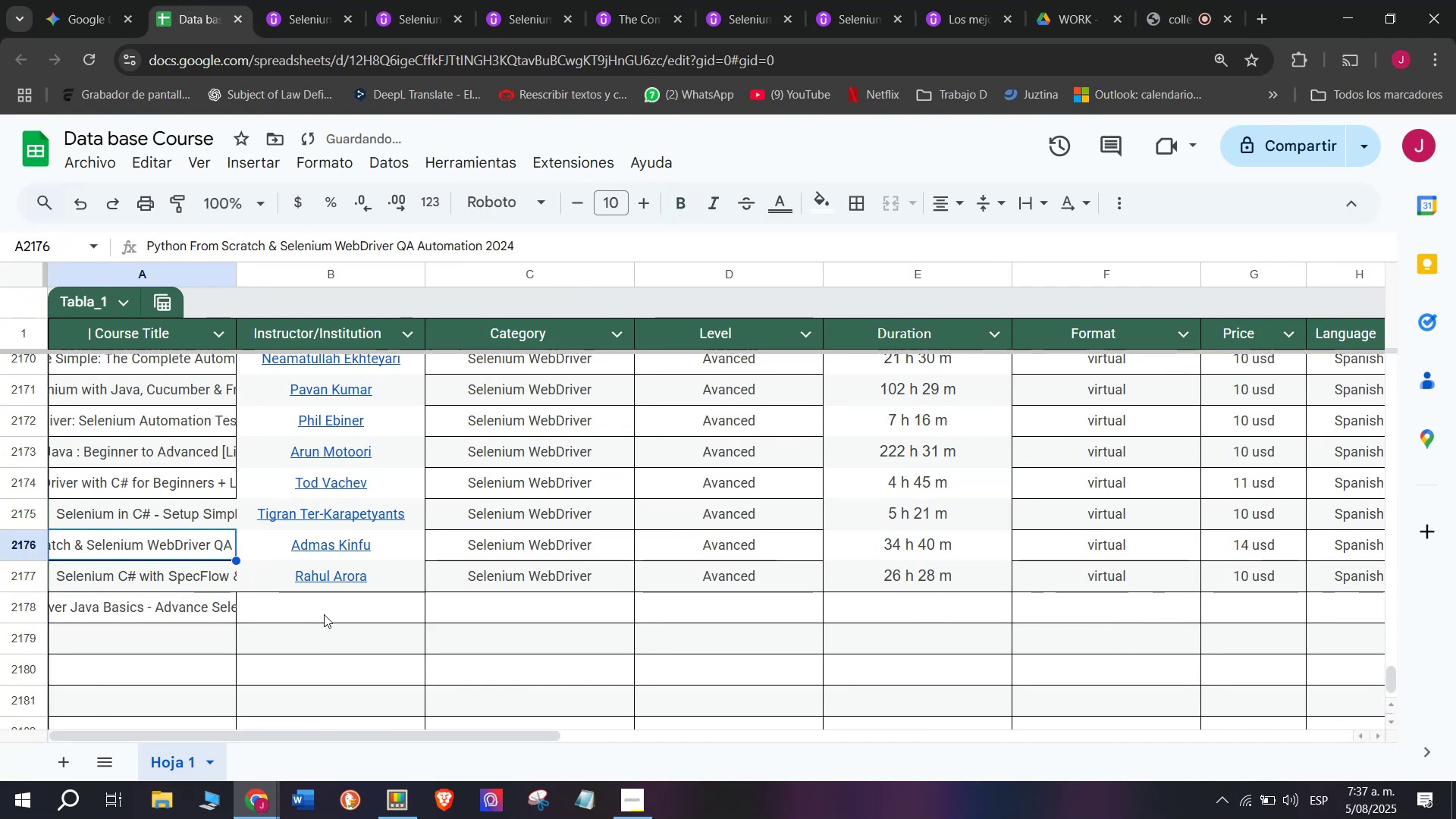 
triple_click([326, 614])
 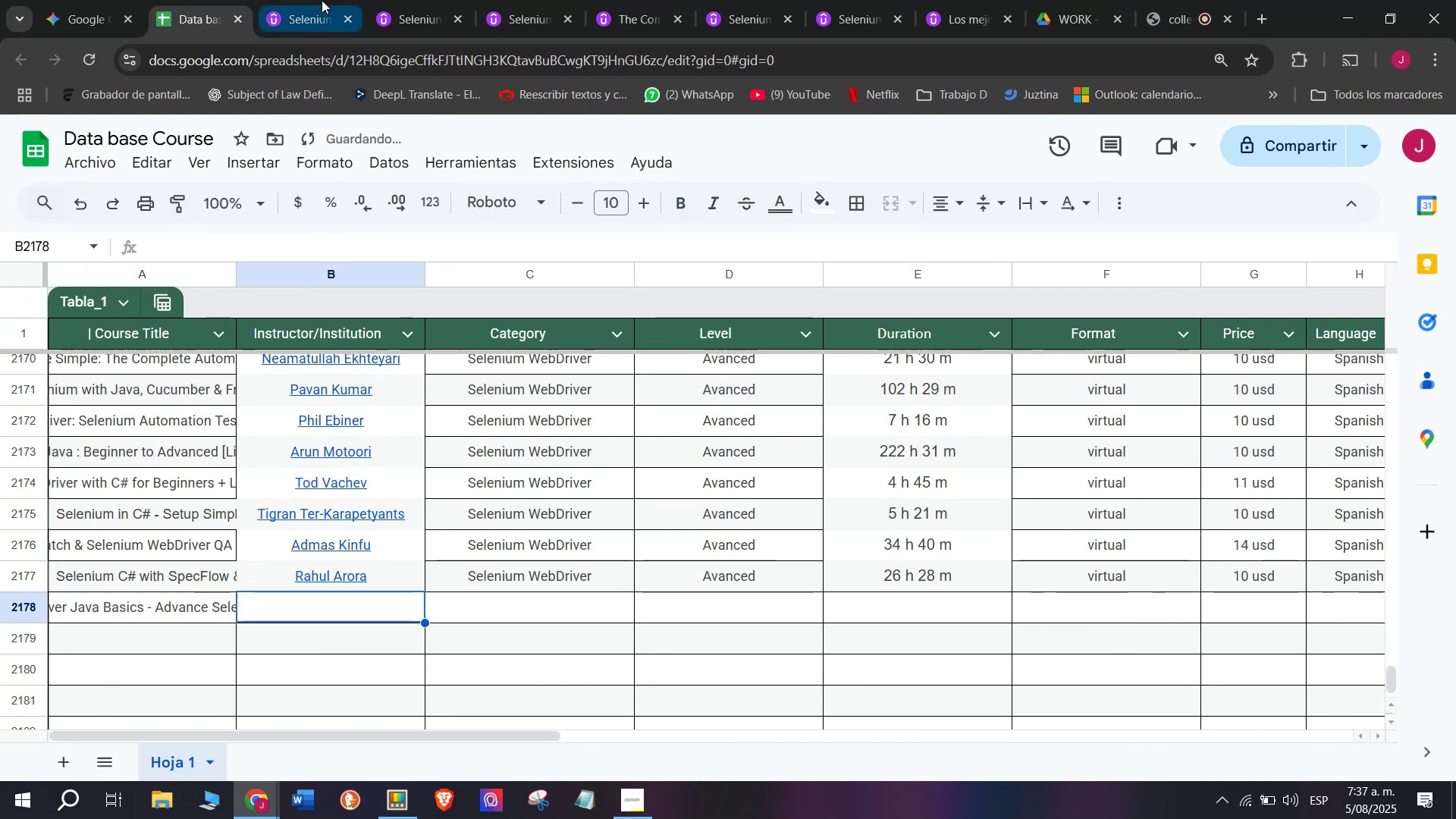 
left_click([316, 0])
 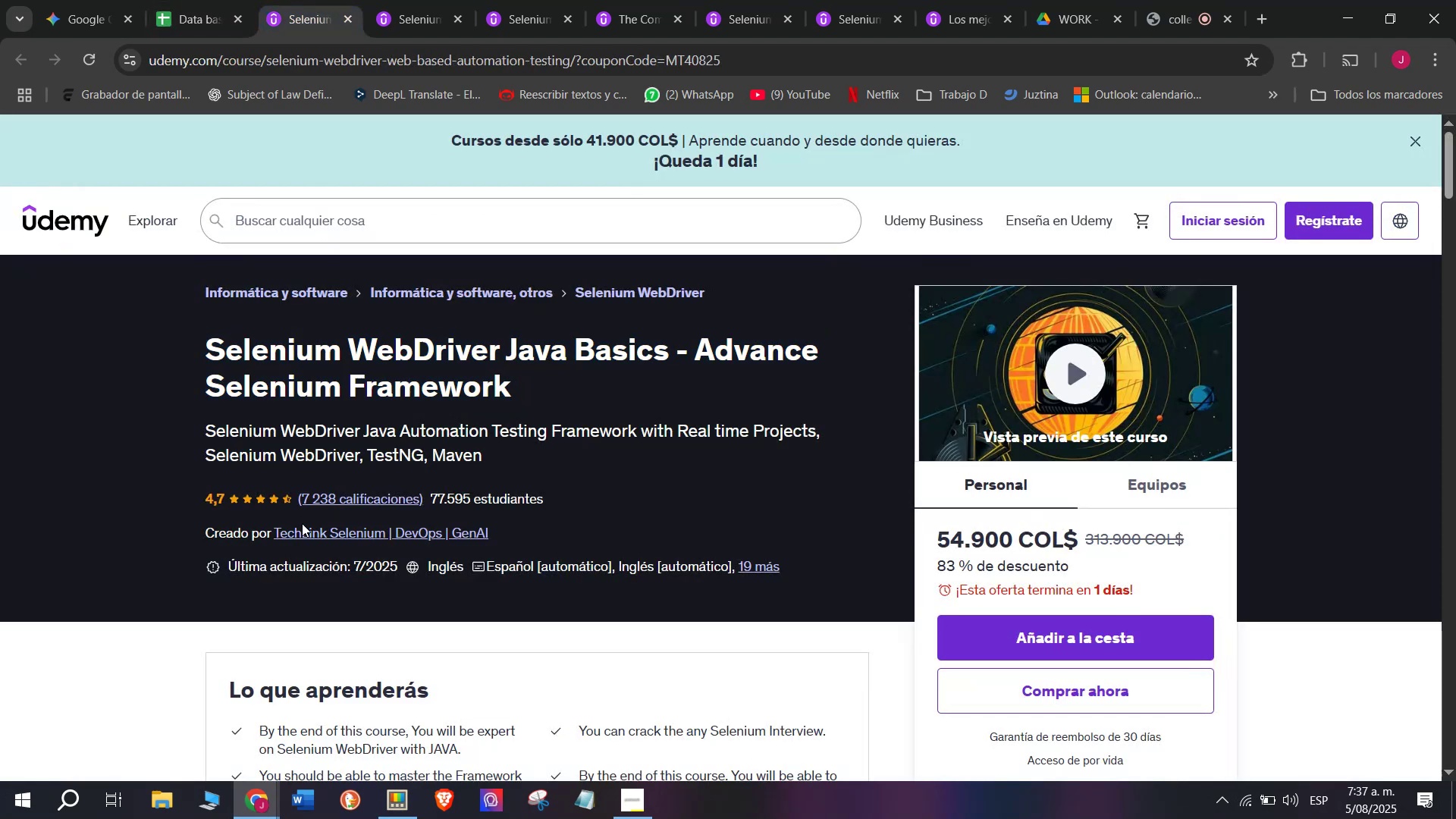 
double_click([305, 530])
 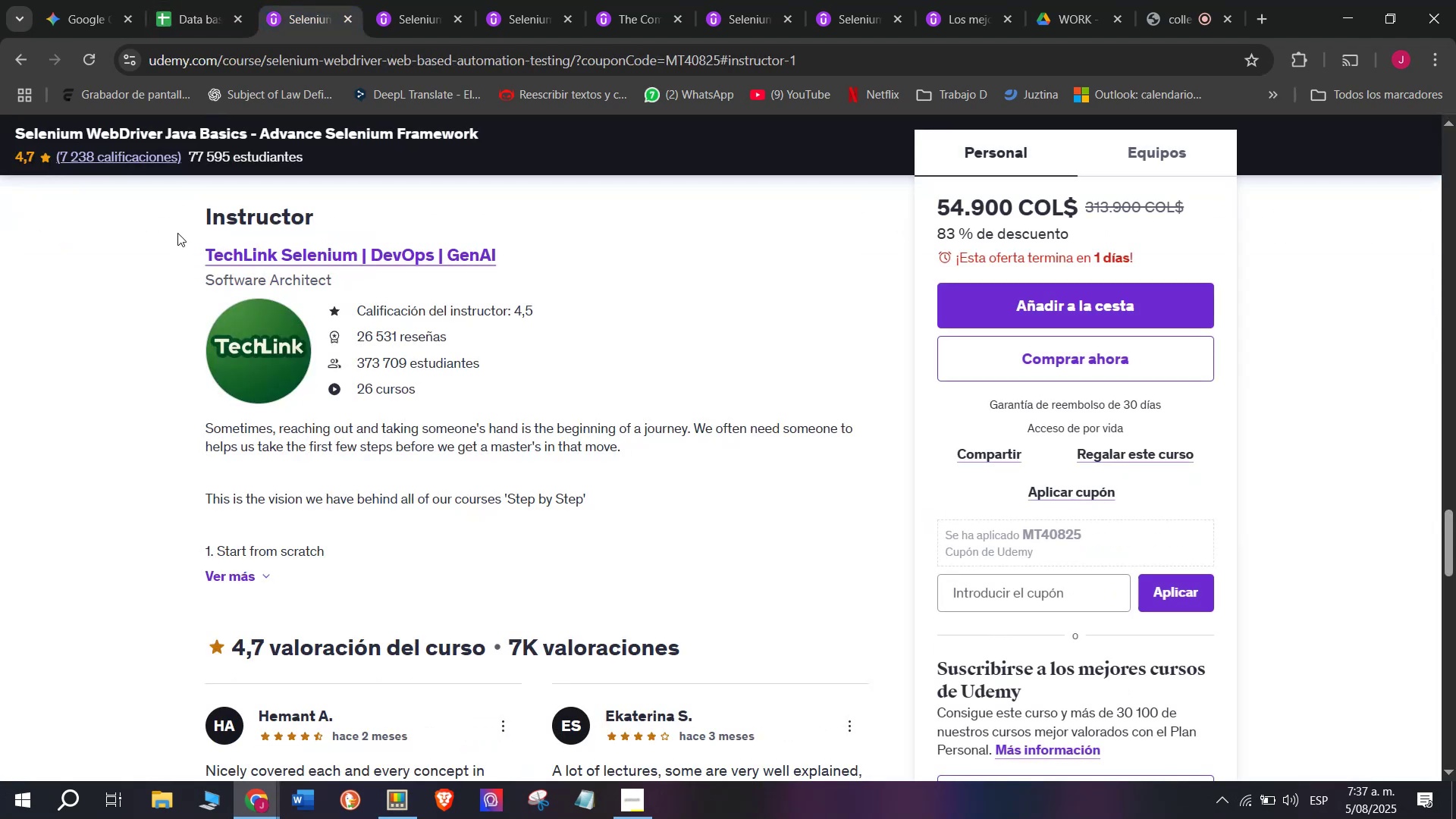 
left_click_drag(start_coordinate=[172, 247], to_coordinate=[543, 248])
 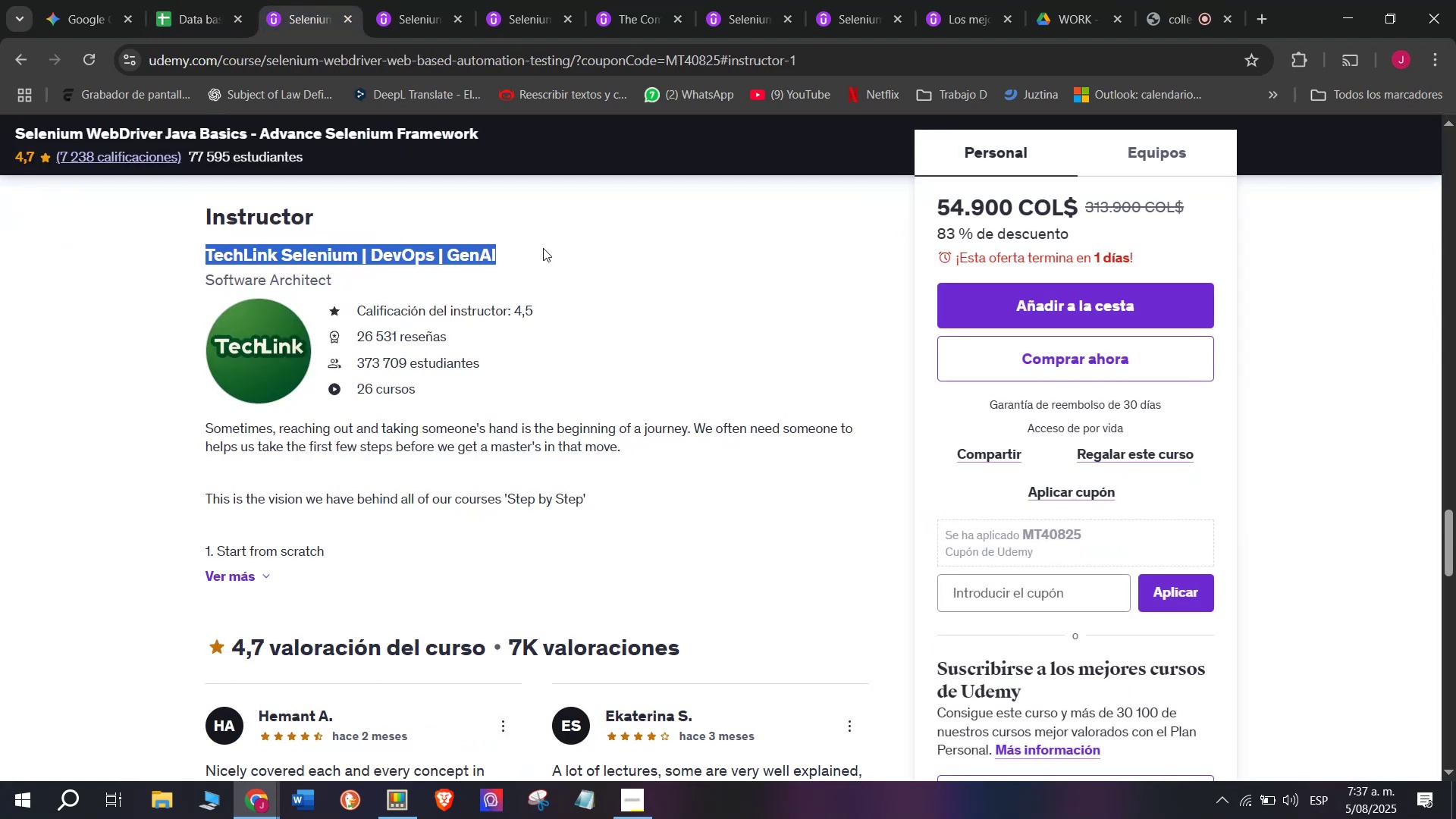 
key(Break)
 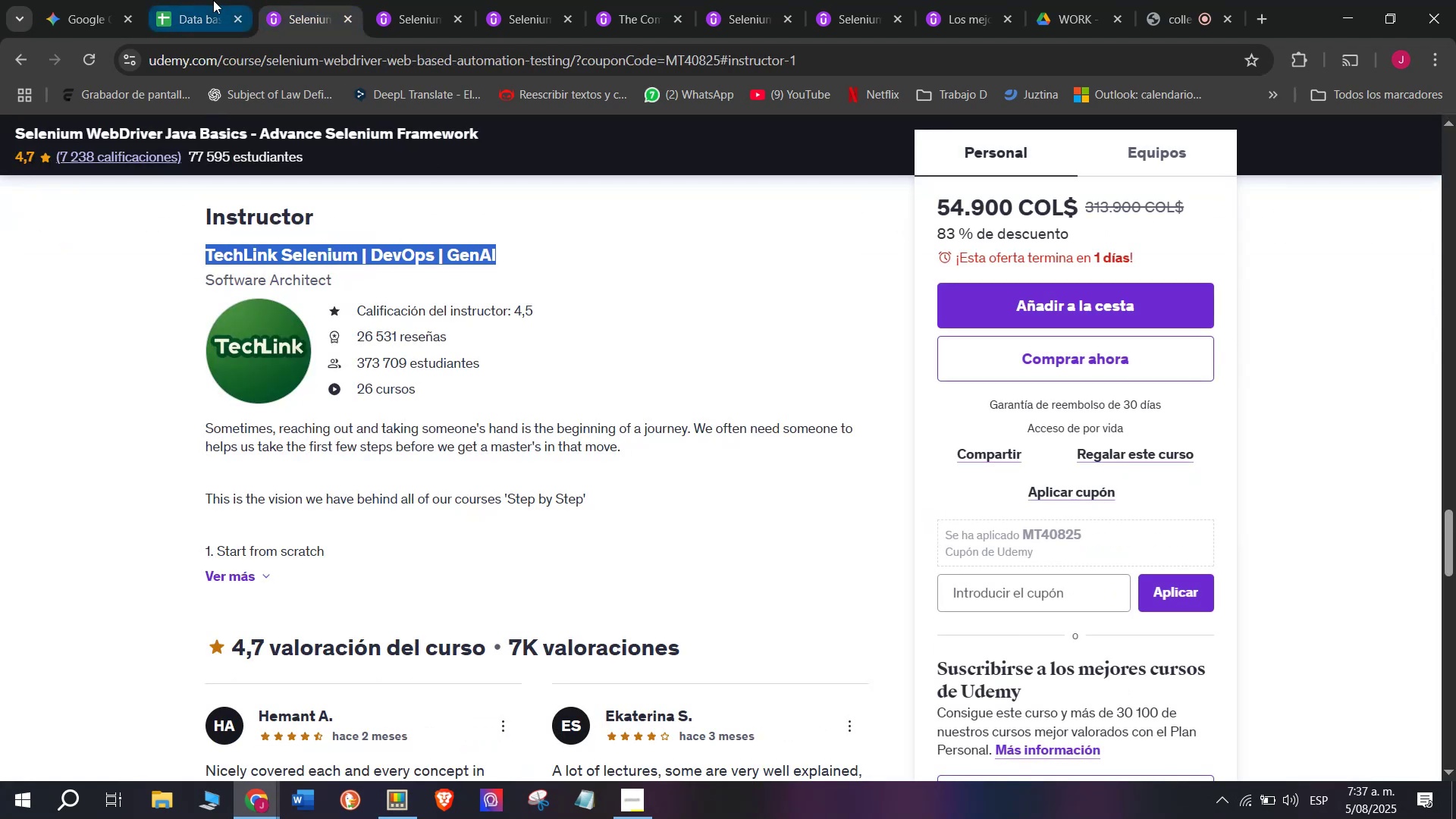 
key(Control+ControlLeft)
 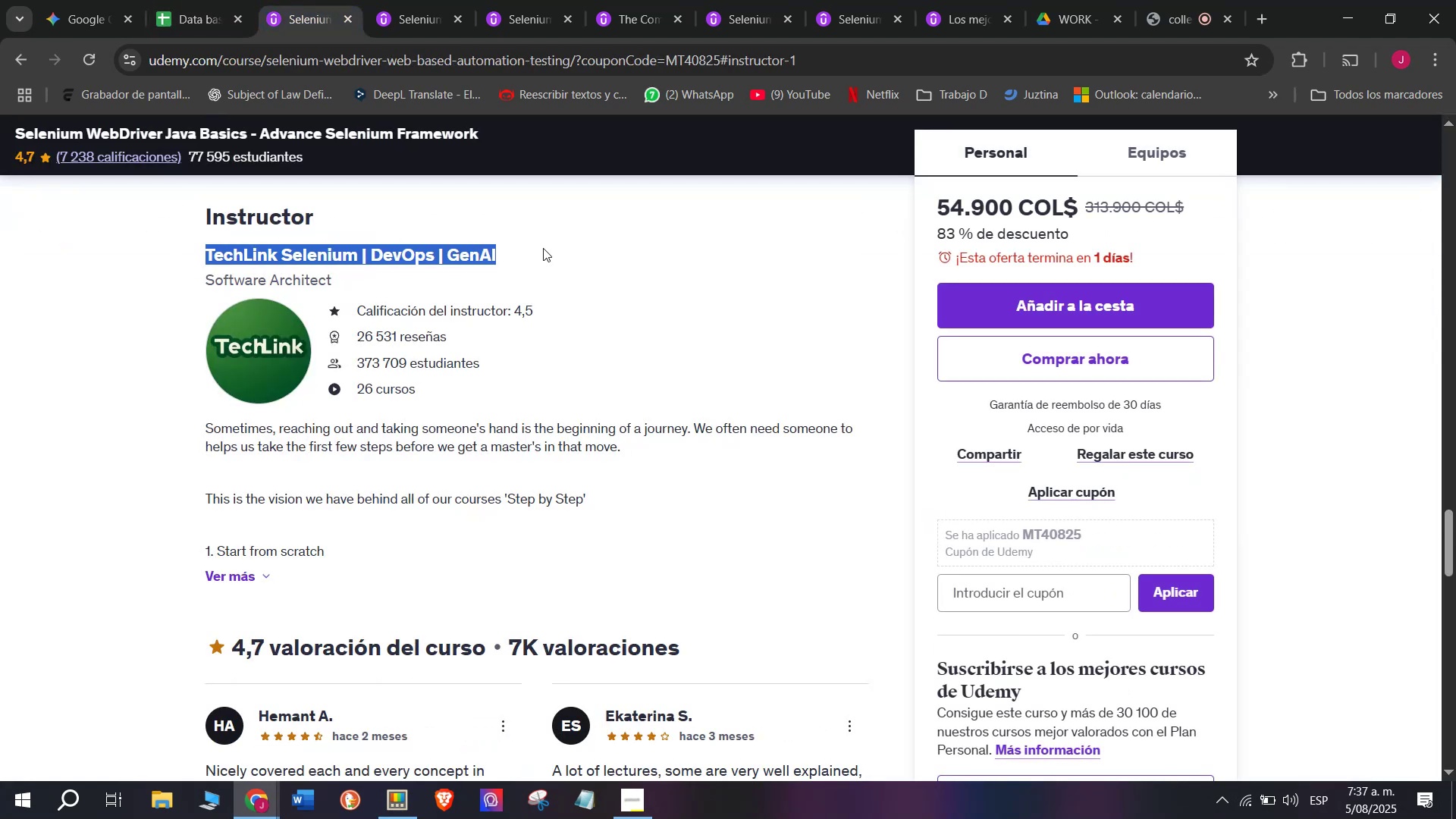 
key(Control+C)
 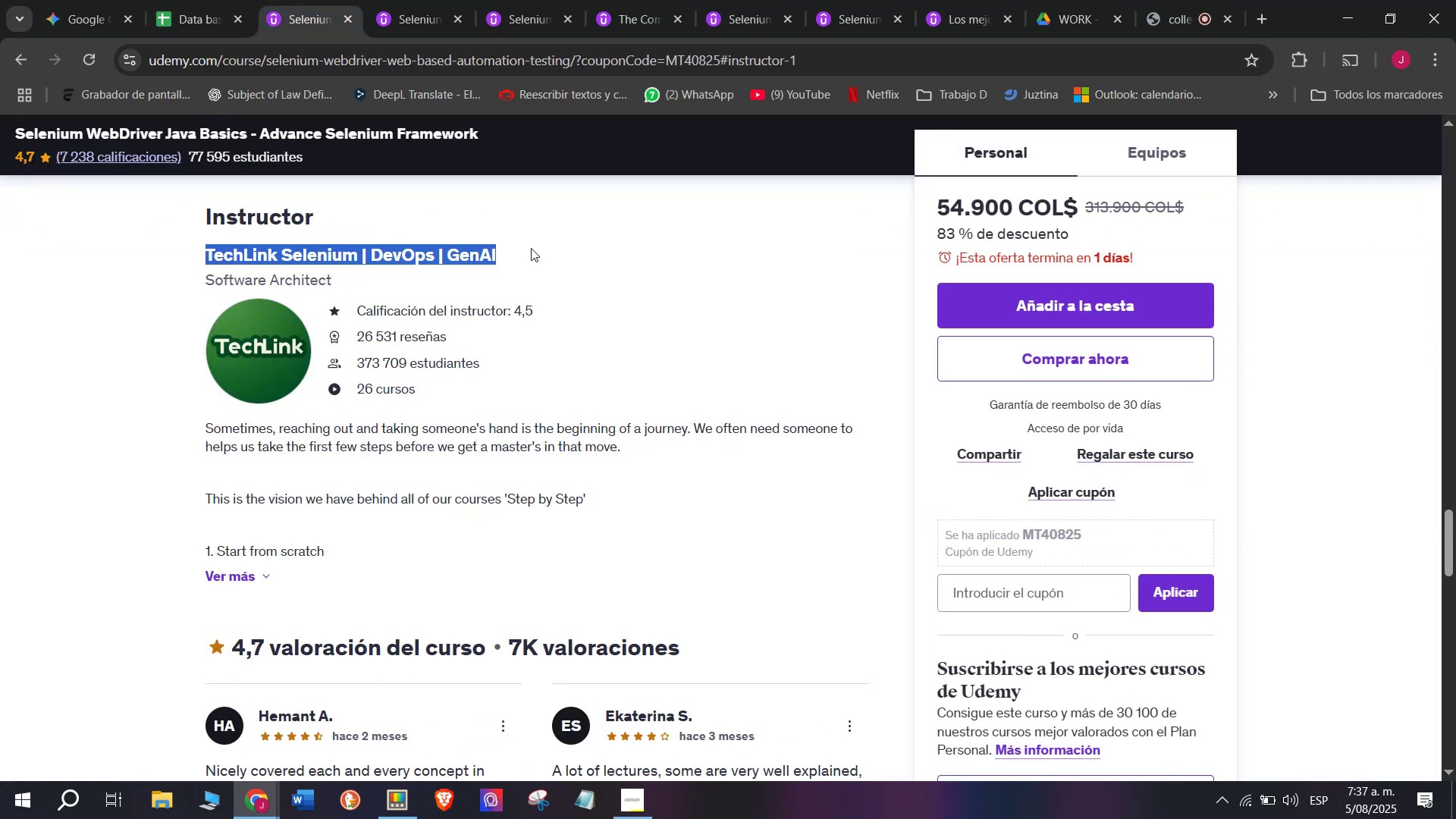 
key(Break)
 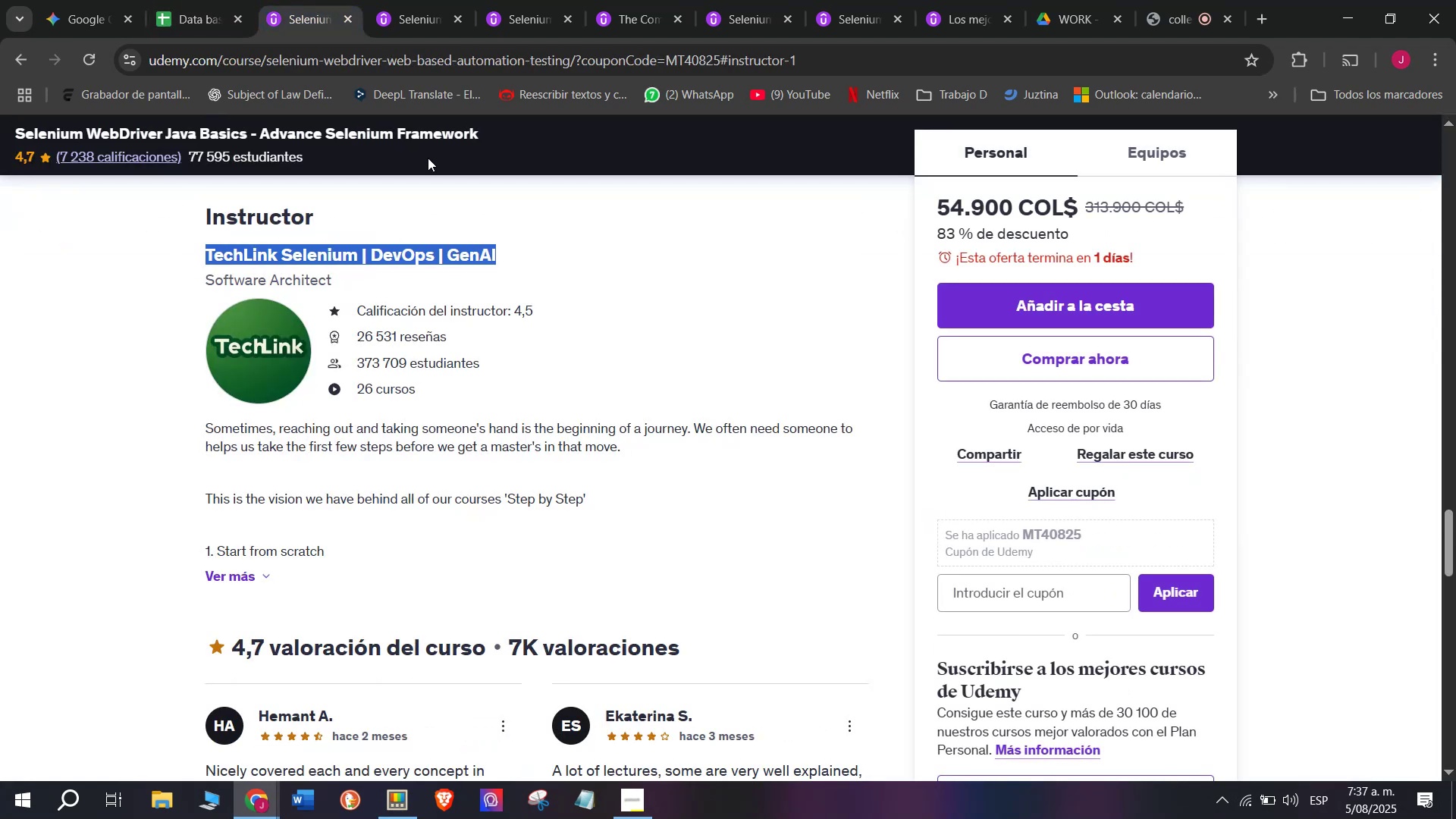 
key(Control+ControlLeft)
 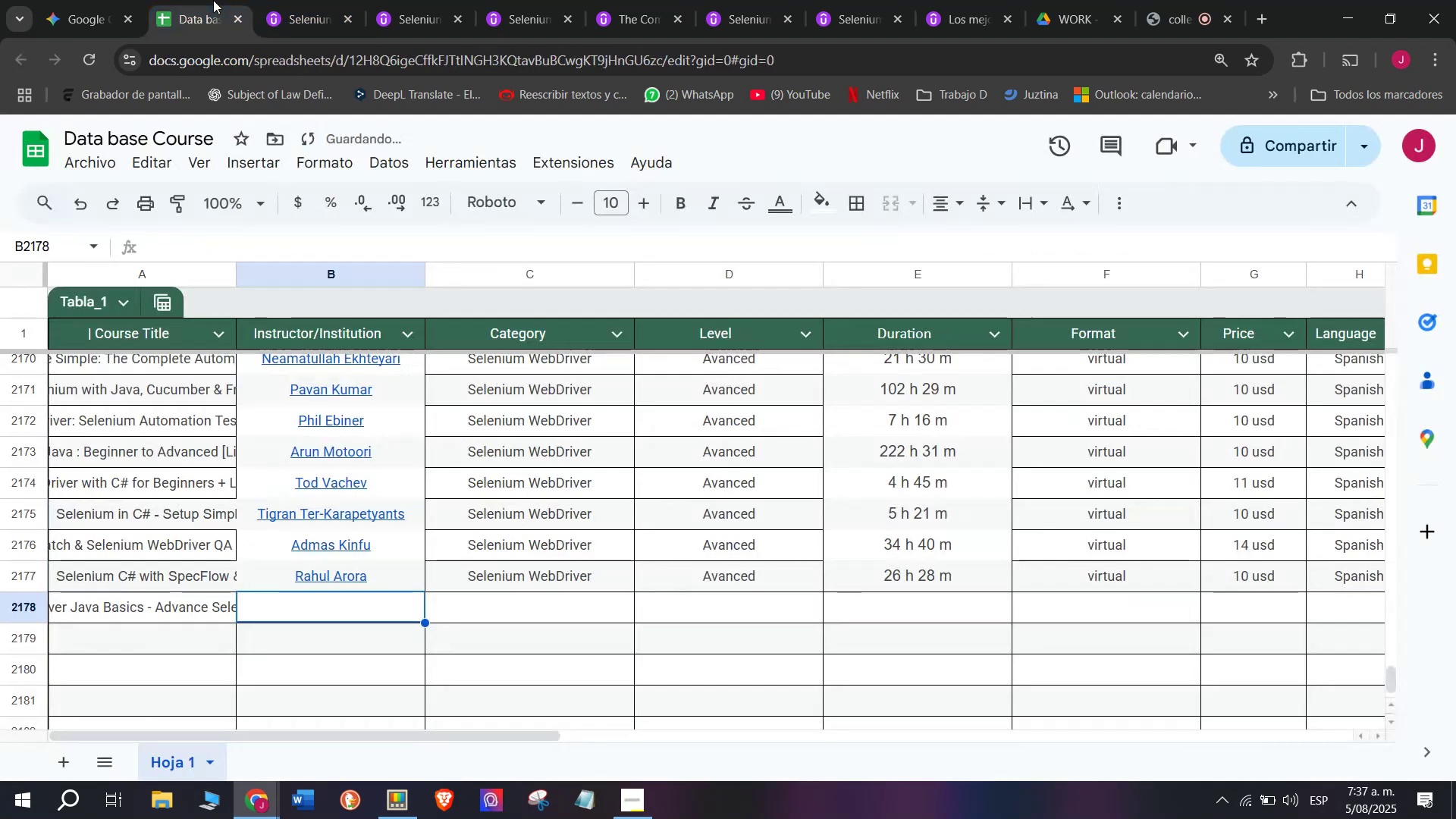 
key(Control+C)
 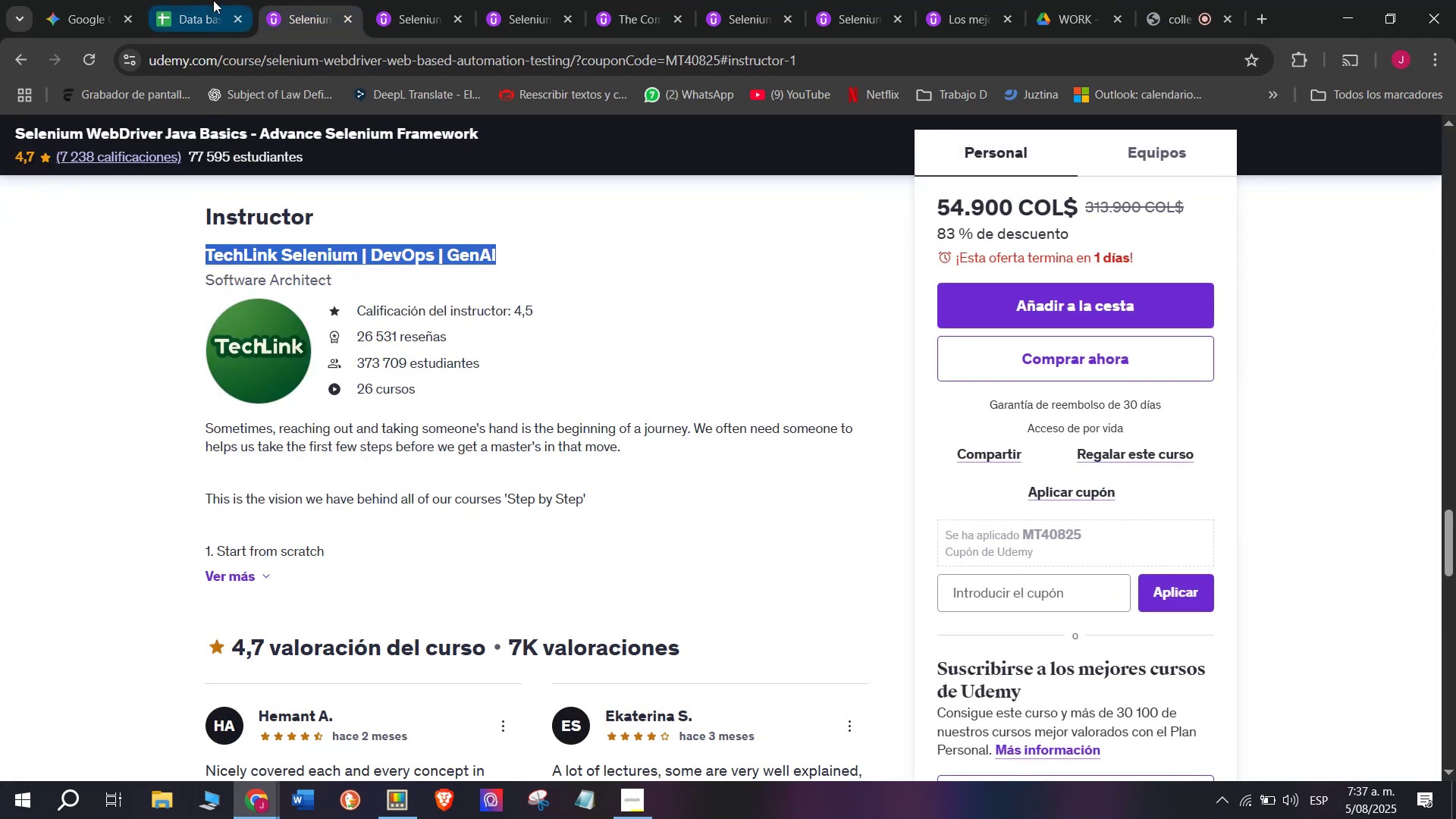 
left_click([213, 0])
 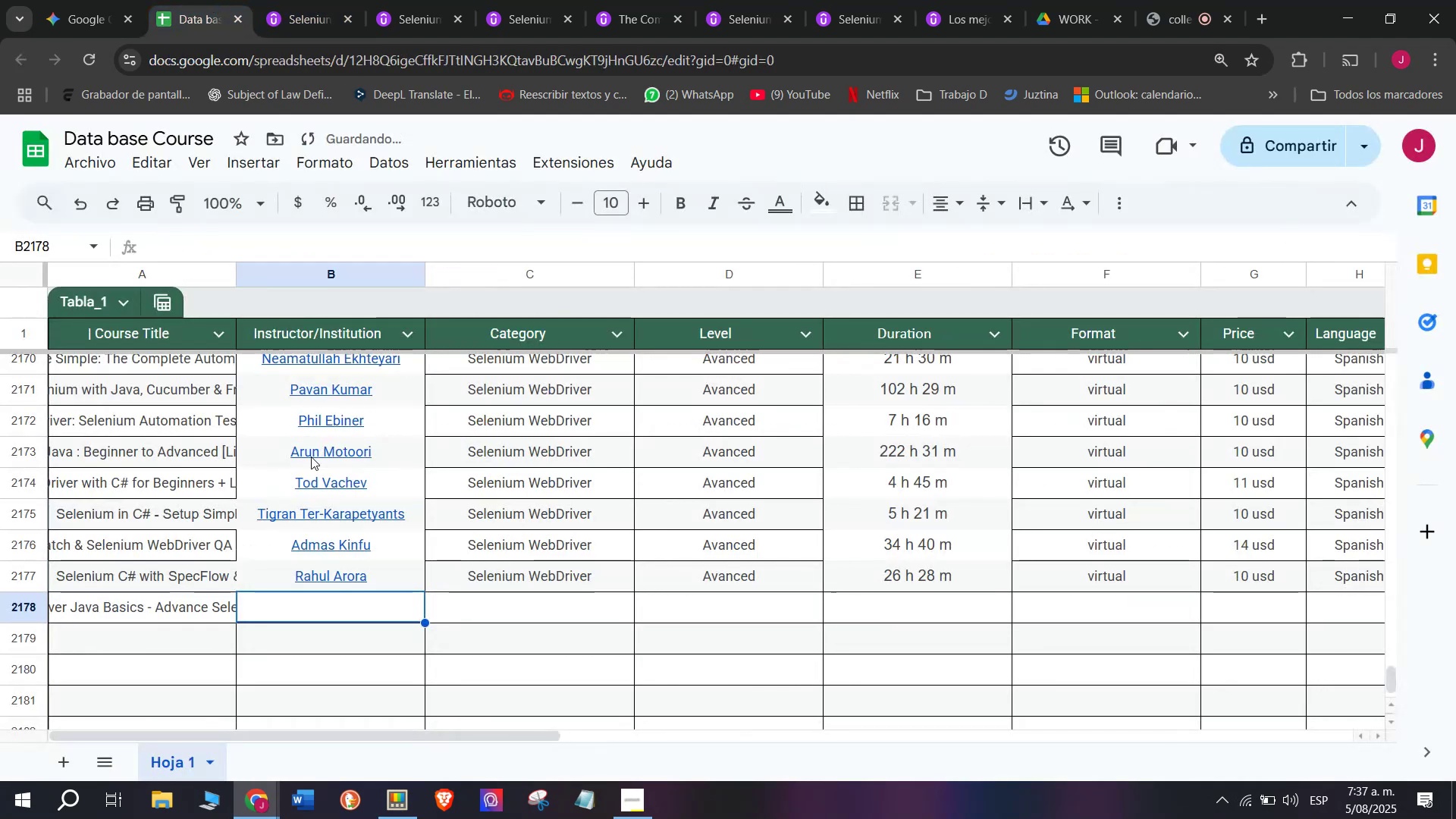 
key(Control+ControlLeft)
 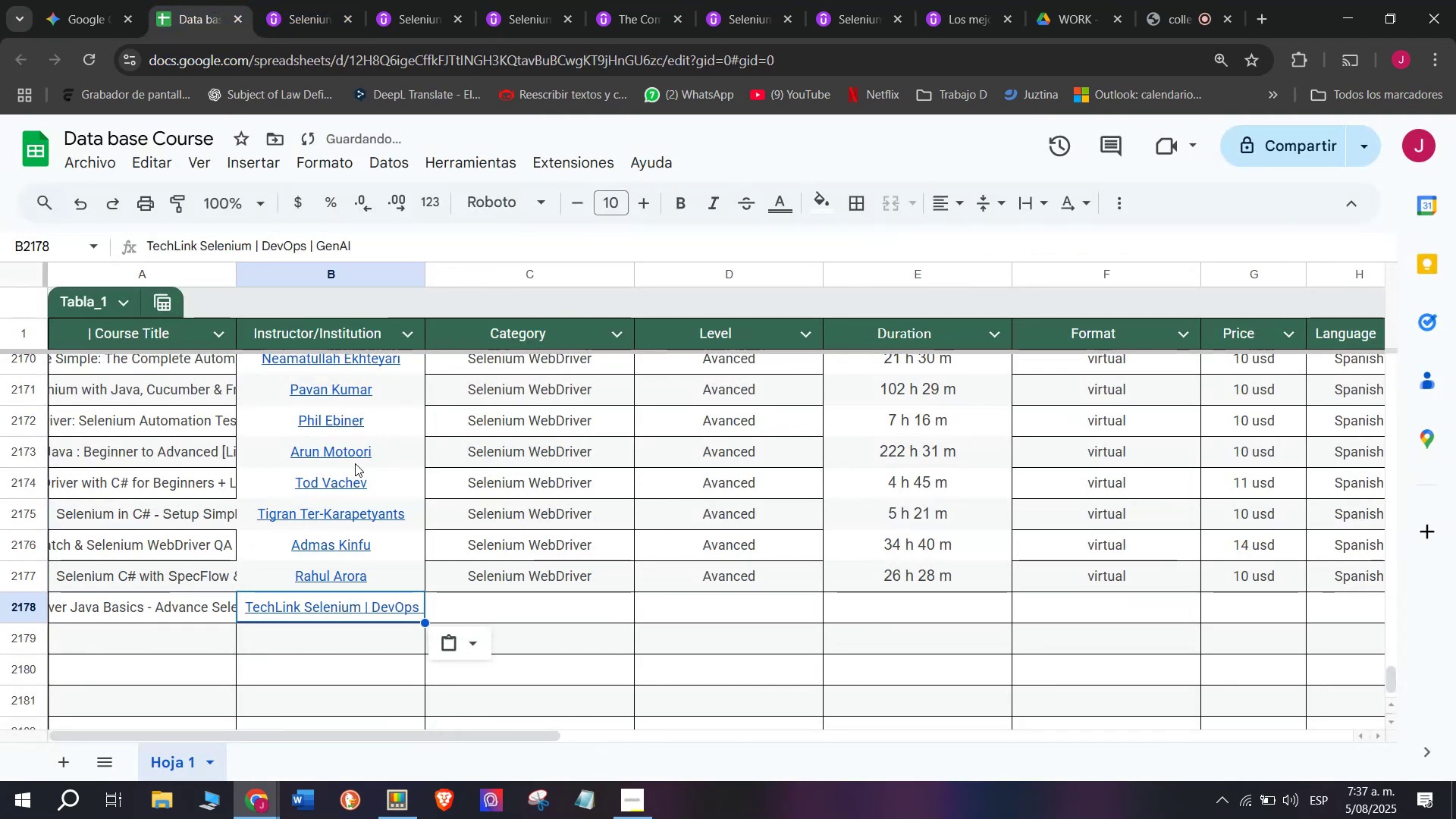 
key(Z)
 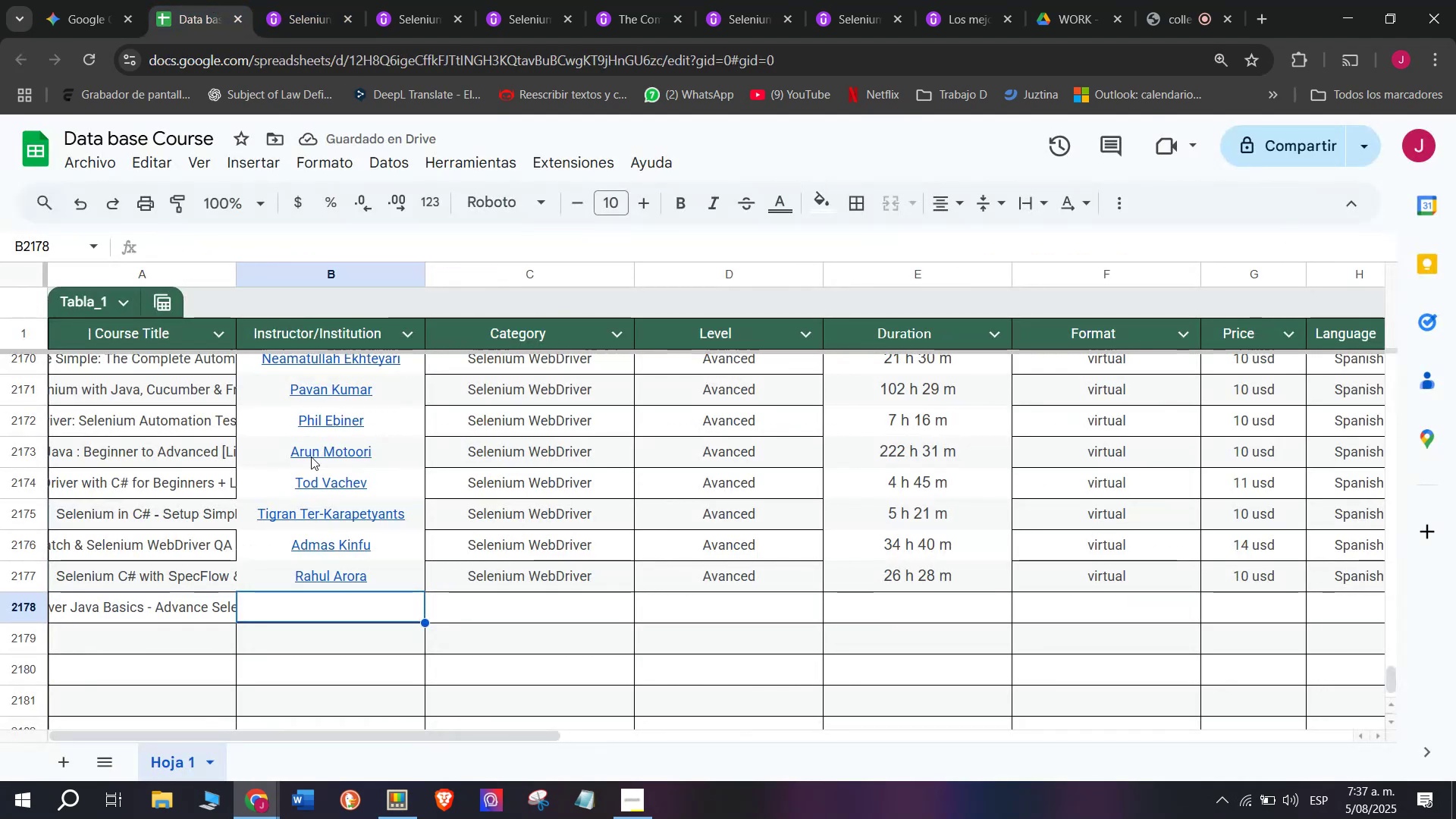 
key(Control+V)
 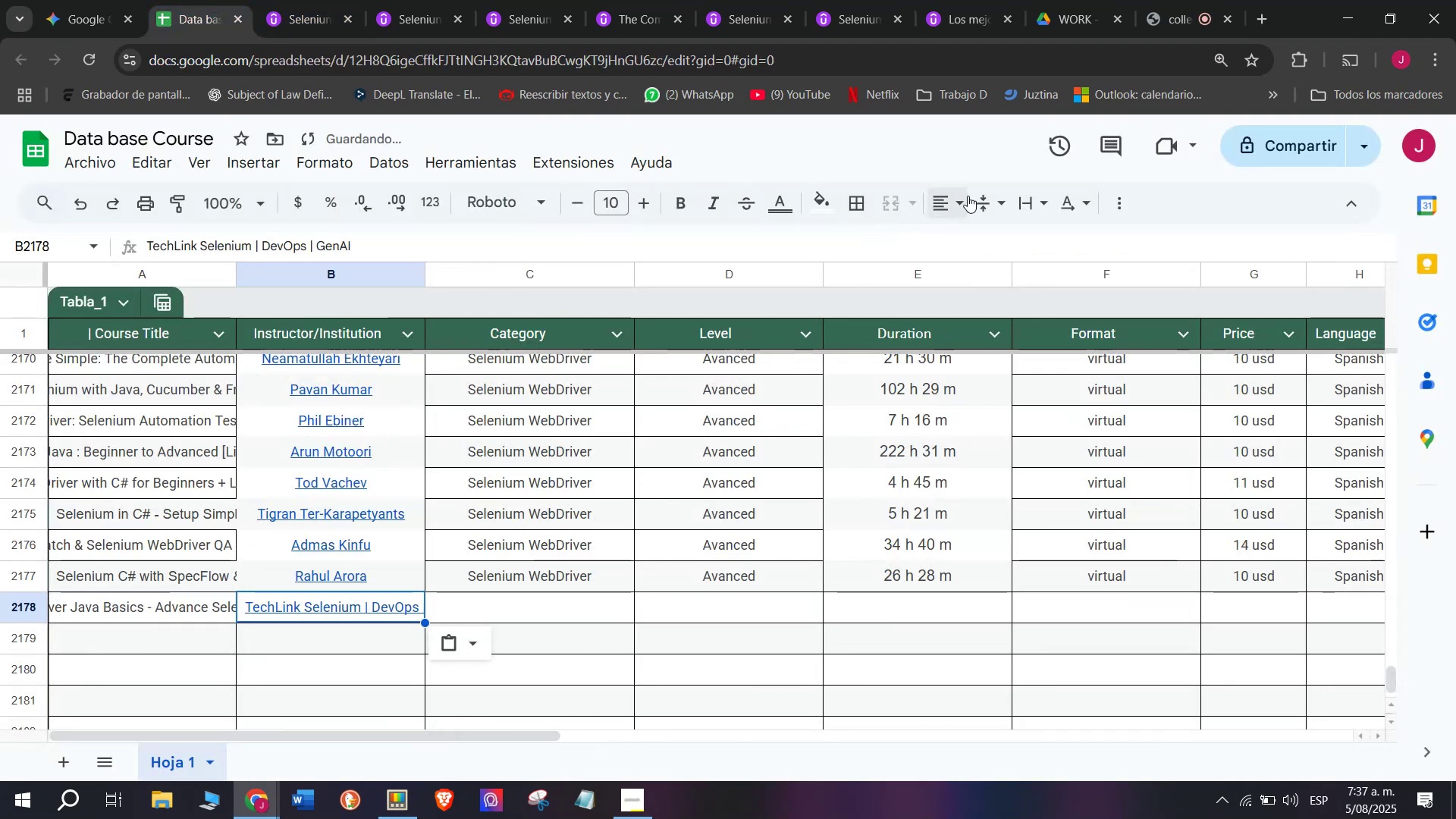 
left_click([965, 197])
 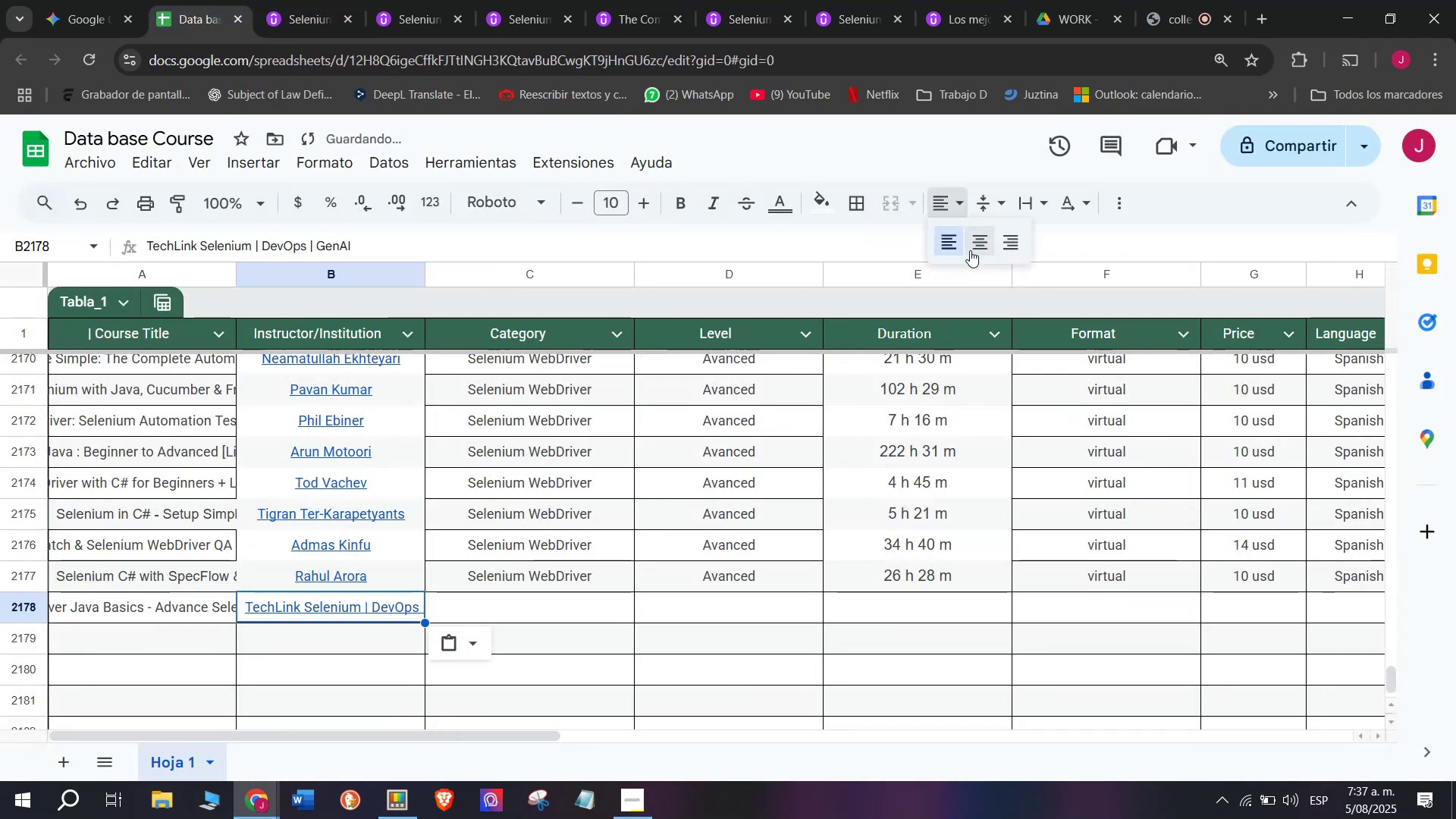 
left_click([971, 250])
 